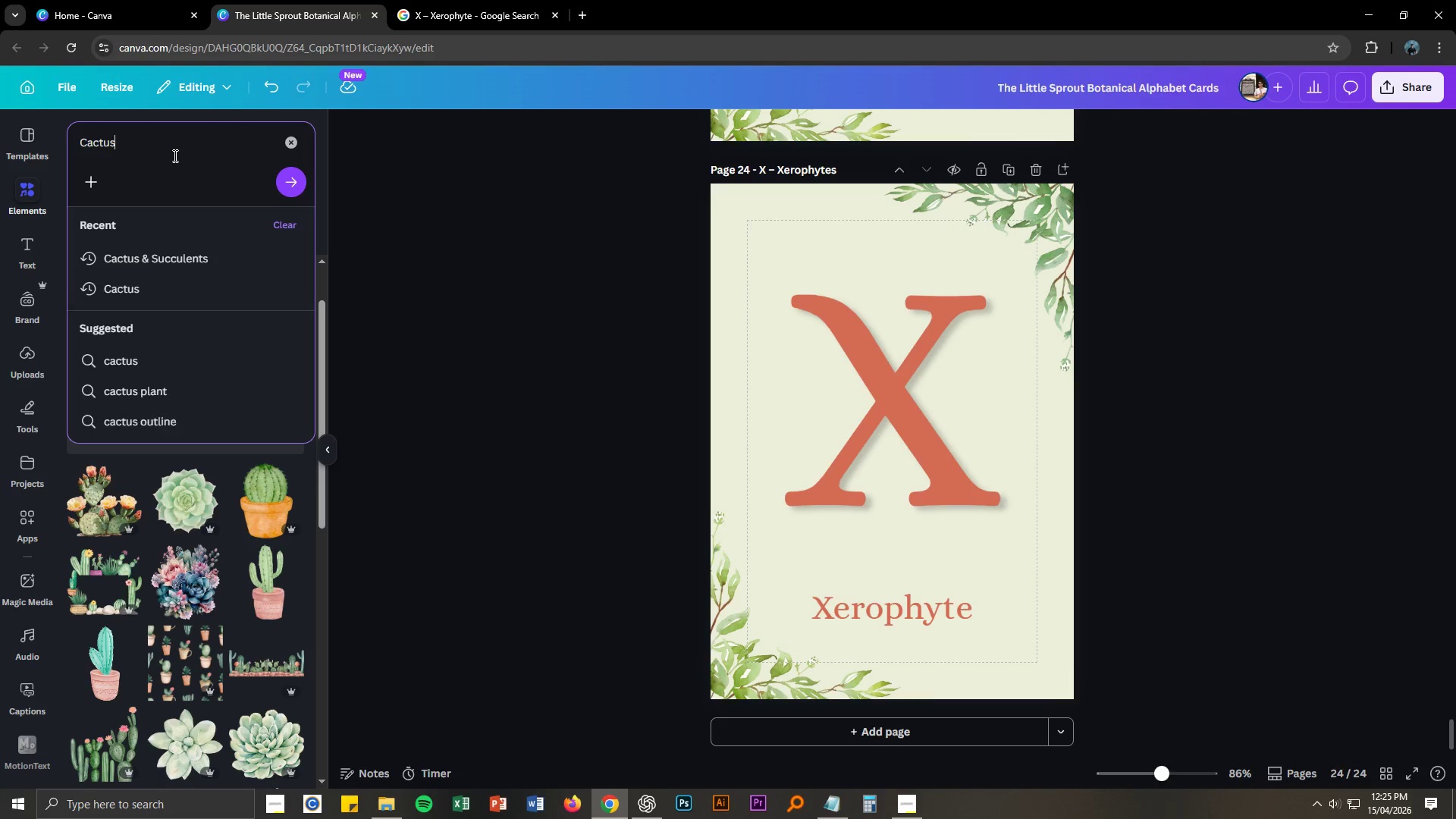 
key(NumpadEnter)
 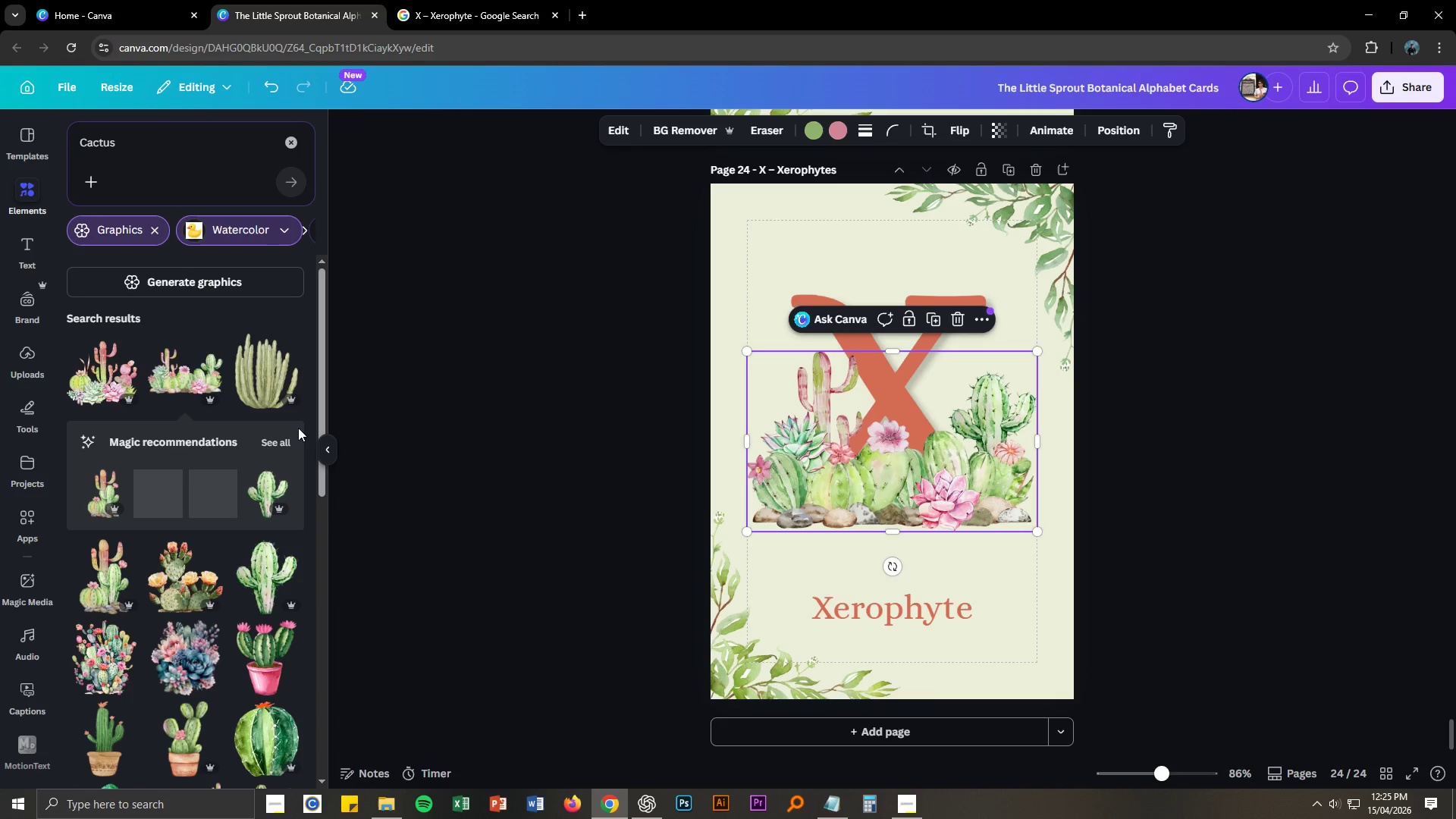 
wait(5.81)
 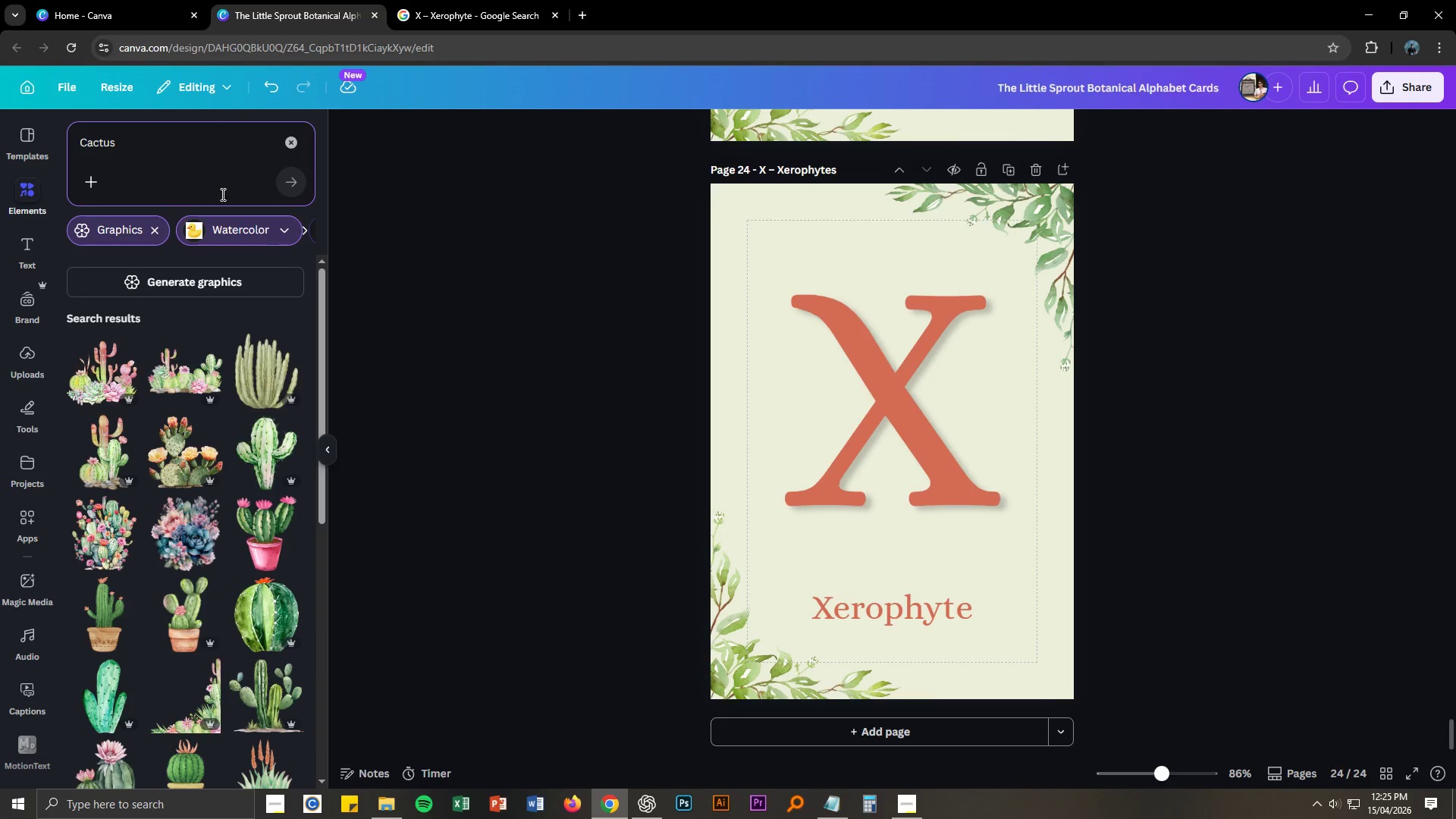 
left_click([194, 444])
 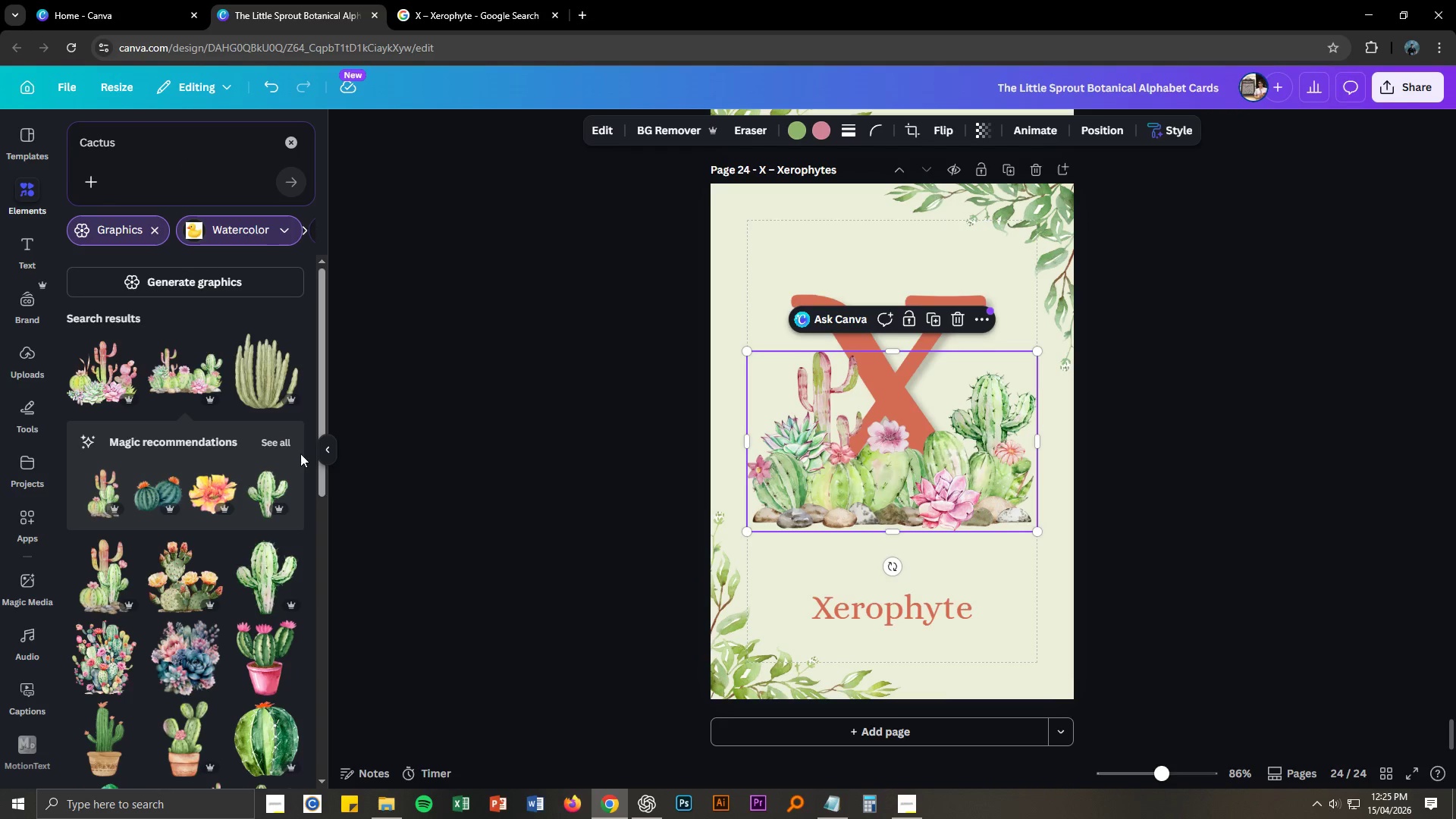 
left_click([289, 446])
 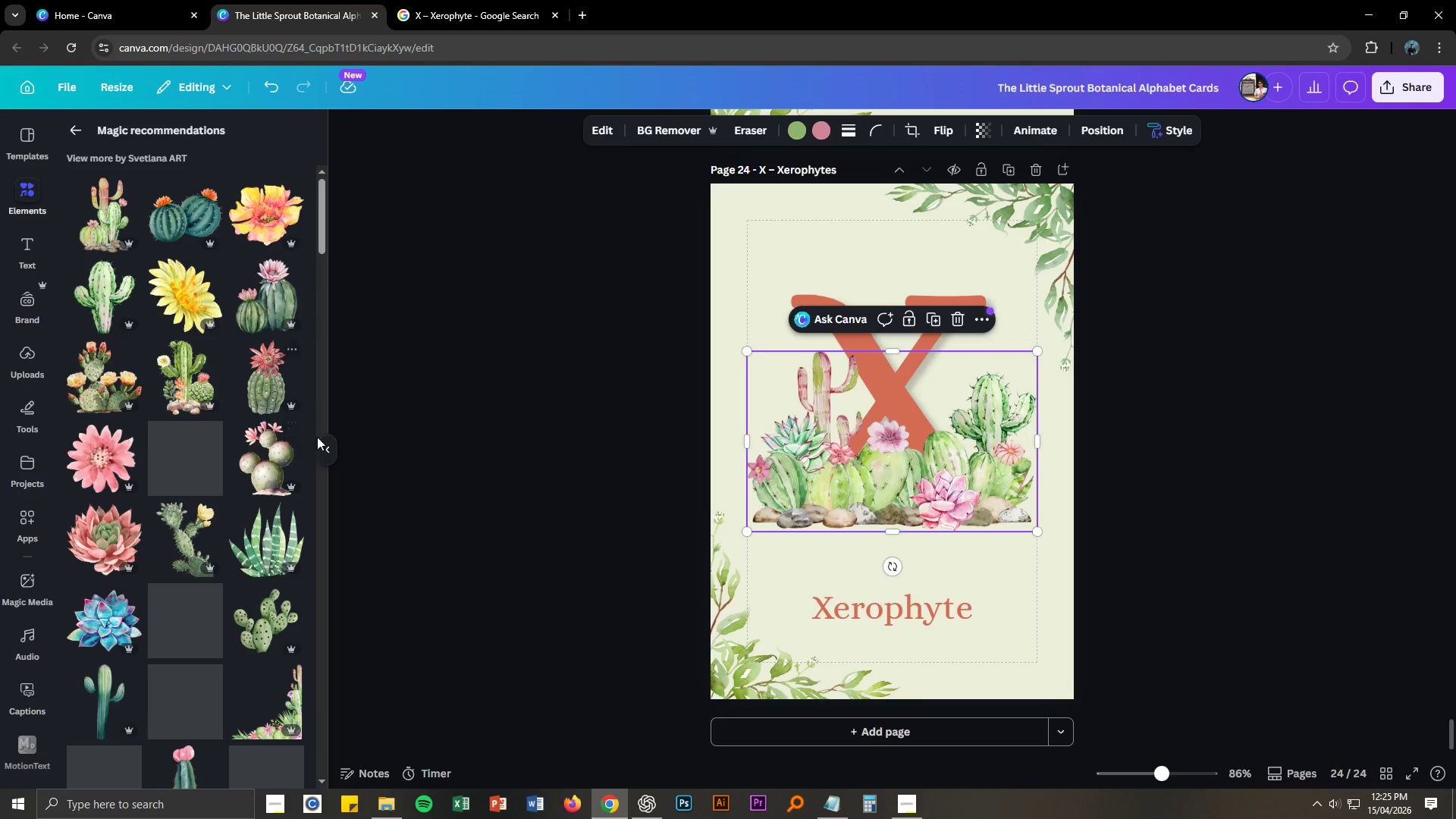 
scroll: coordinate [249, 501], scroll_direction: down, amount: 15.0
 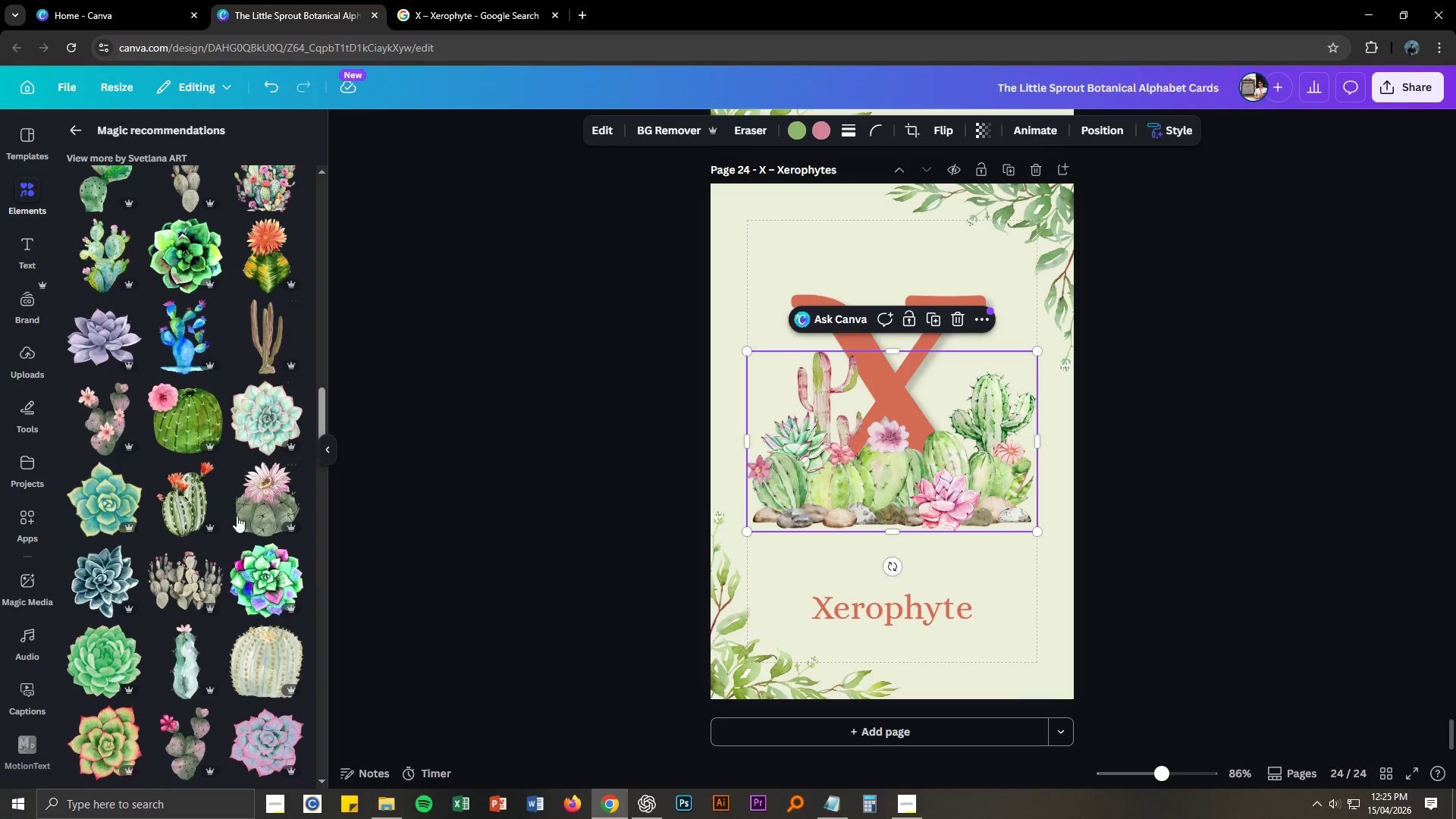 
scroll: coordinate [215, 532], scroll_direction: down, amount: 2.0
 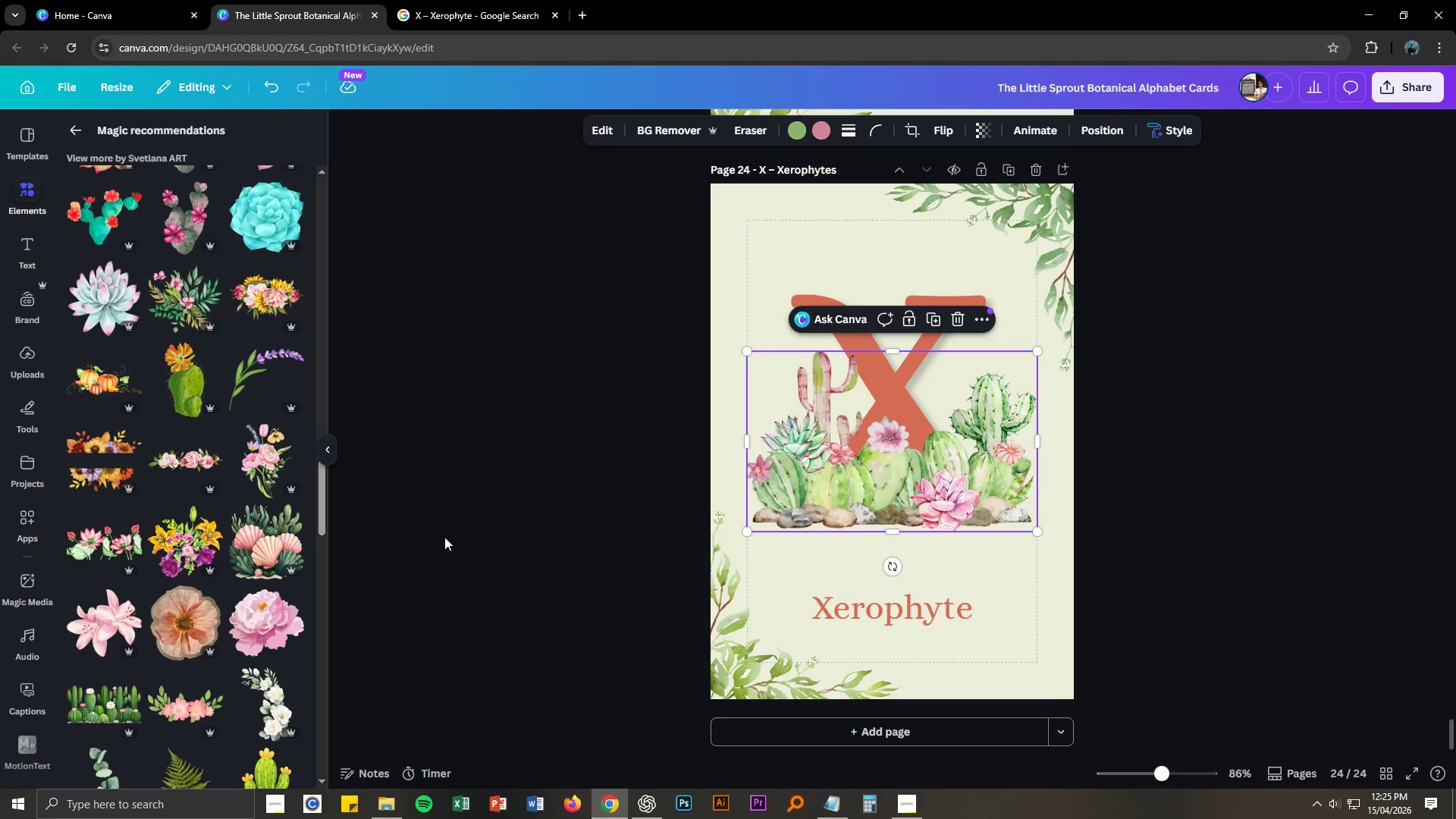 
left_click([985, 491])
 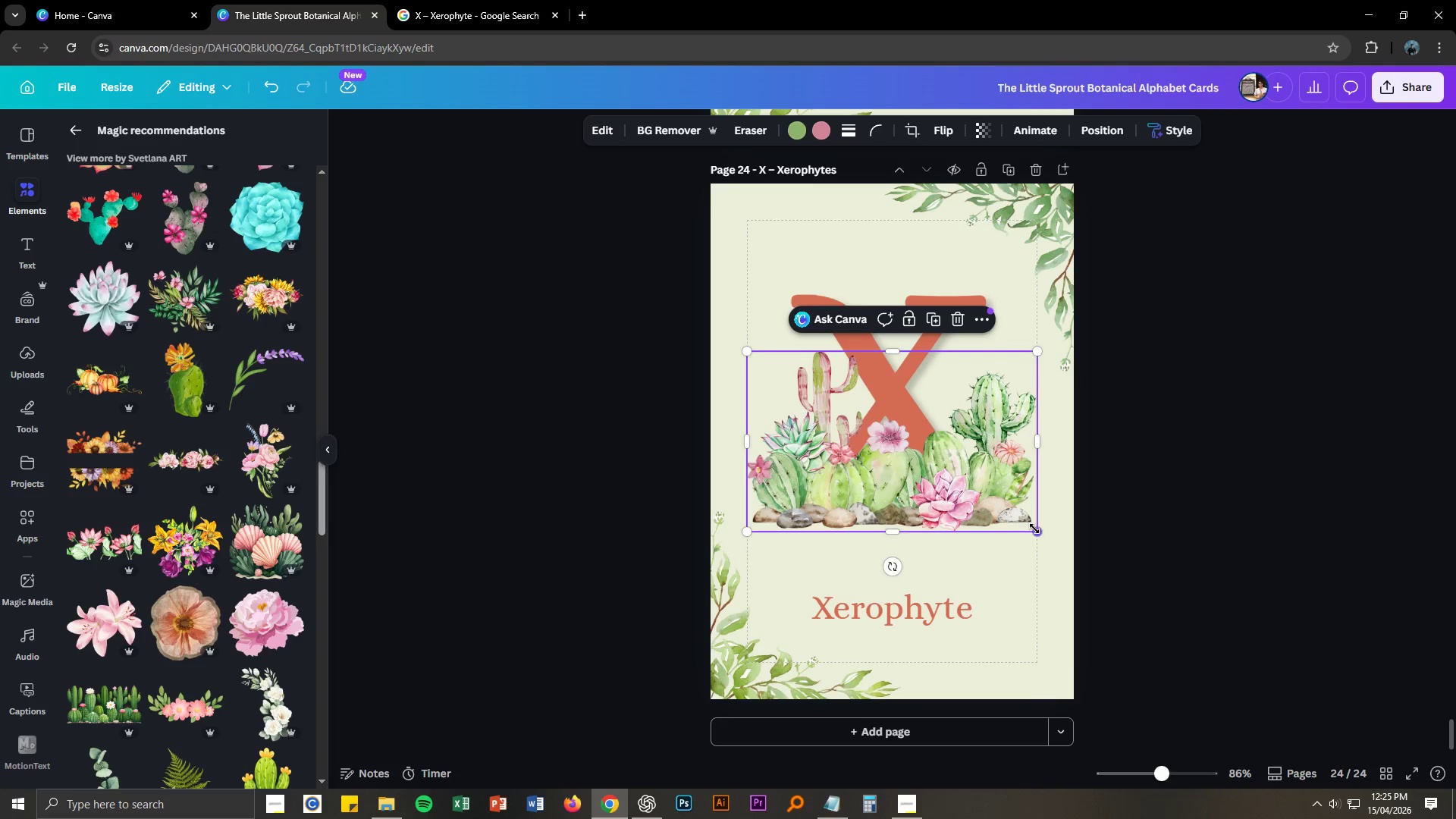 
left_click_drag(start_coordinate=[1034, 529], to_coordinate=[938, 466])
 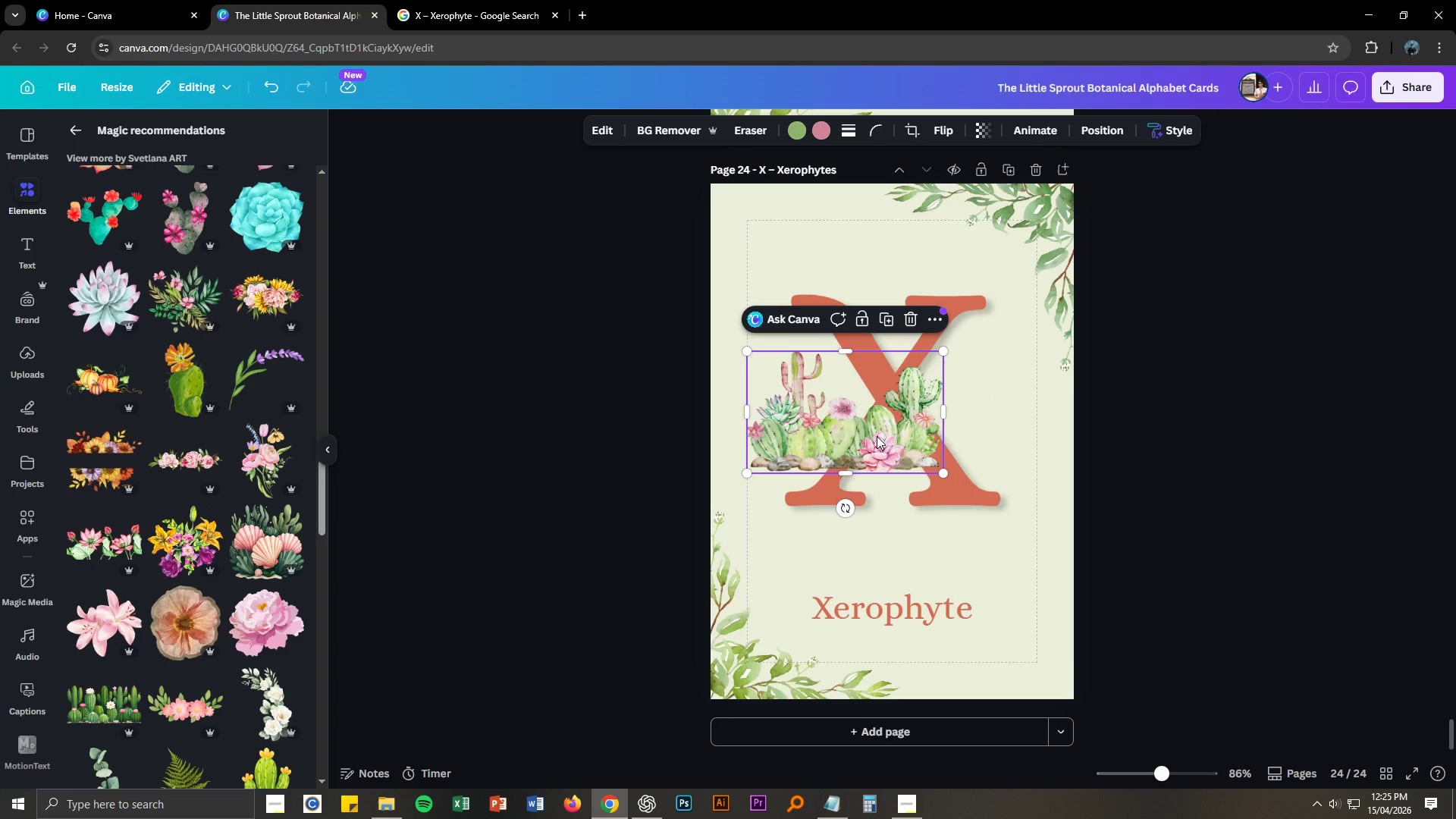 
left_click_drag(start_coordinate=[877, 436], to_coordinate=[922, 497])
 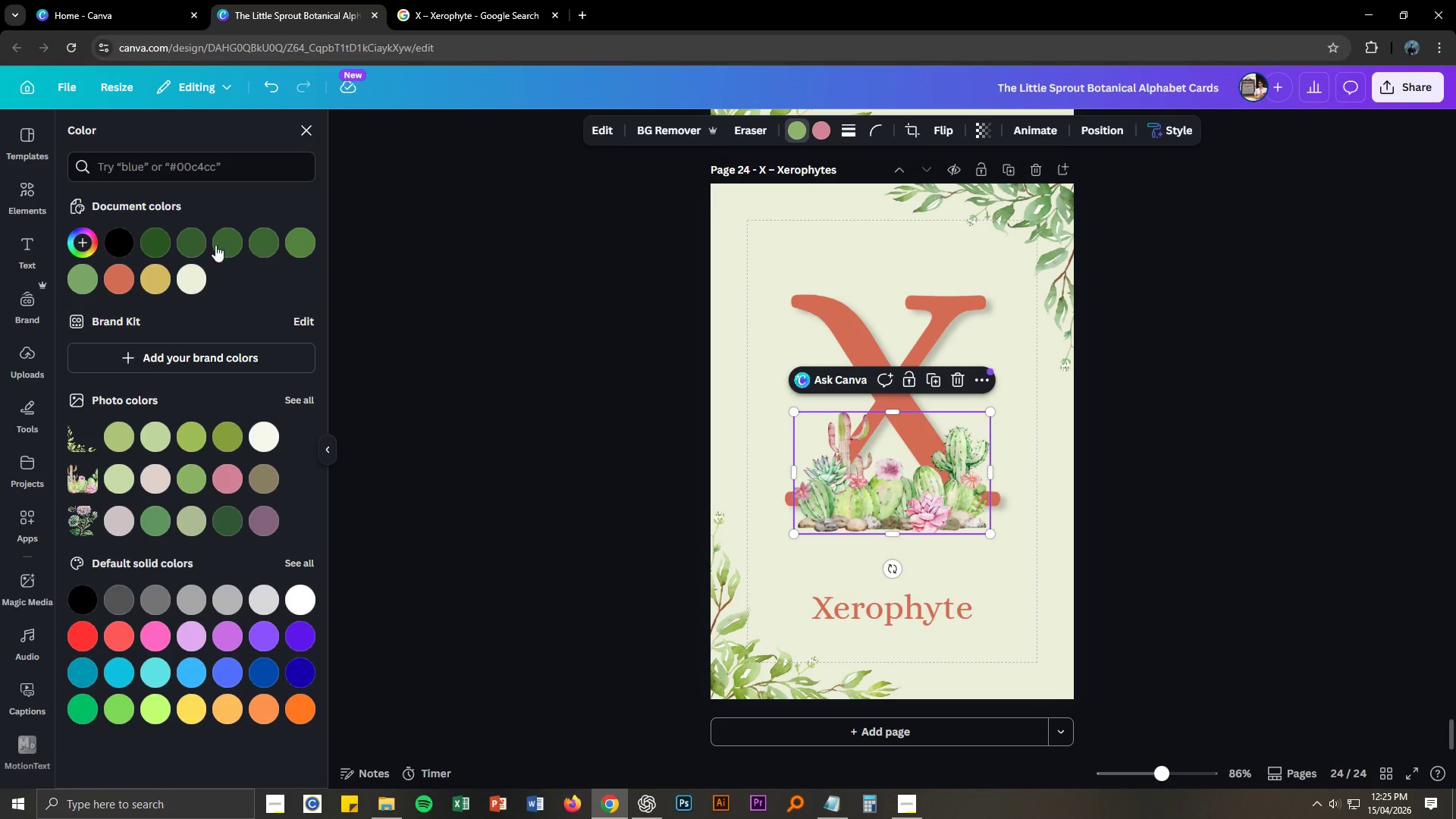 
left_click([157, 237])
 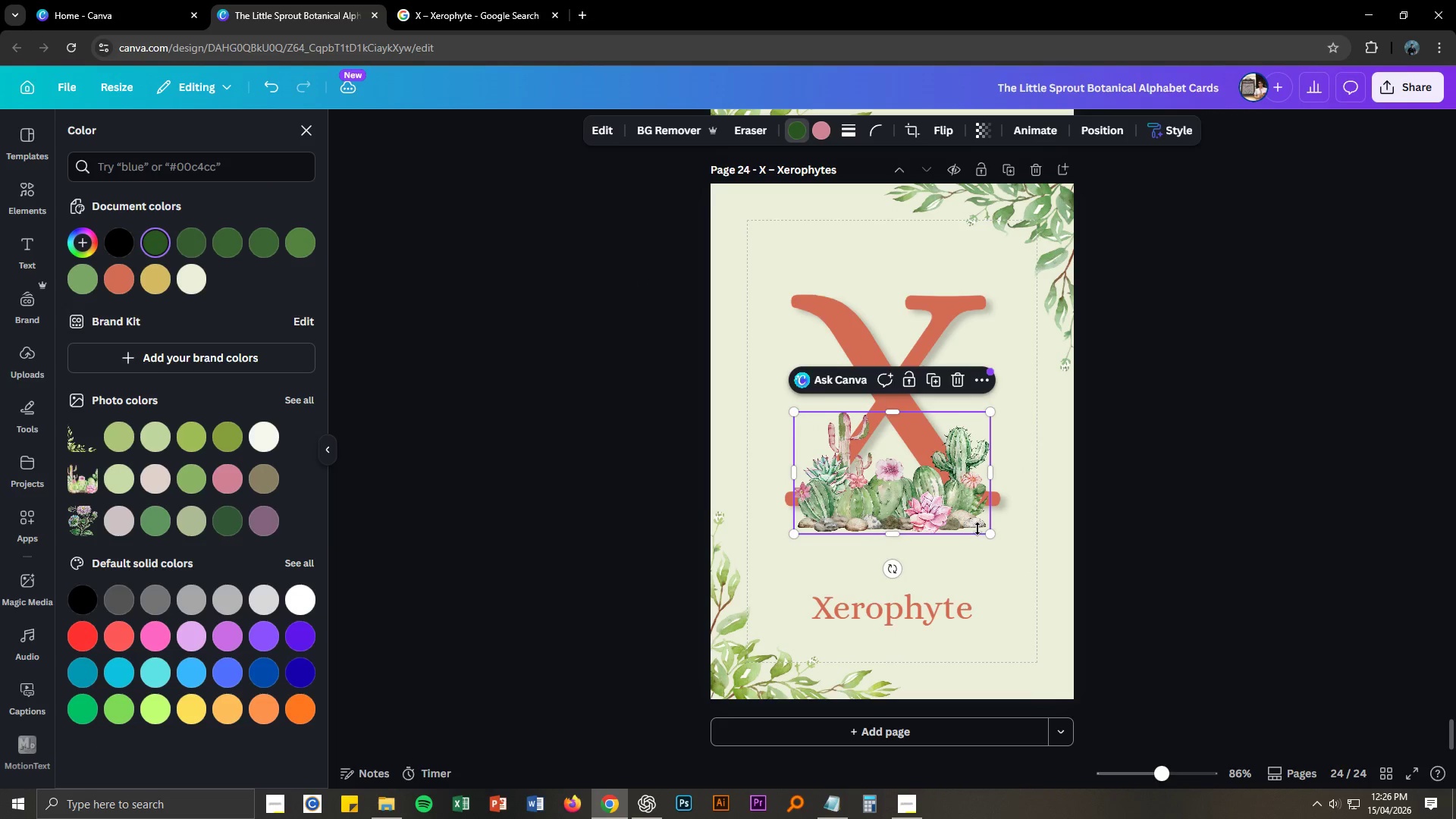 
left_click_drag(start_coordinate=[992, 536], to_coordinate=[1008, 552])
 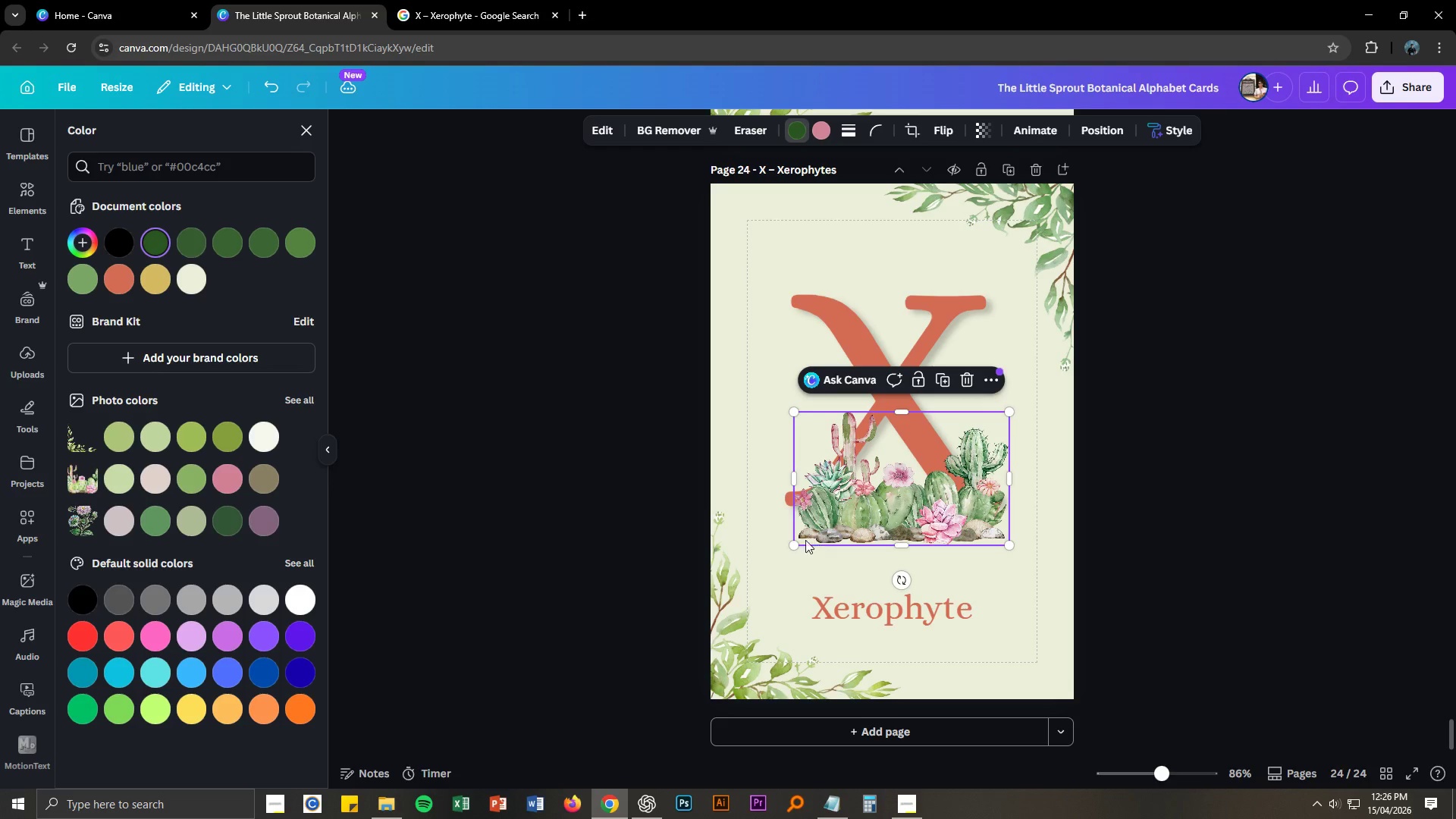 
left_click_drag(start_coordinate=[800, 542], to_coordinate=[780, 544])
 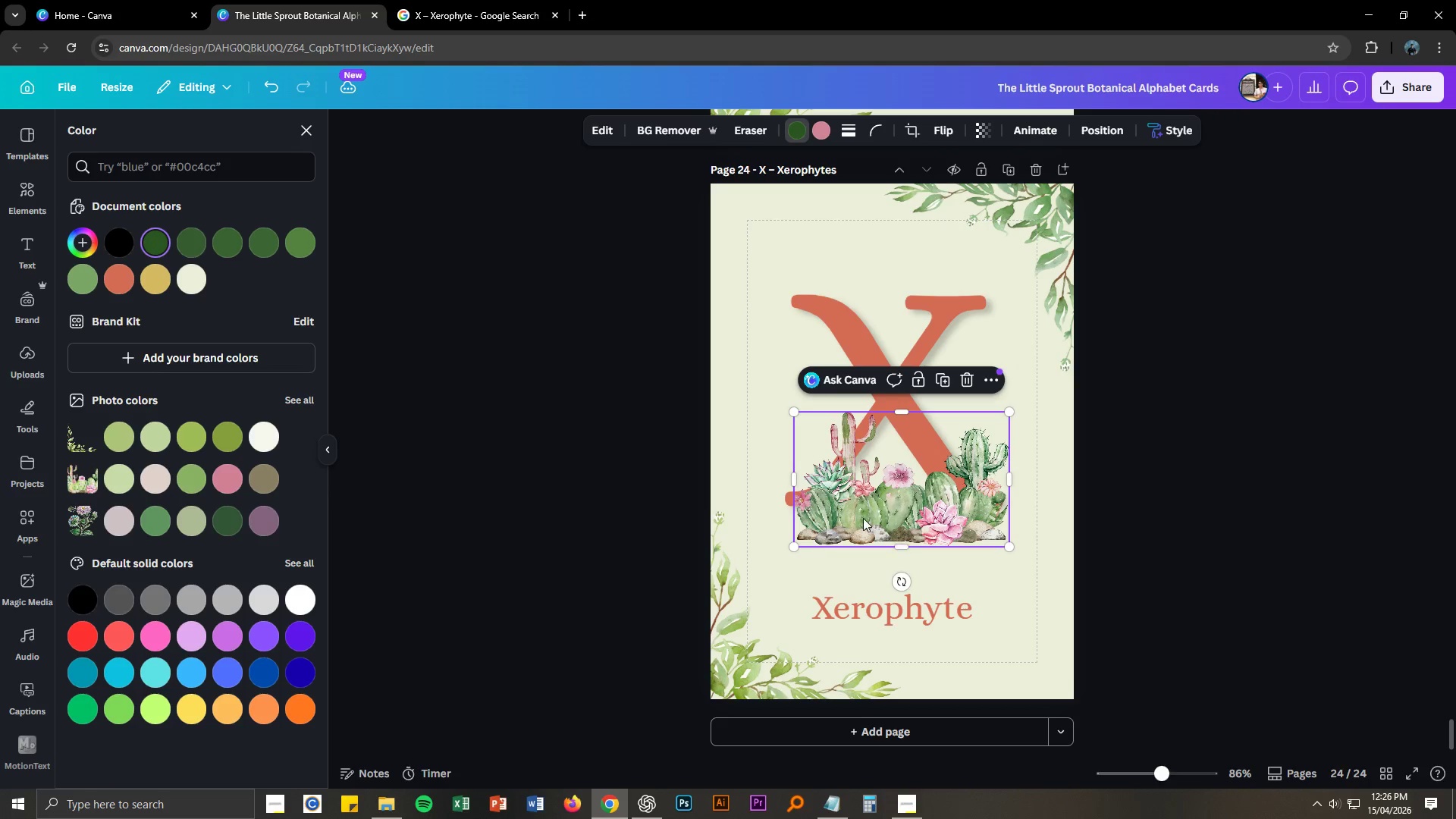 
left_click_drag(start_coordinate=[864, 517], to_coordinate=[855, 518])
 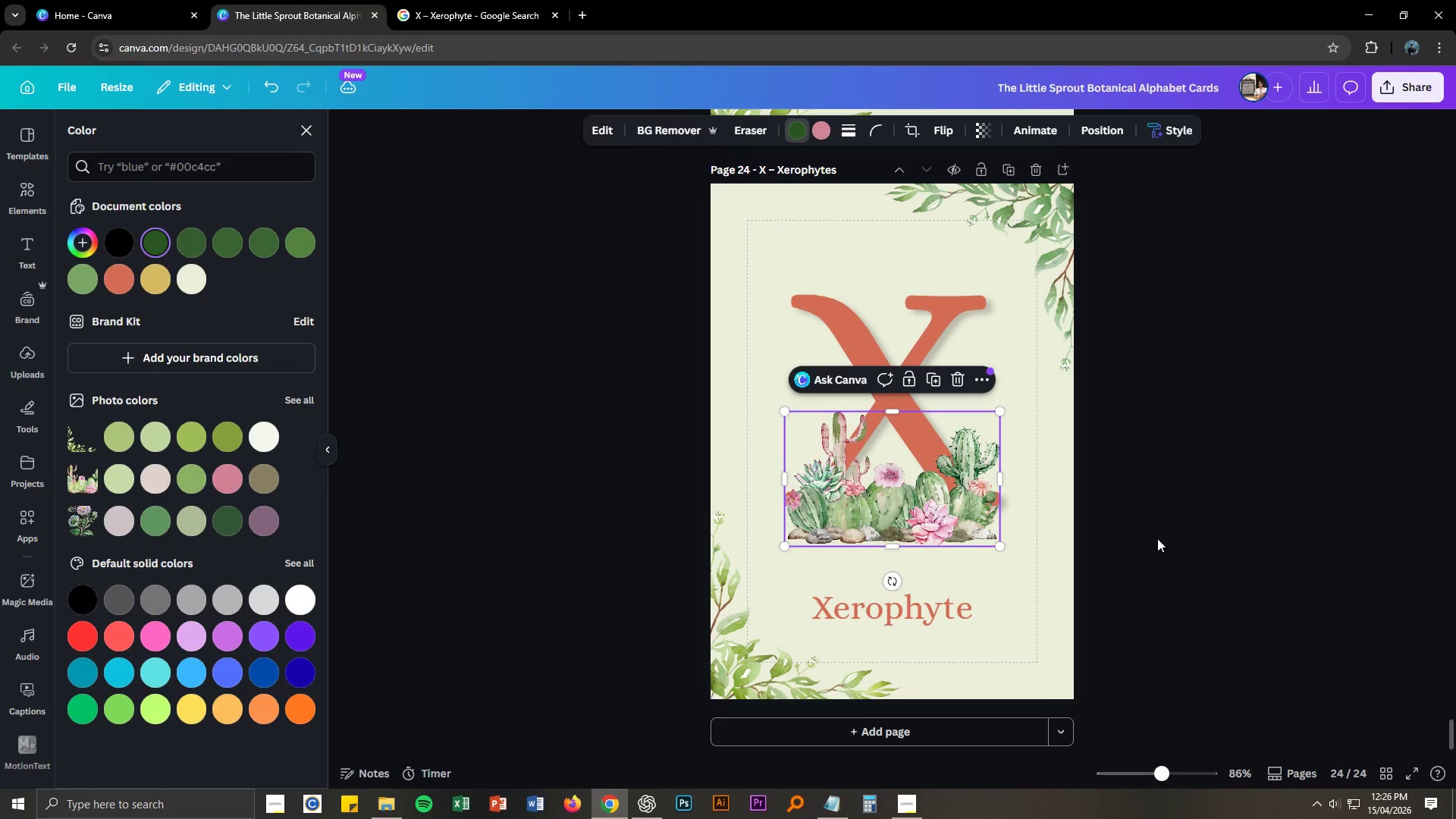 
left_click([1198, 541])
 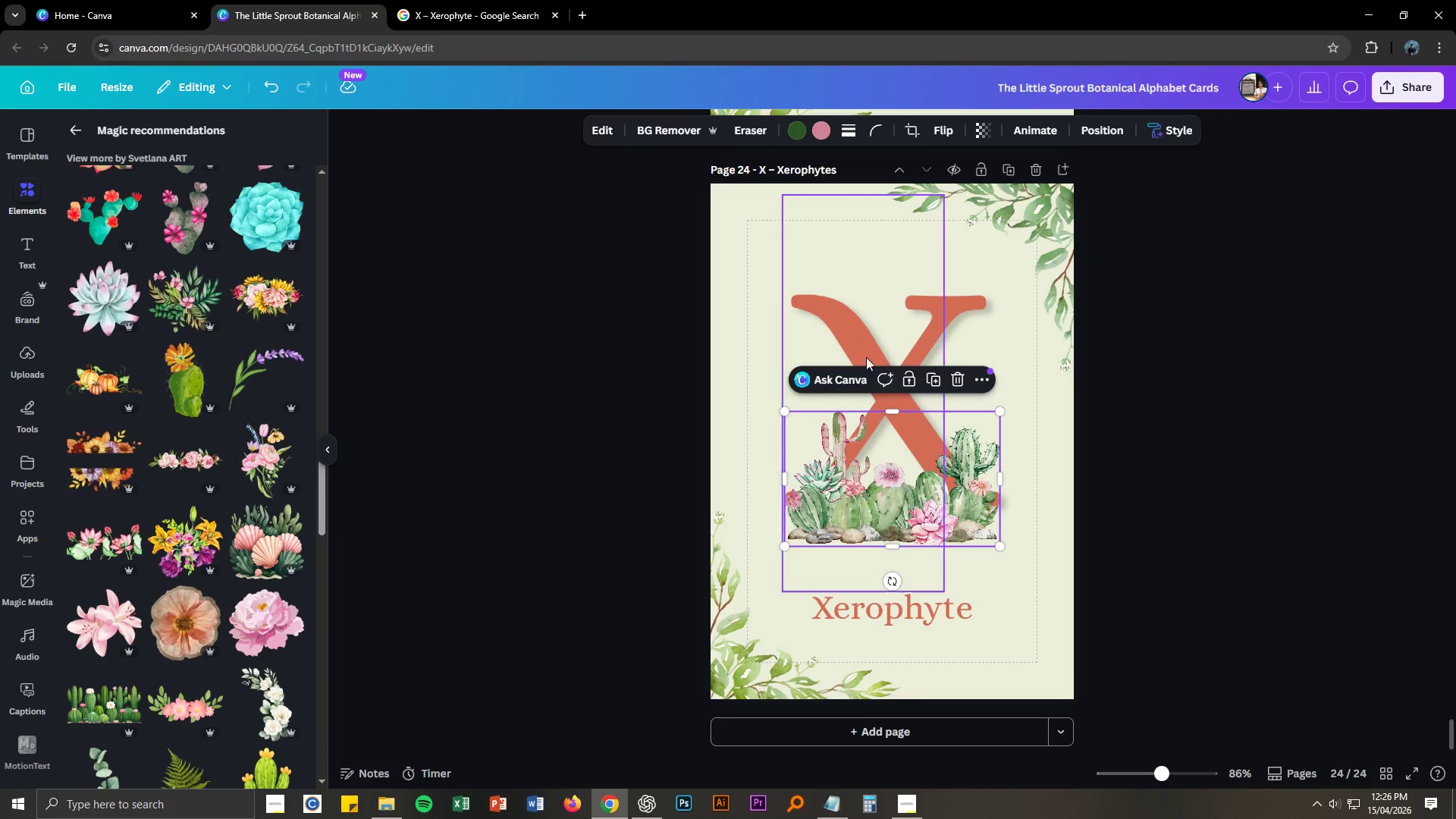 
left_click_drag(start_coordinate=[860, 347], to_coordinate=[861, 334])
 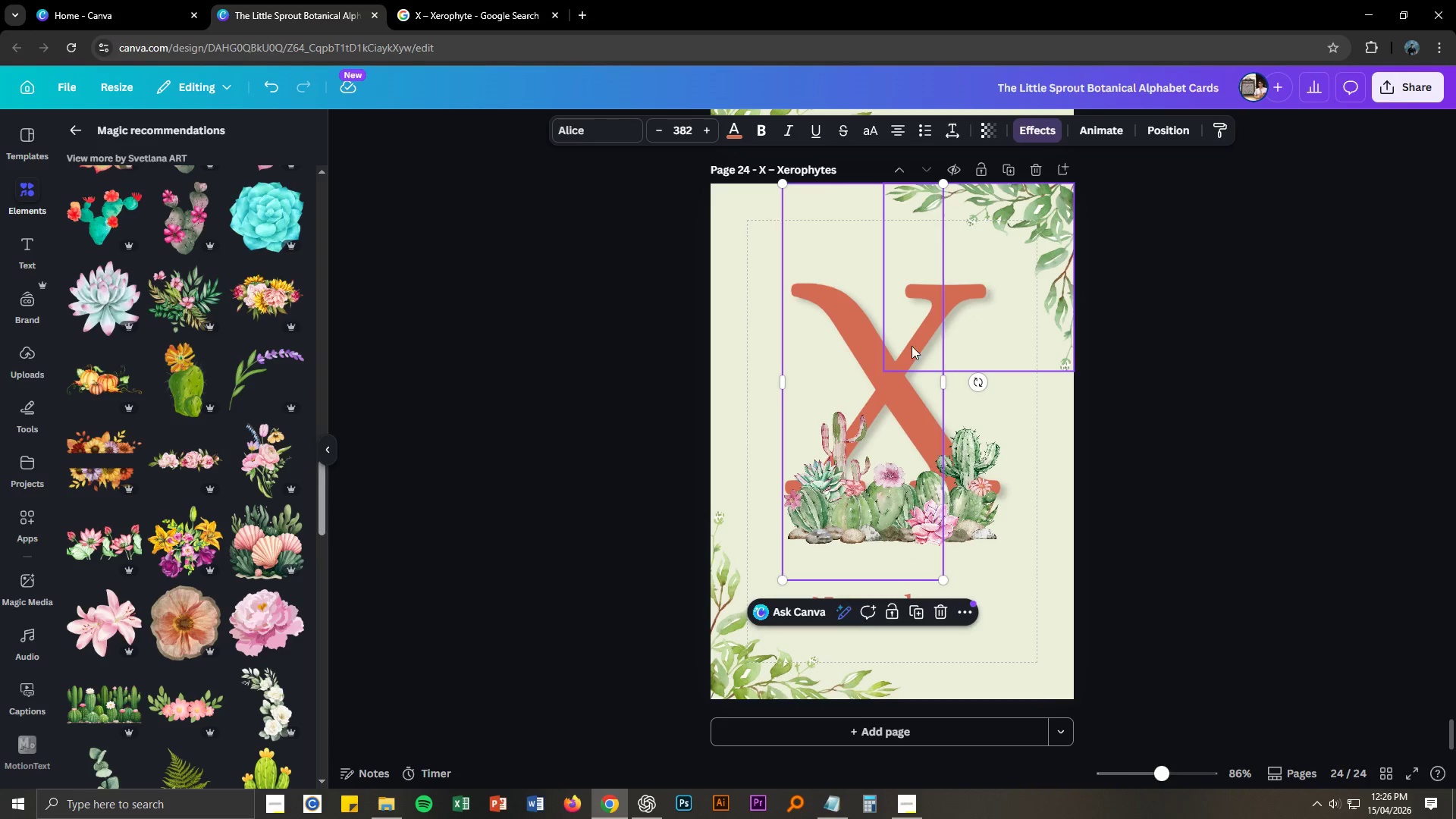 
left_click([811, 366])
 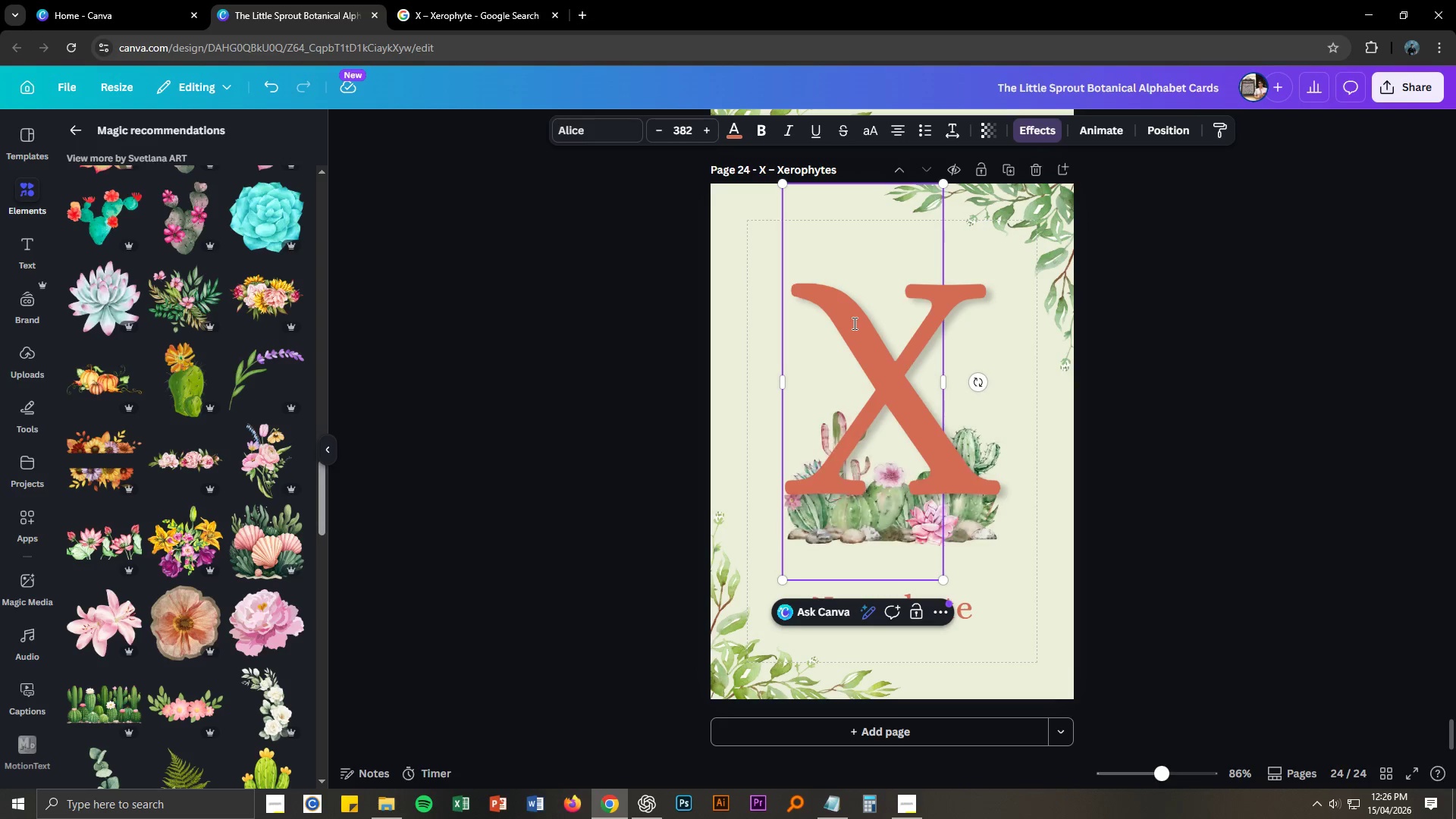 
left_click([1272, 533])
 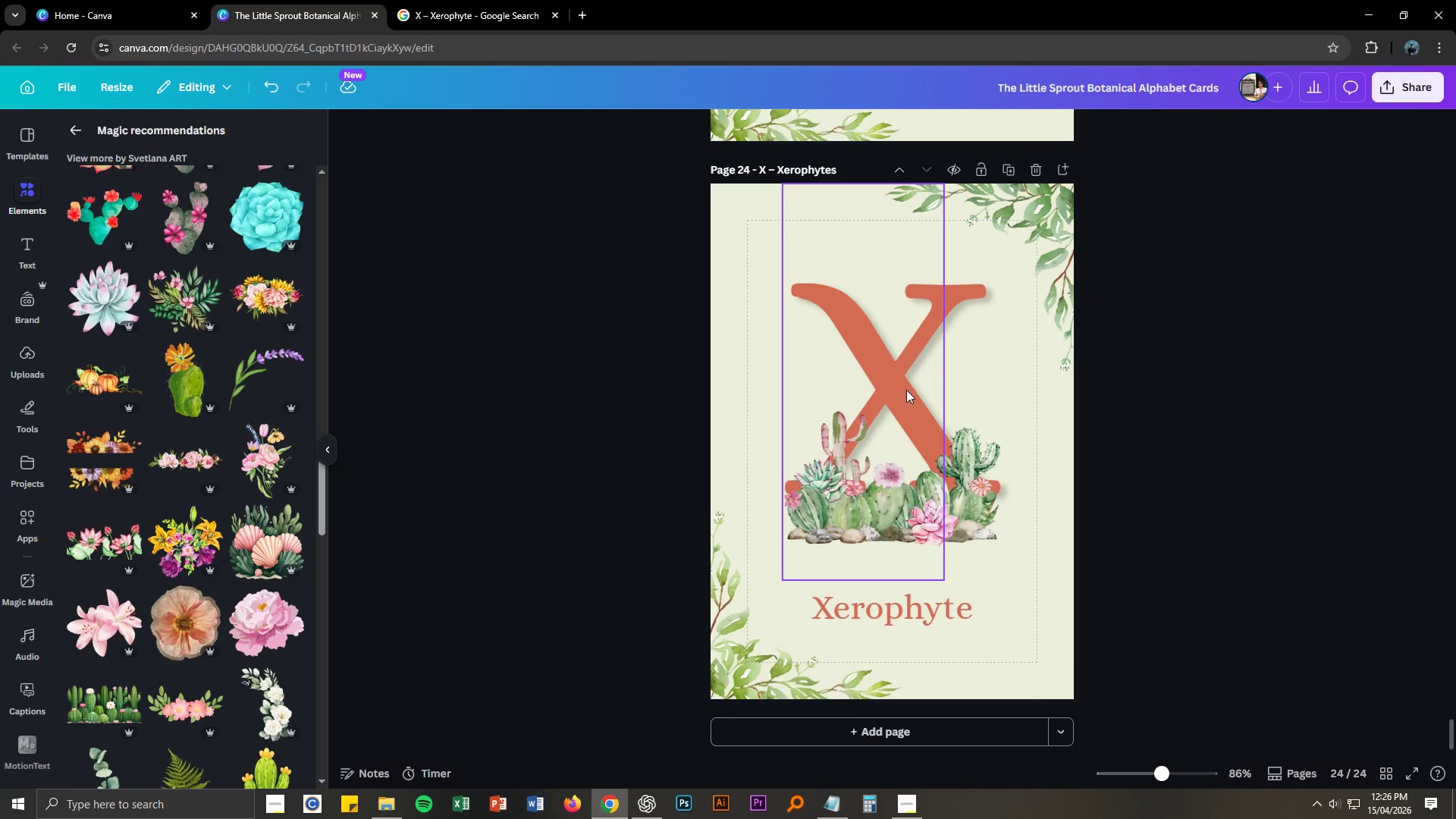 
left_click_drag(start_coordinate=[896, 385], to_coordinate=[898, 402])
 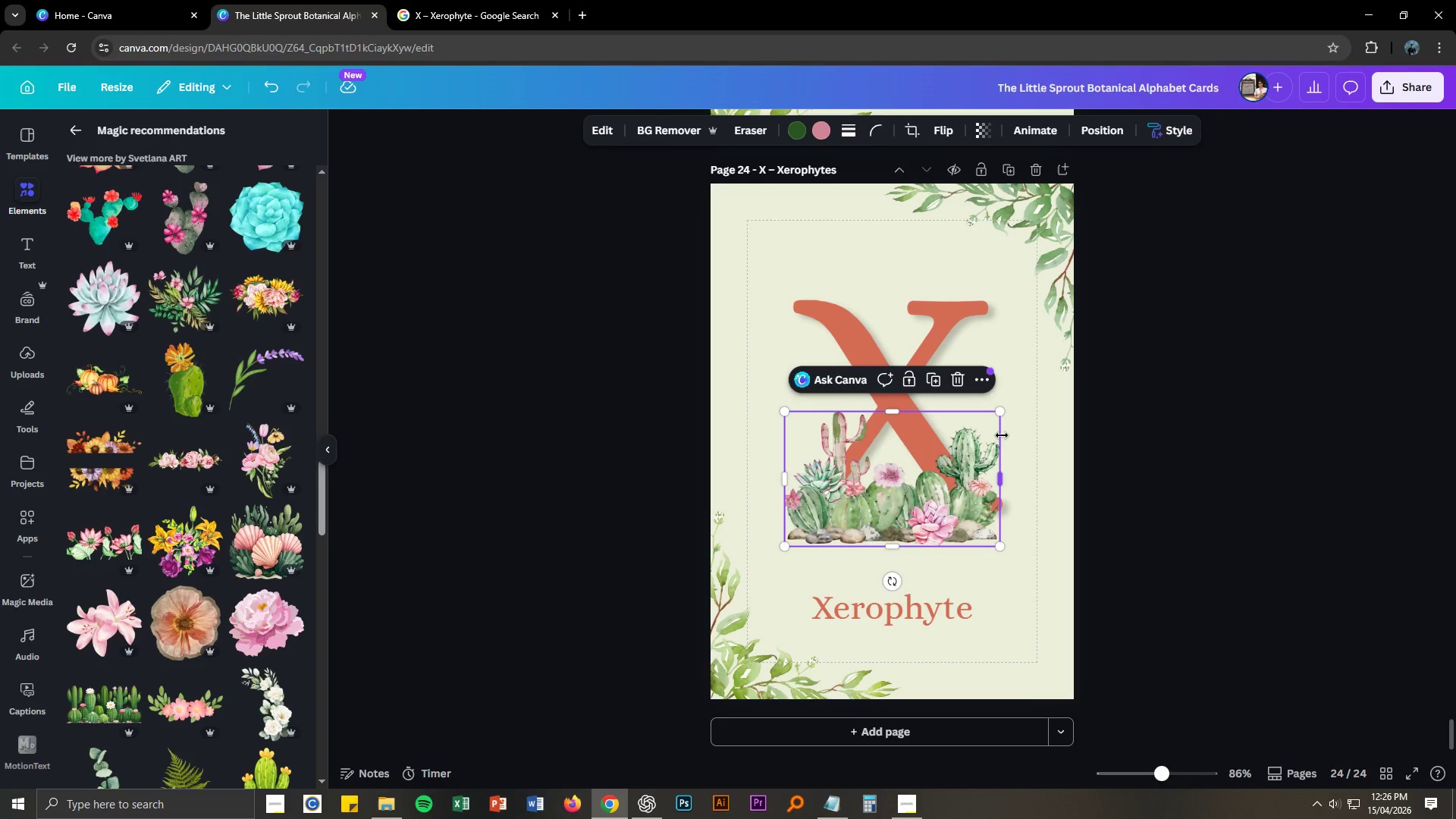 
left_click_drag(start_coordinate=[1002, 419], to_coordinate=[1023, 411])
 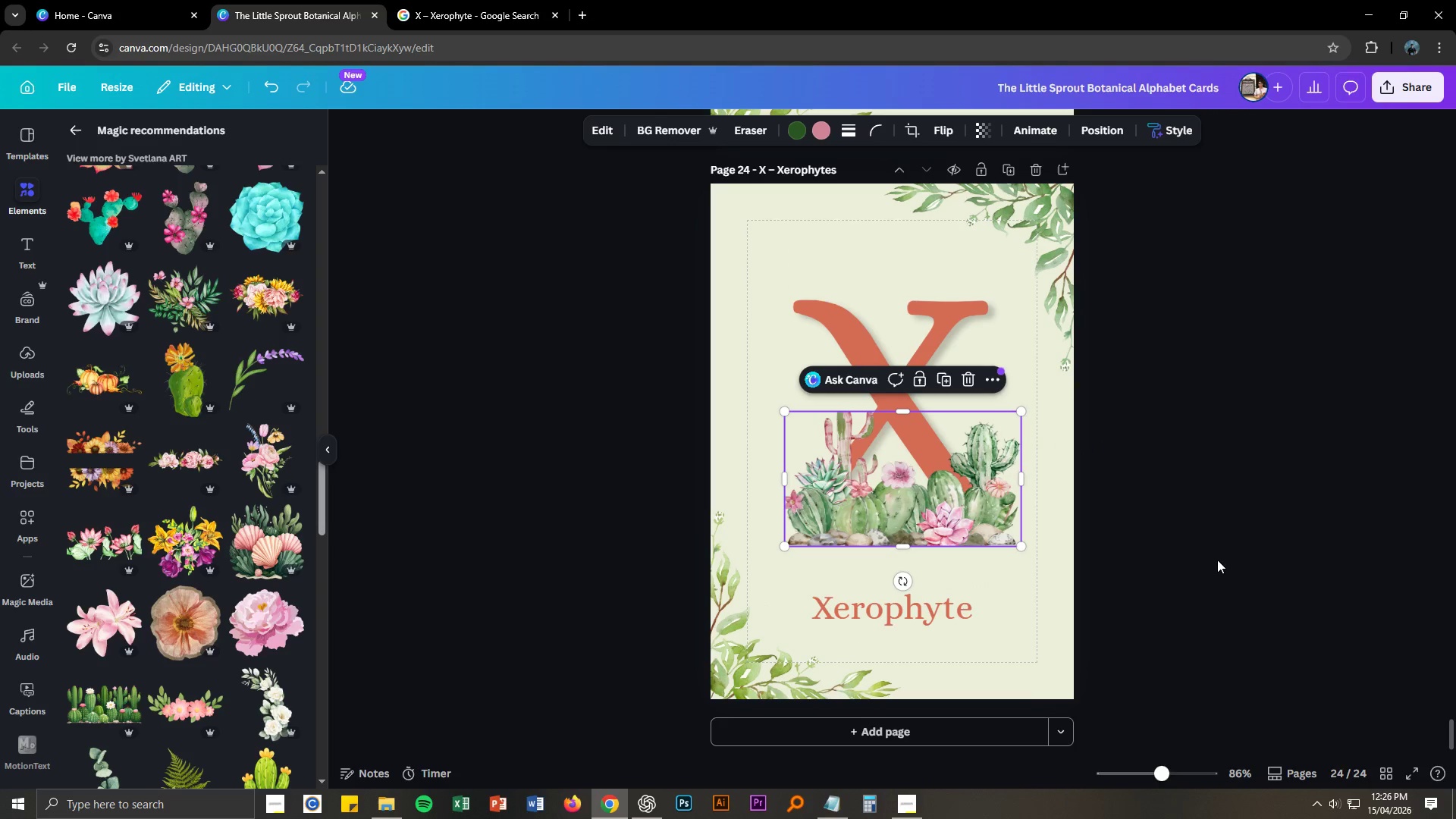 
left_click([1221, 563])
 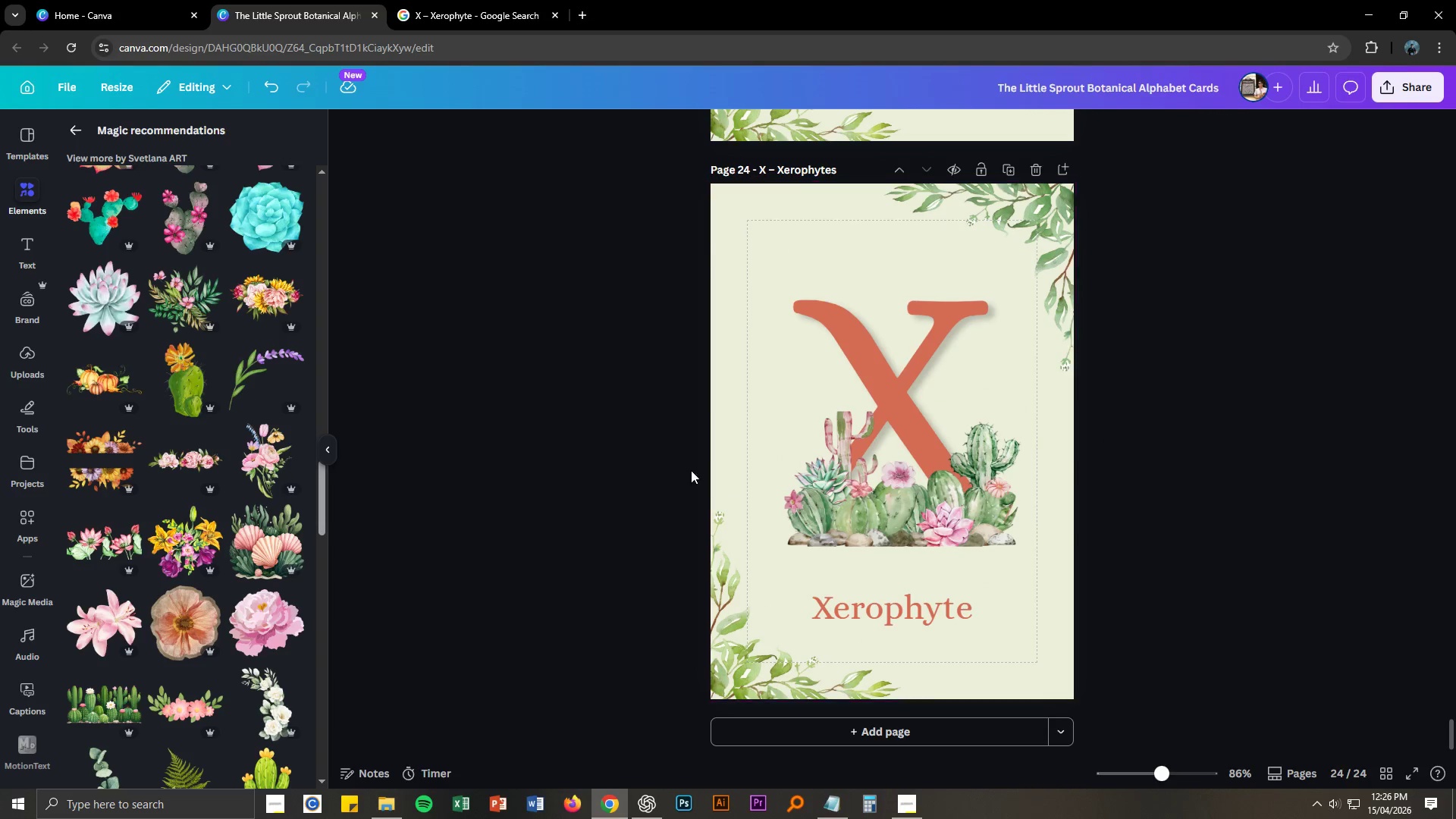 
left_click_drag(start_coordinate=[648, 434], to_coordinate=[1203, 489])
 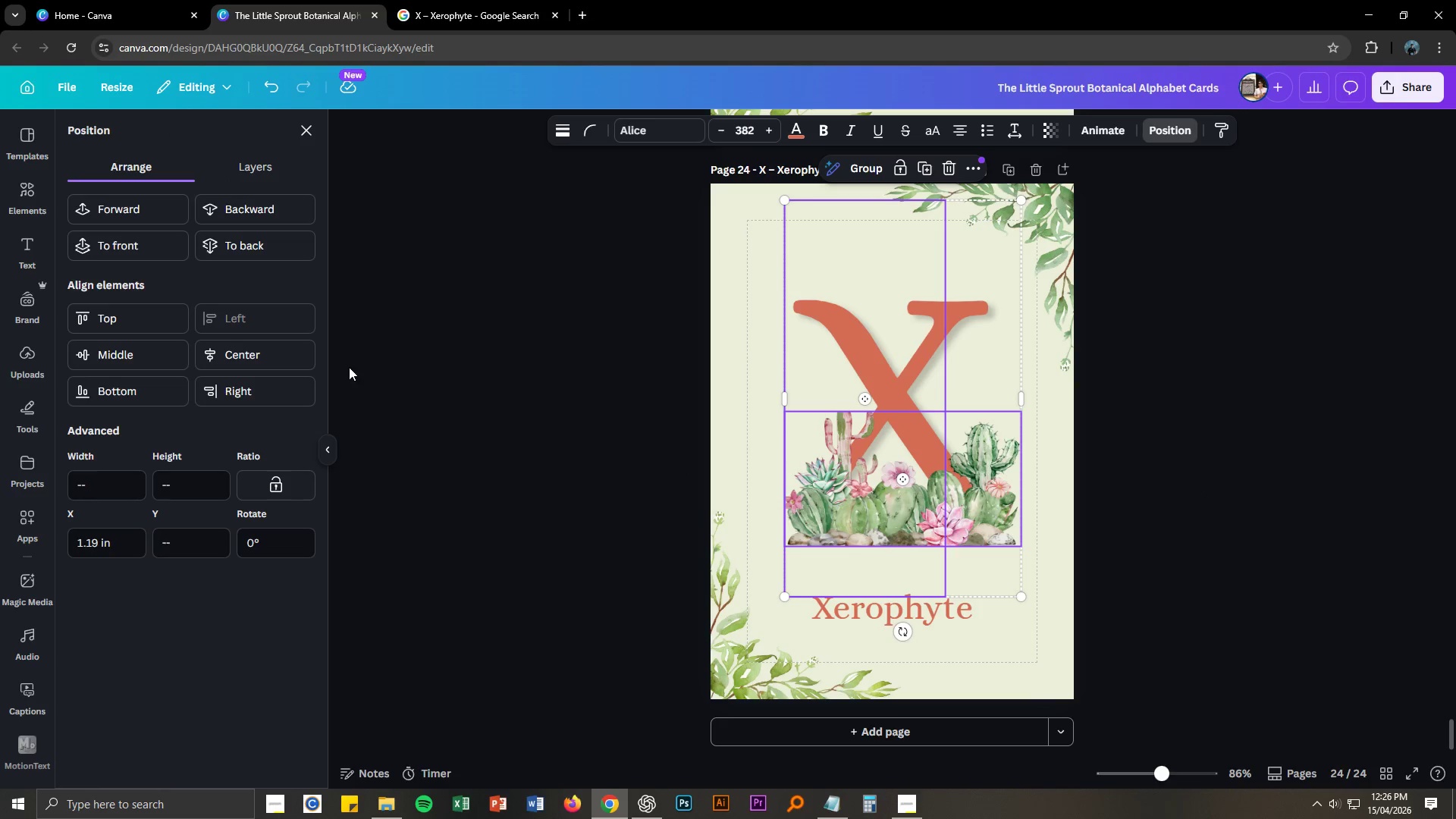 
left_click([253, 356])
 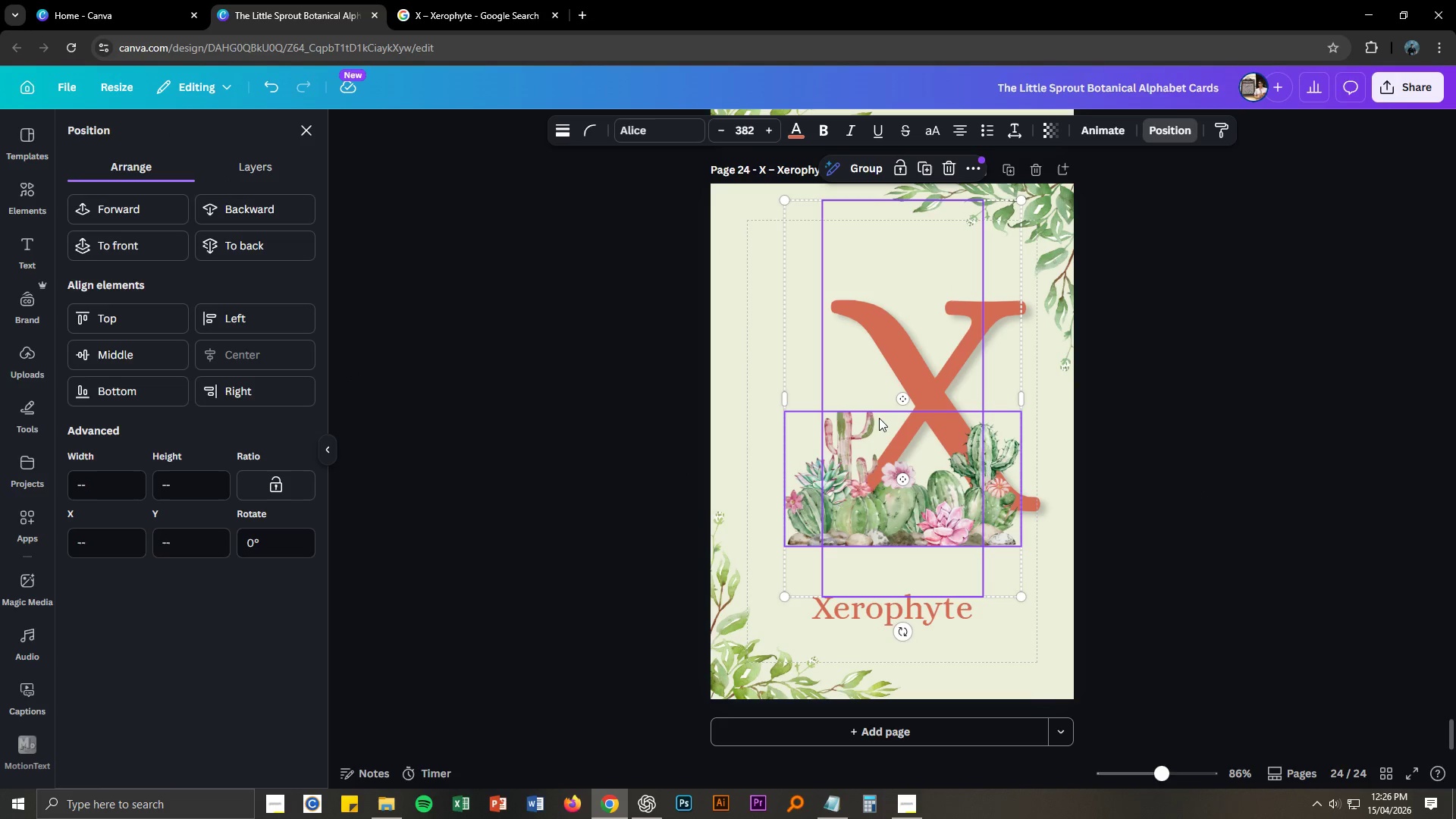 
left_click([1275, 497])
 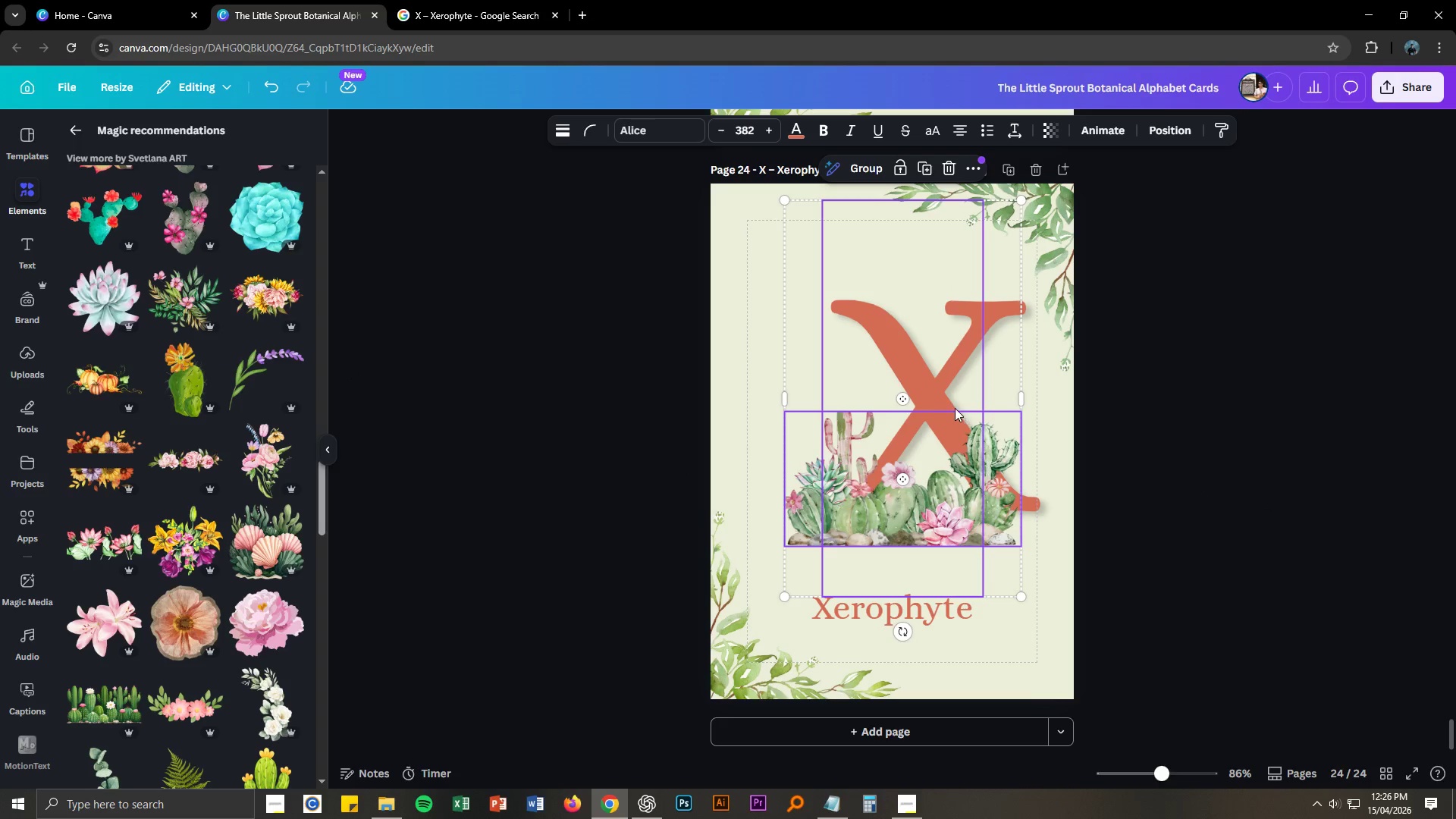 
left_click_drag(start_coordinate=[933, 387], to_coordinate=[907, 387])
 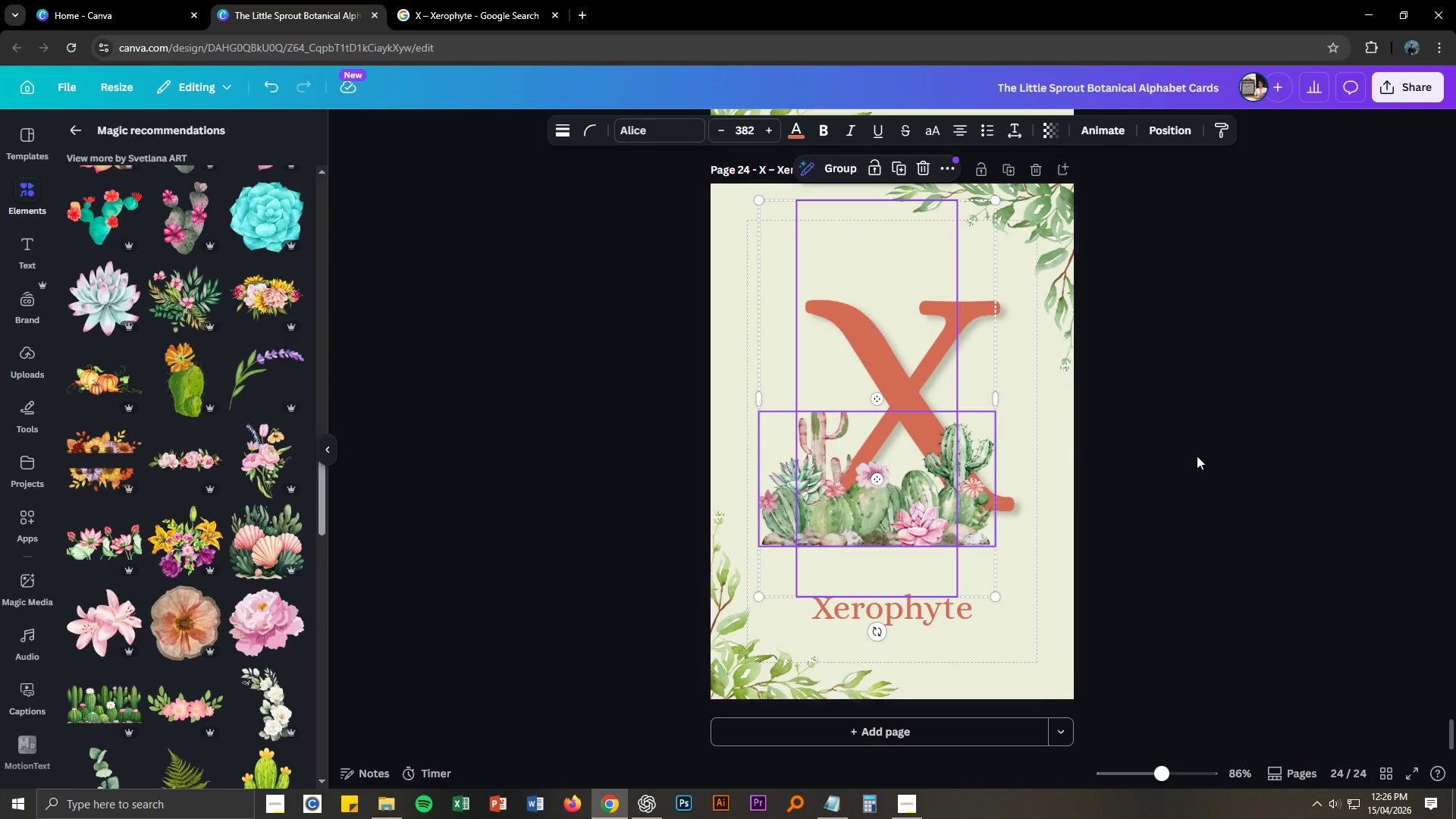 
left_click([1224, 462])
 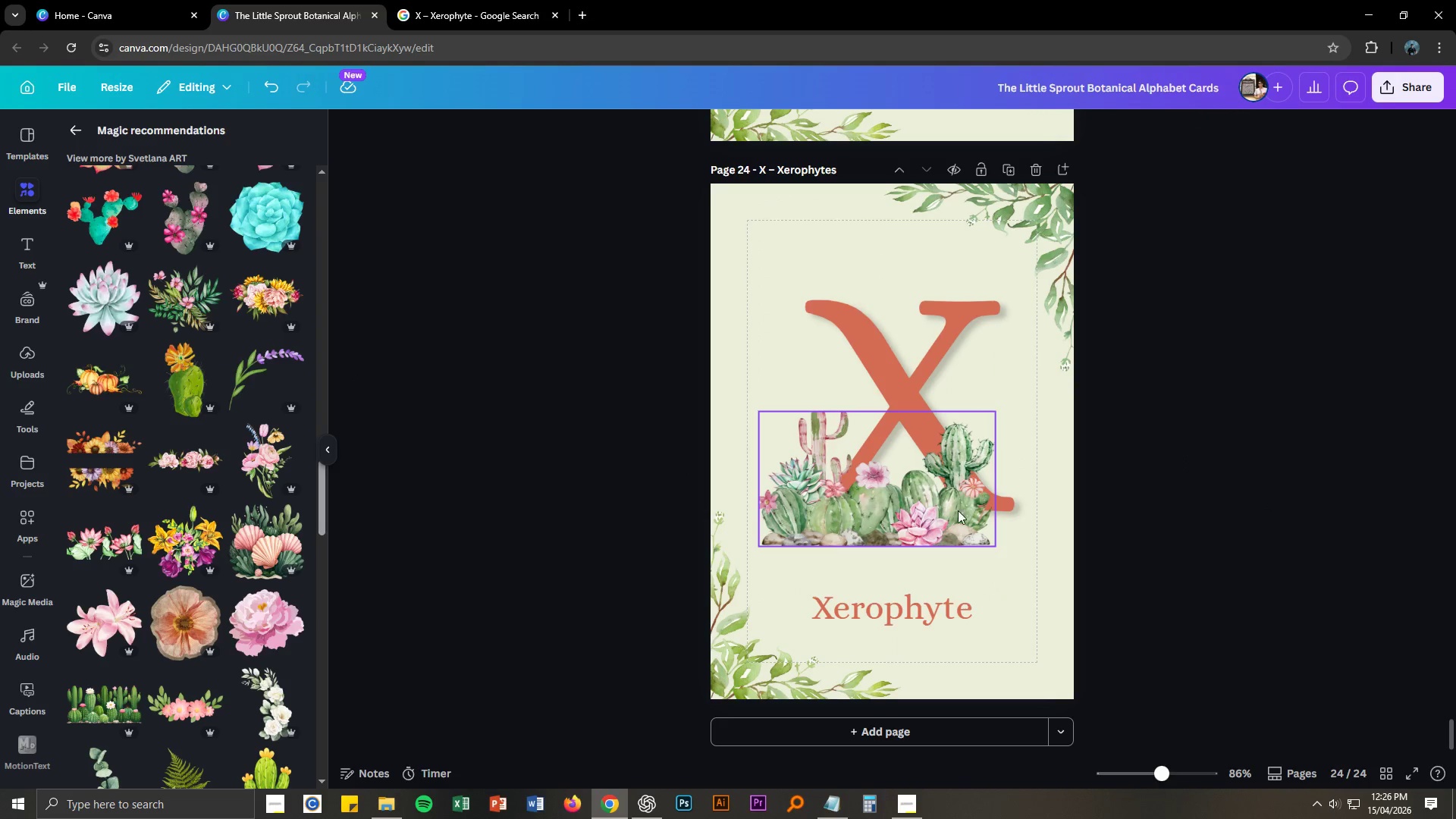 
left_click_drag(start_coordinate=[943, 515], to_coordinate=[960, 519])
 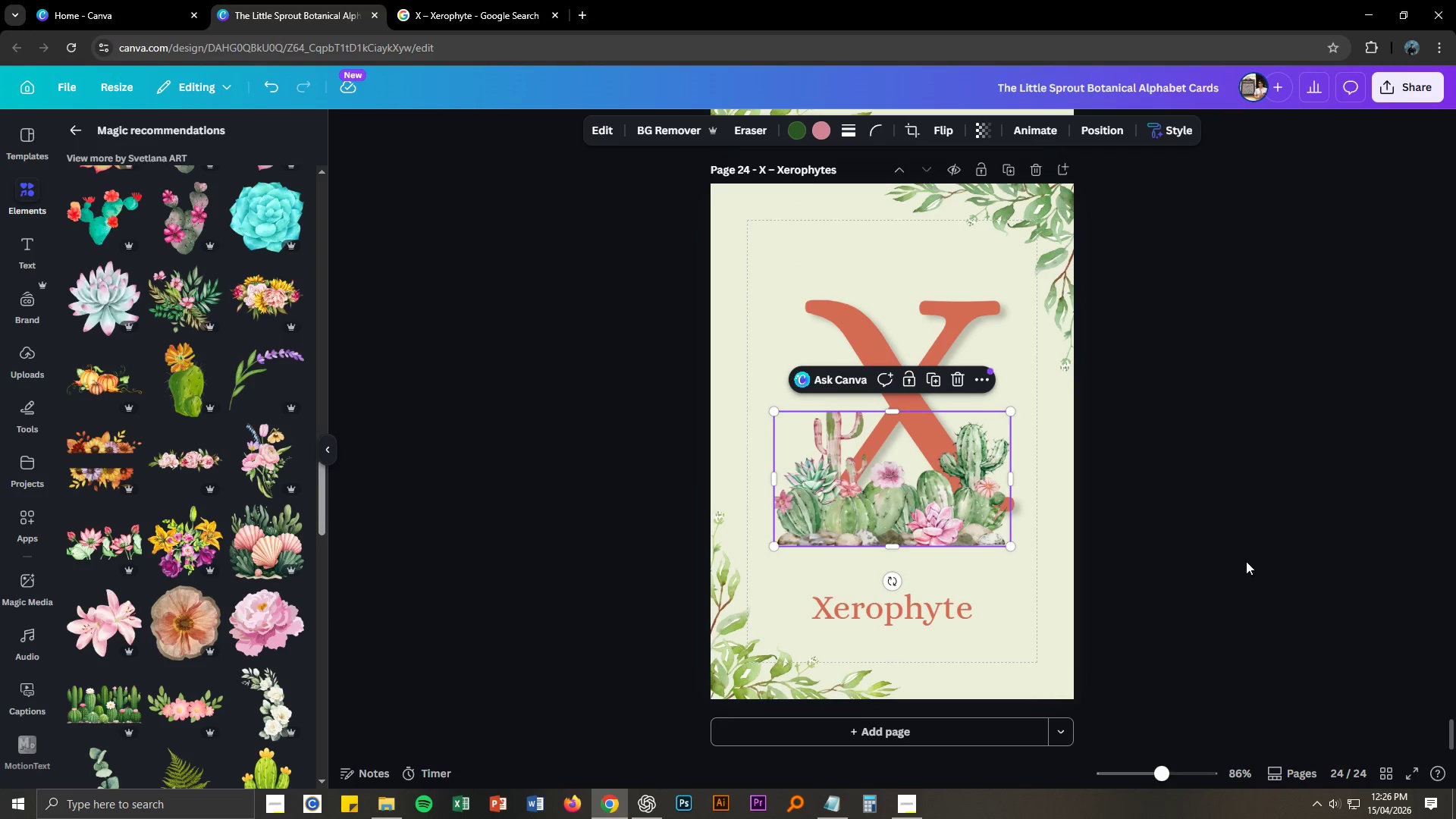 
left_click([1246, 561])
 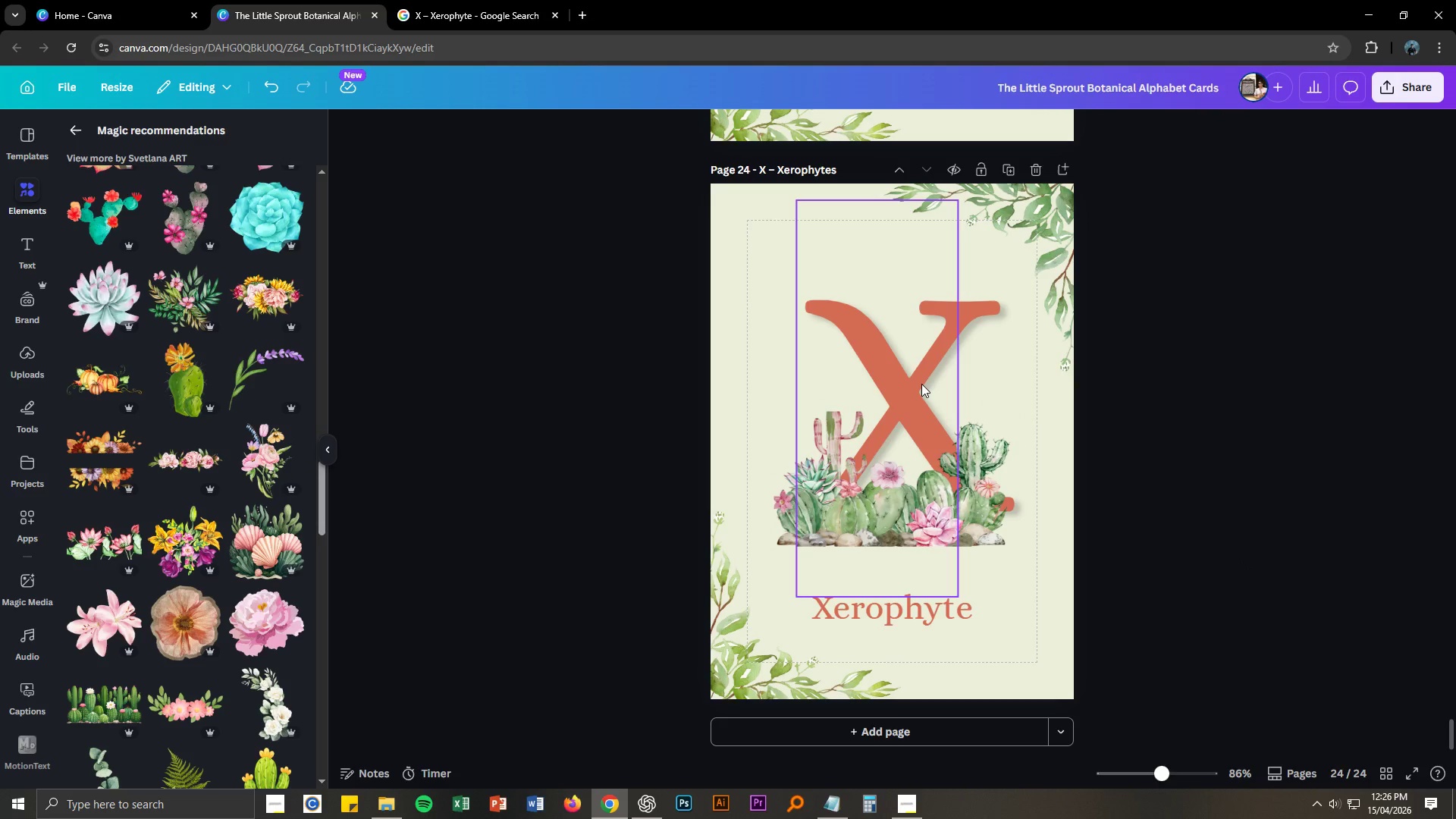 
left_click_drag(start_coordinate=[914, 390], to_coordinate=[895, 394])
 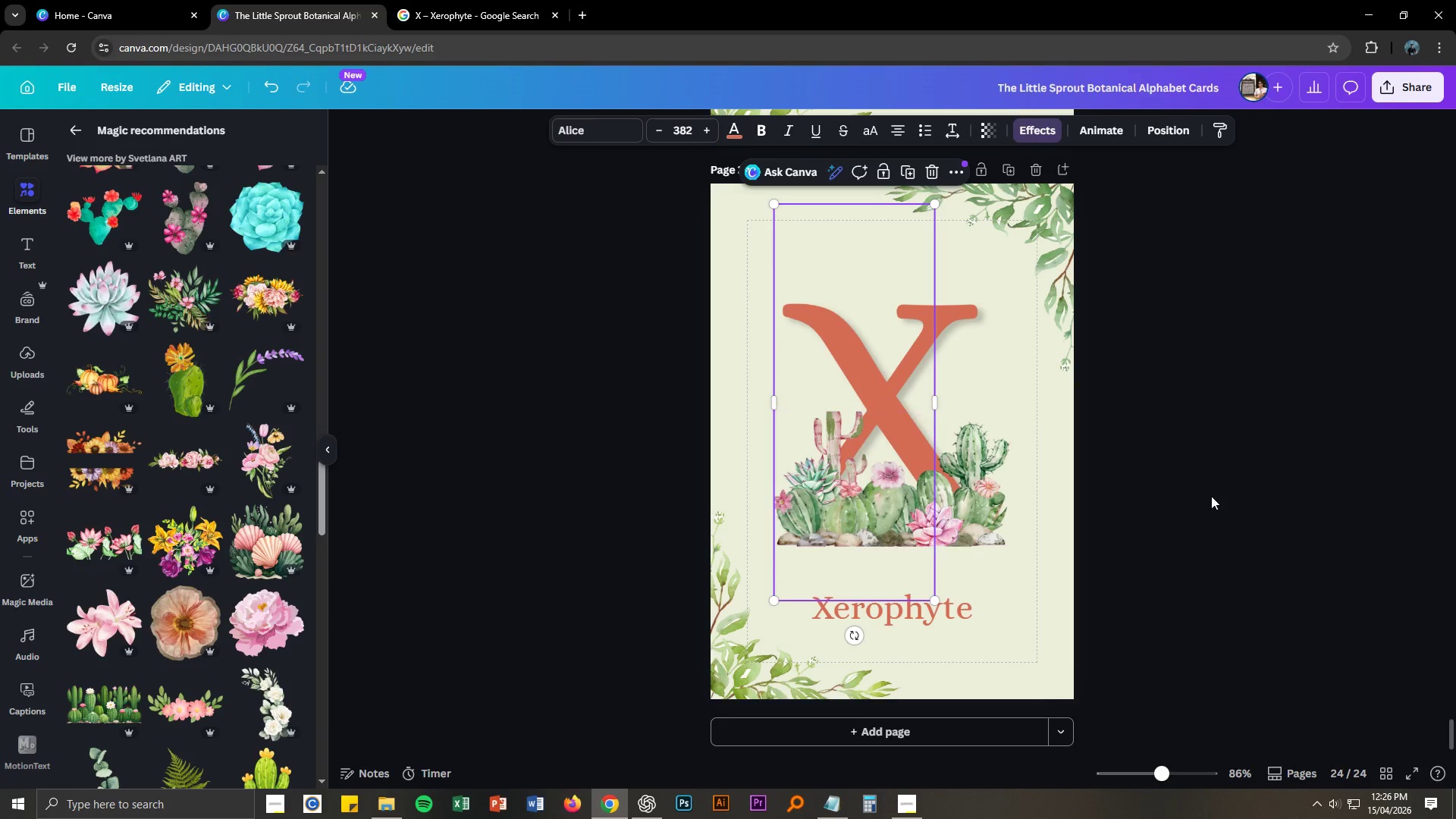 
left_click([1255, 513])
 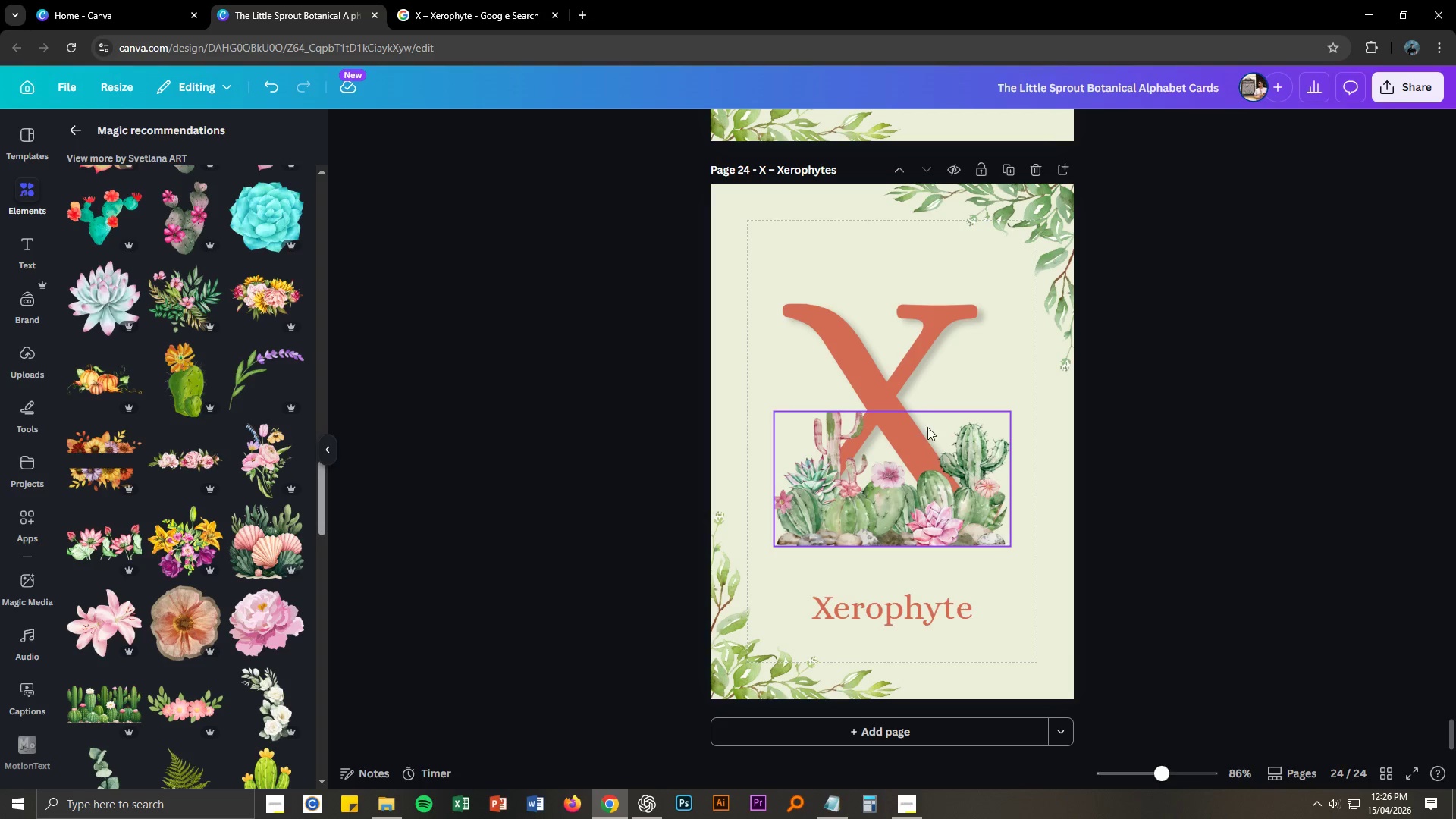 
left_click_drag(start_coordinate=[866, 381], to_coordinate=[874, 381])
 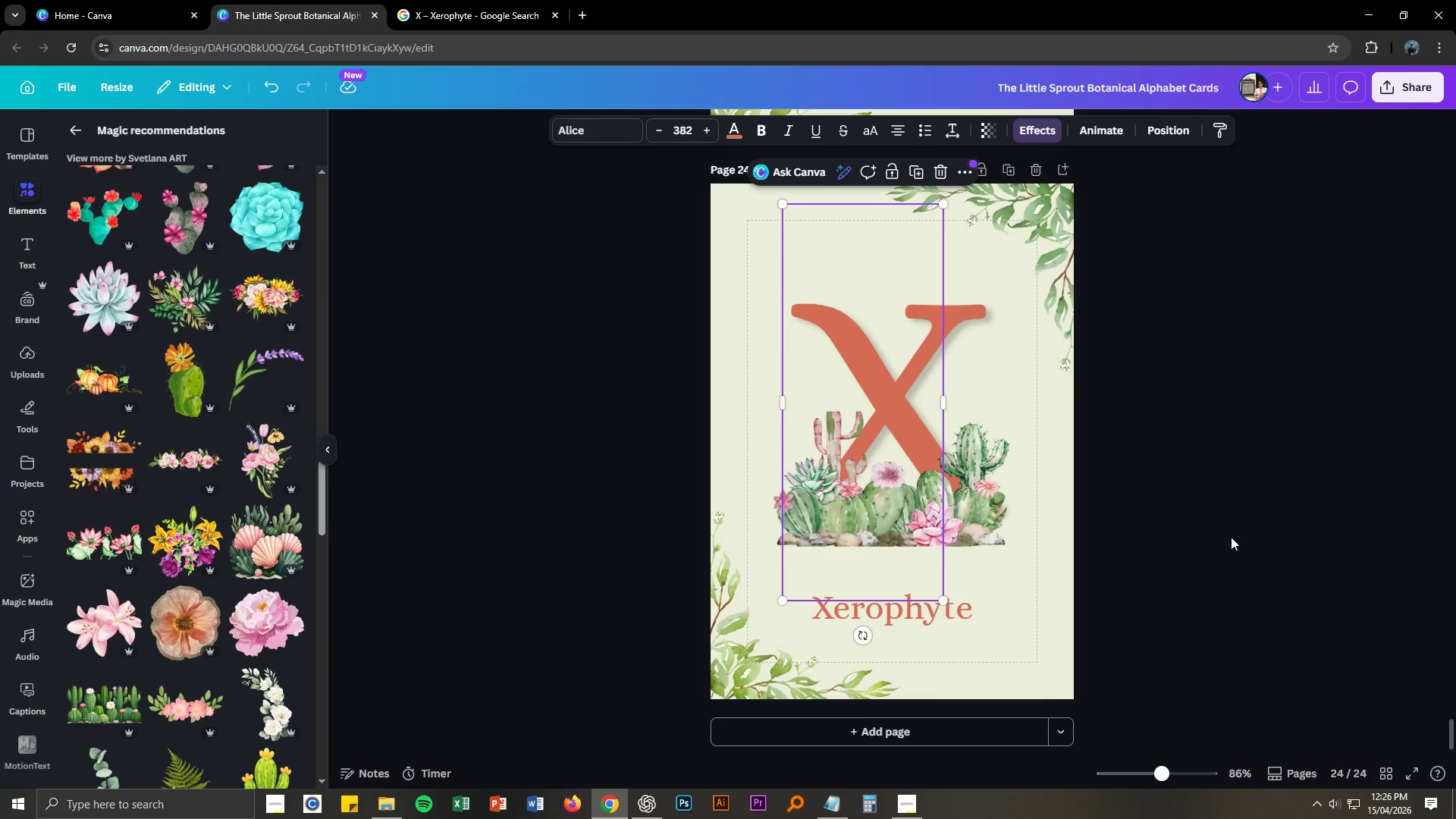 
left_click([1234, 542])
 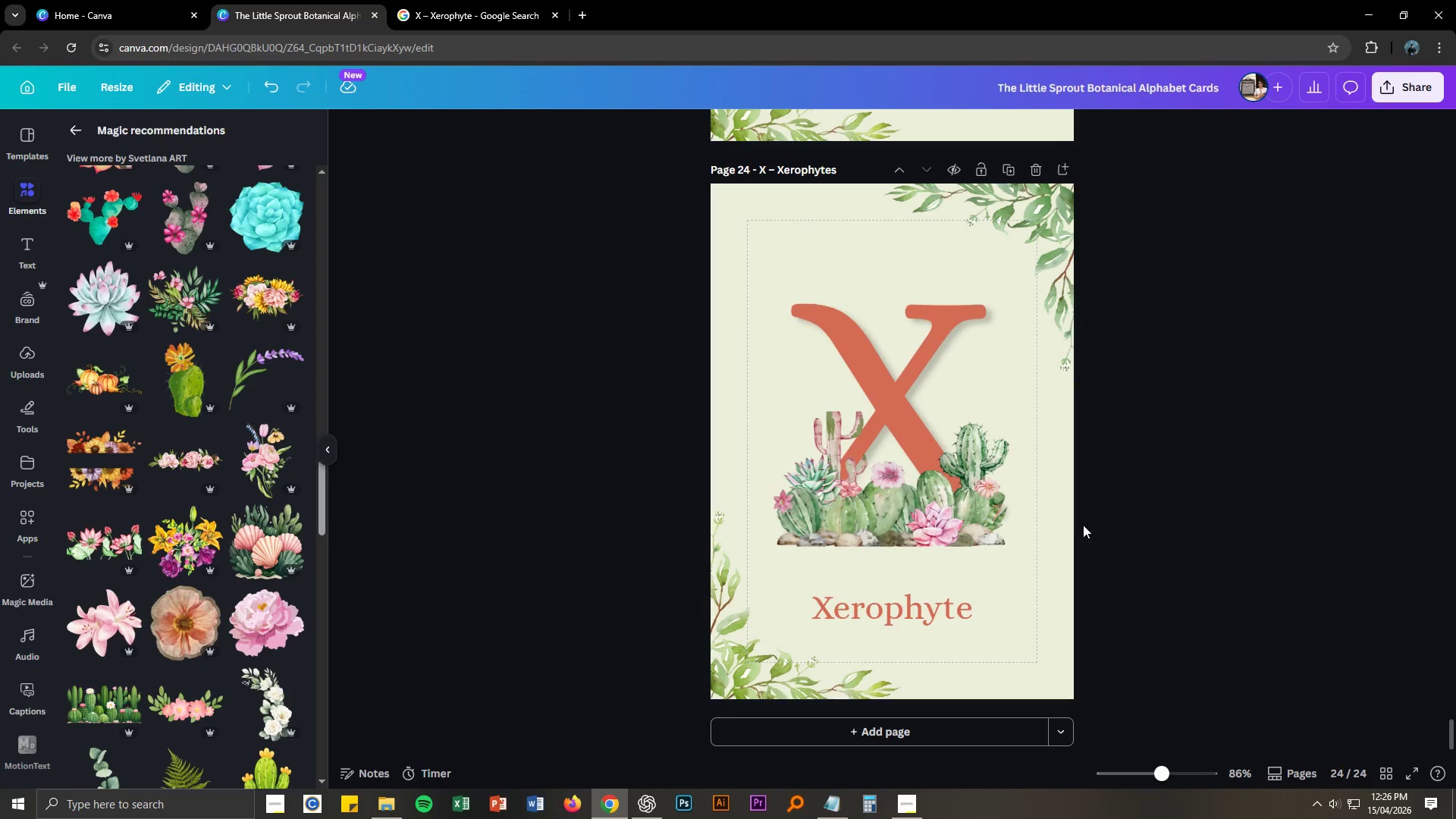 
left_click([829, 426])
 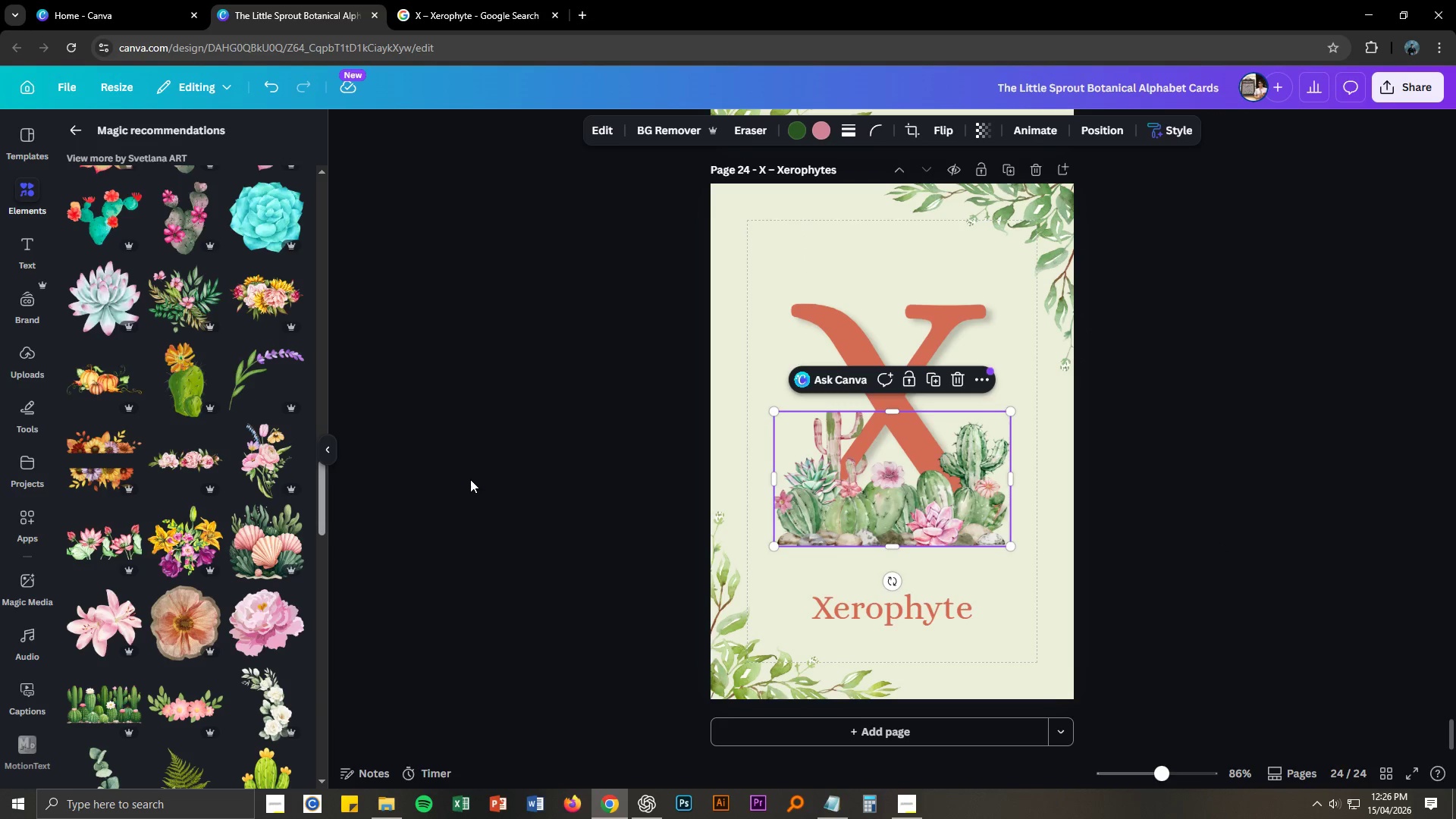 
scroll: coordinate [122, 401], scroll_direction: up, amount: 35.0
 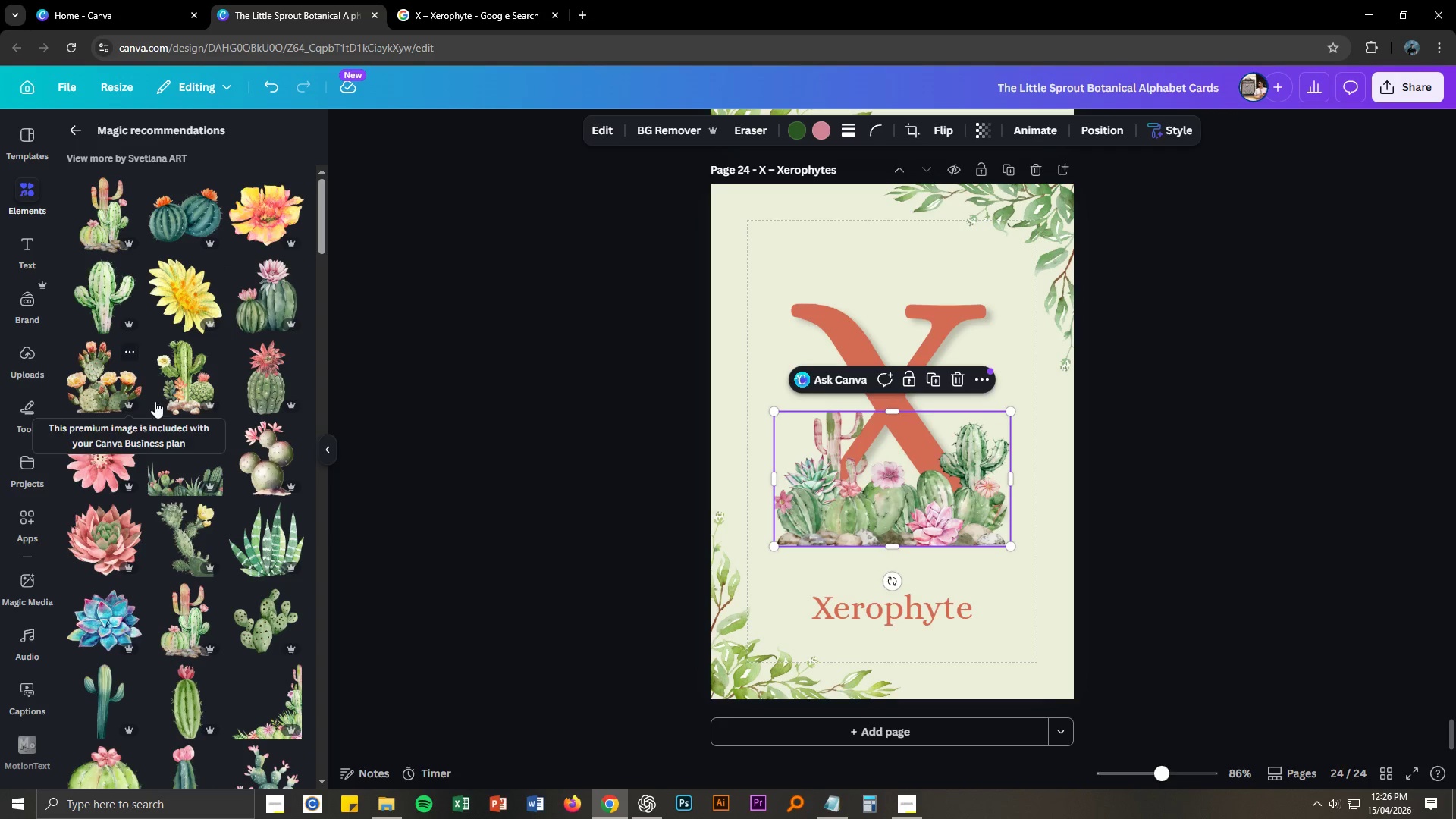 
mouse_move([225, 395])
 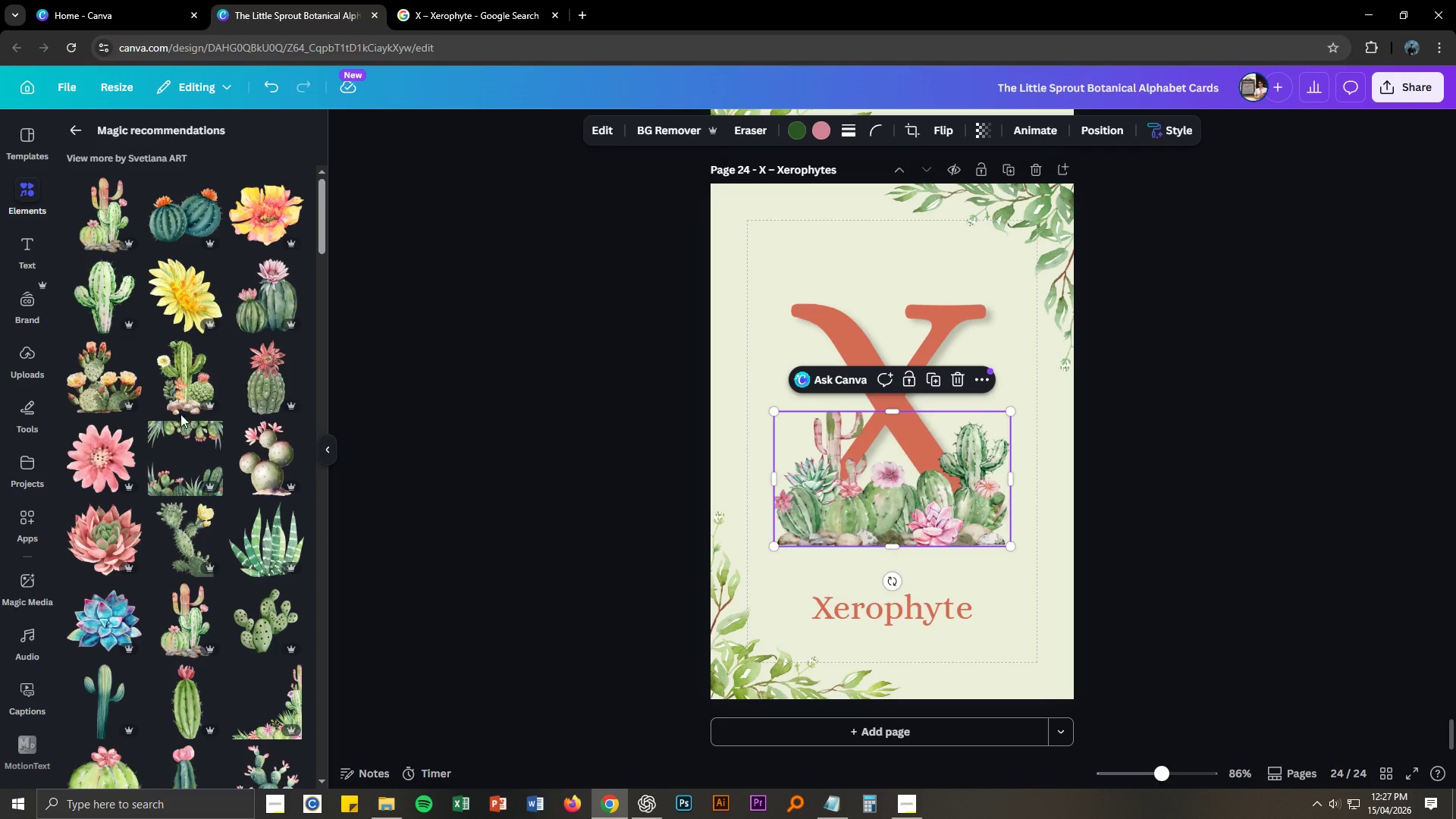 
left_click([186, 406])
 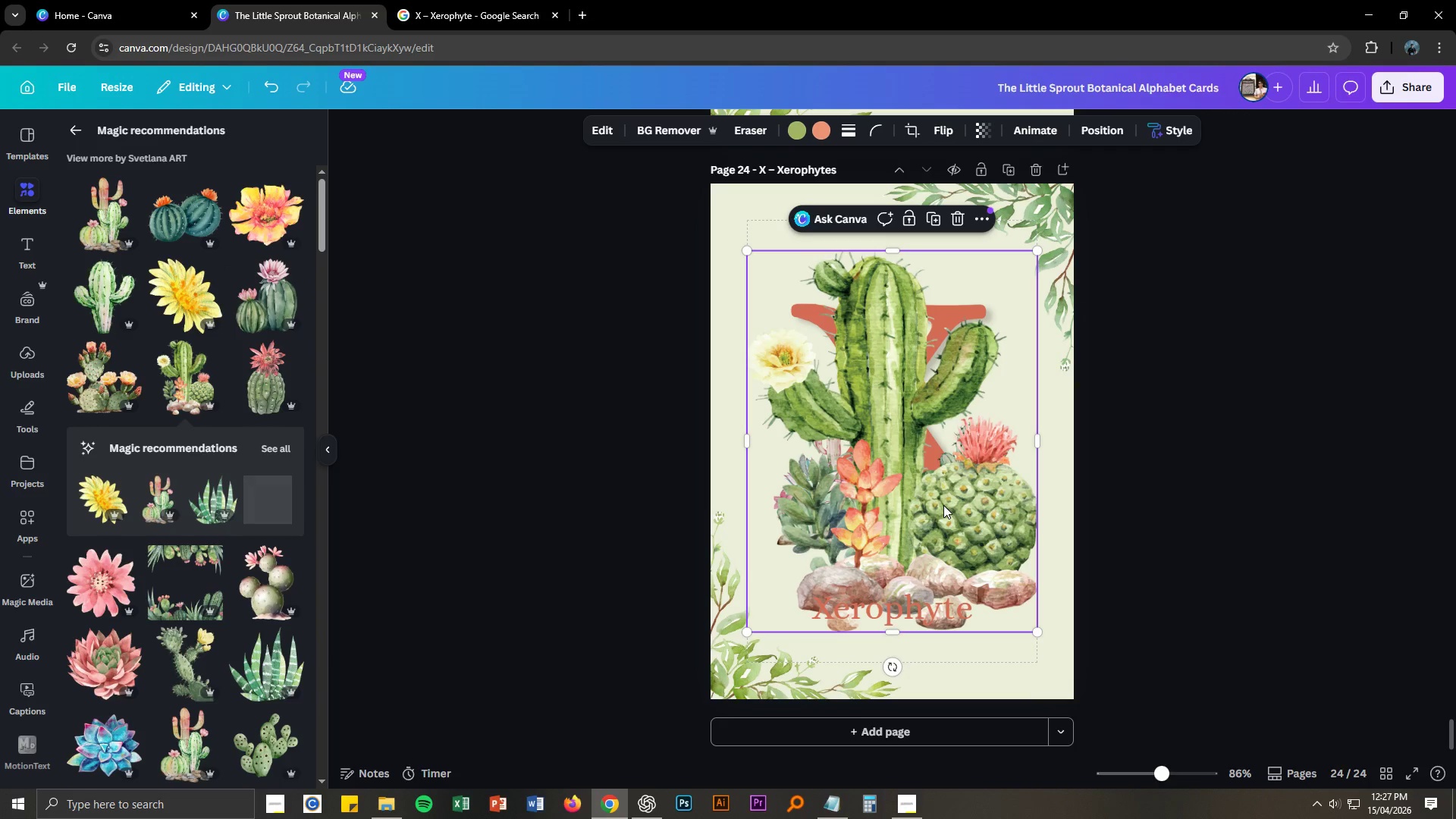 
key(Delete)
 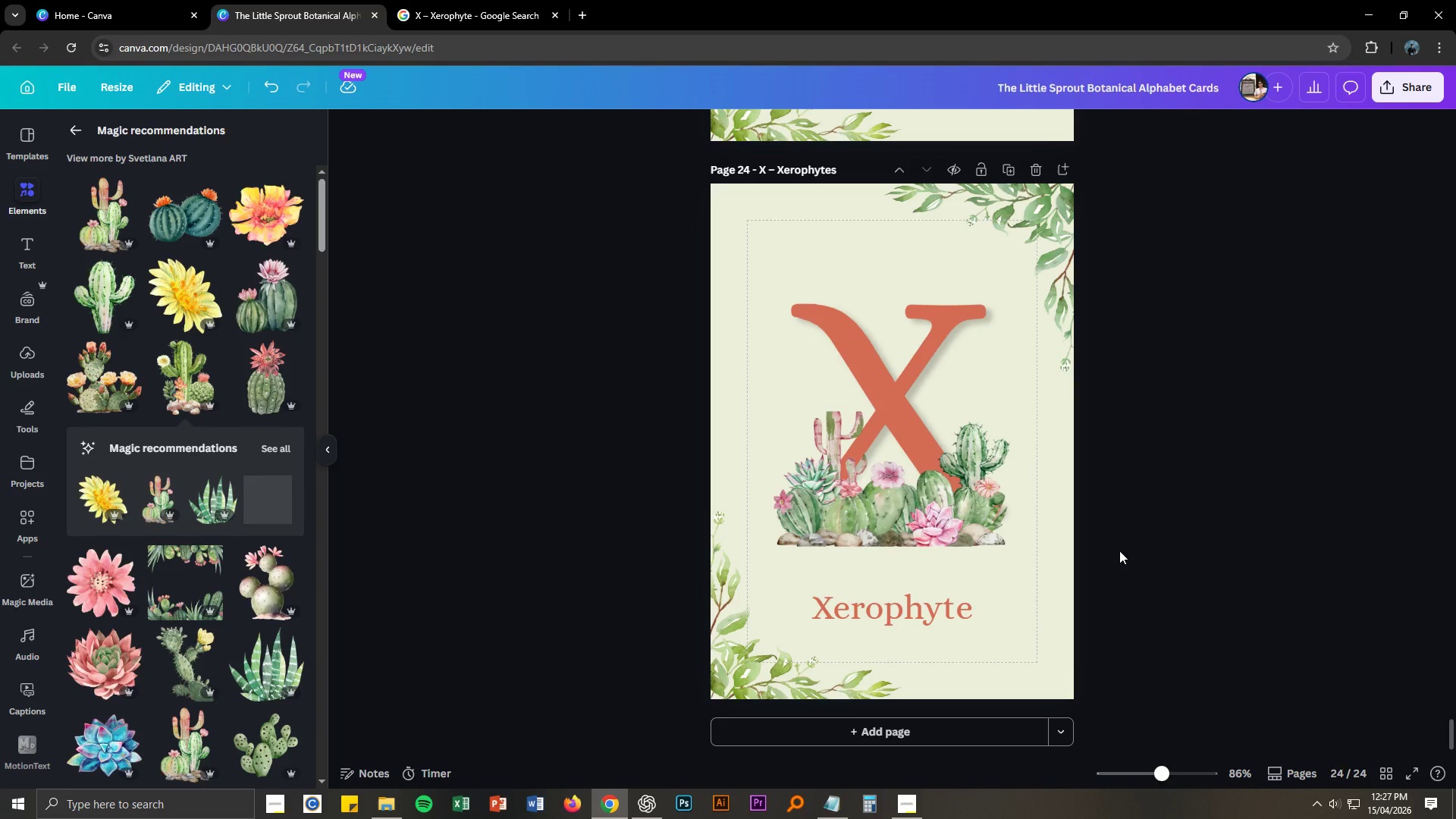 
left_click([1125, 572])
 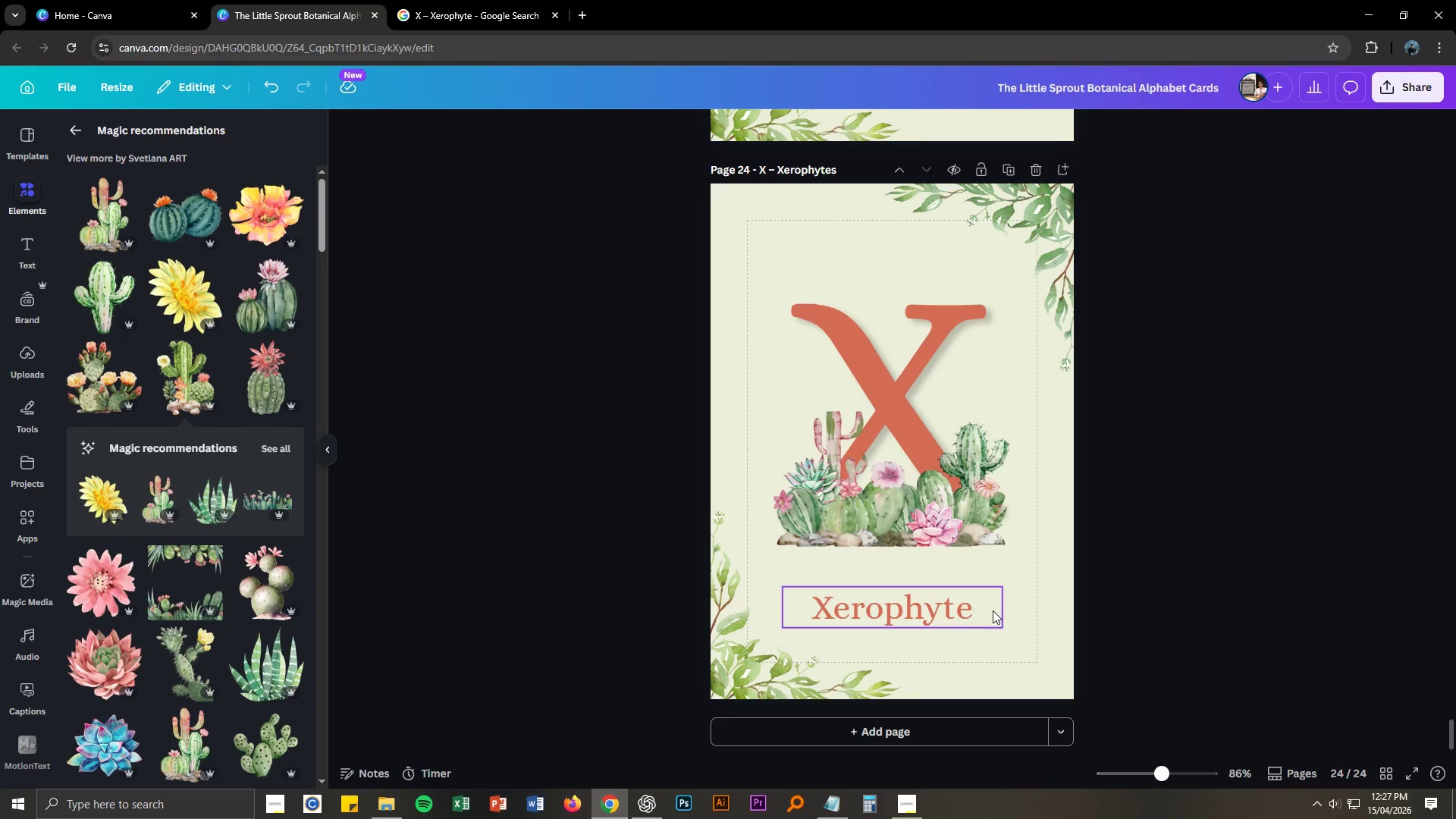 
double_click([979, 611])
 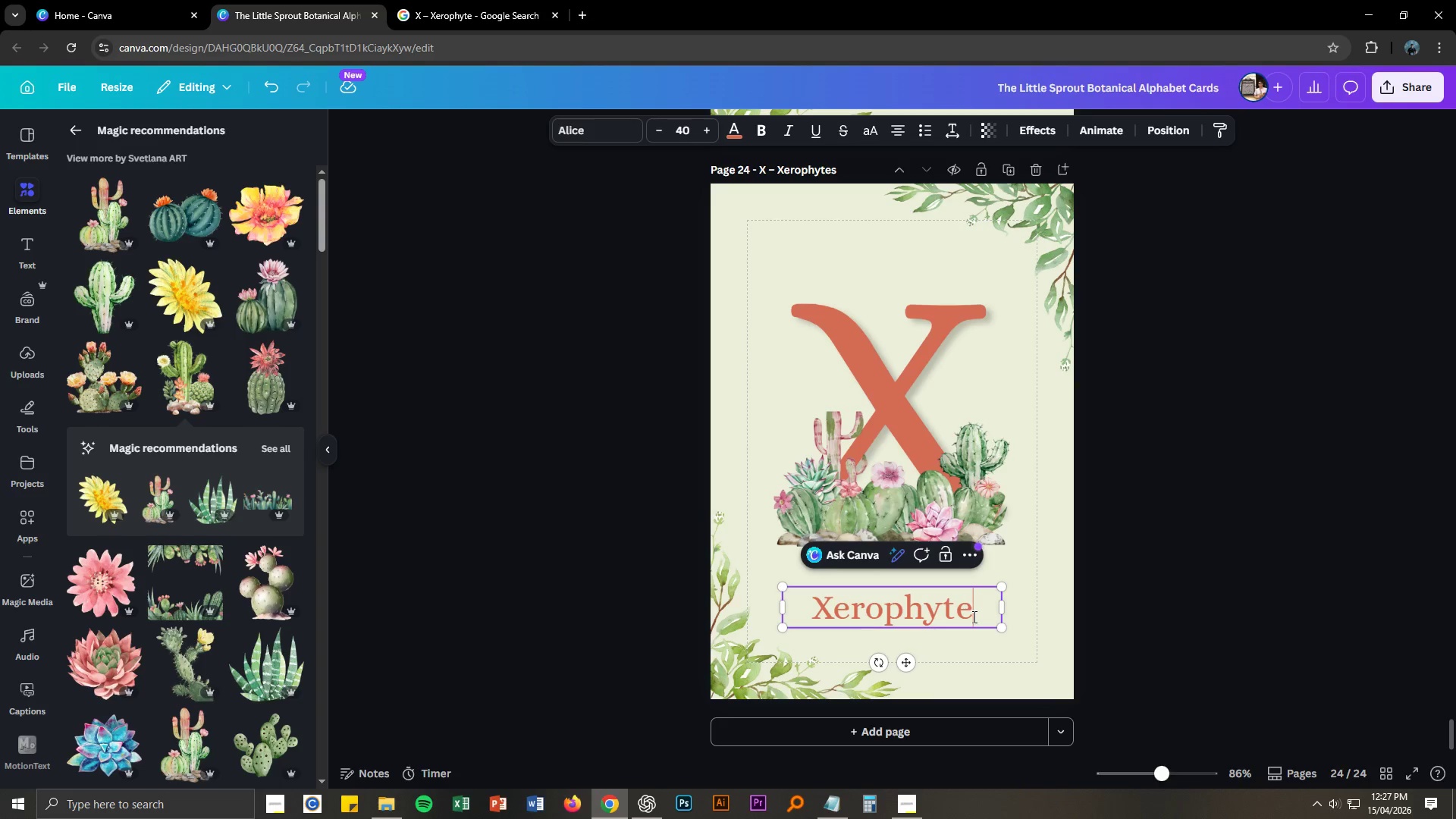 
key(S)
 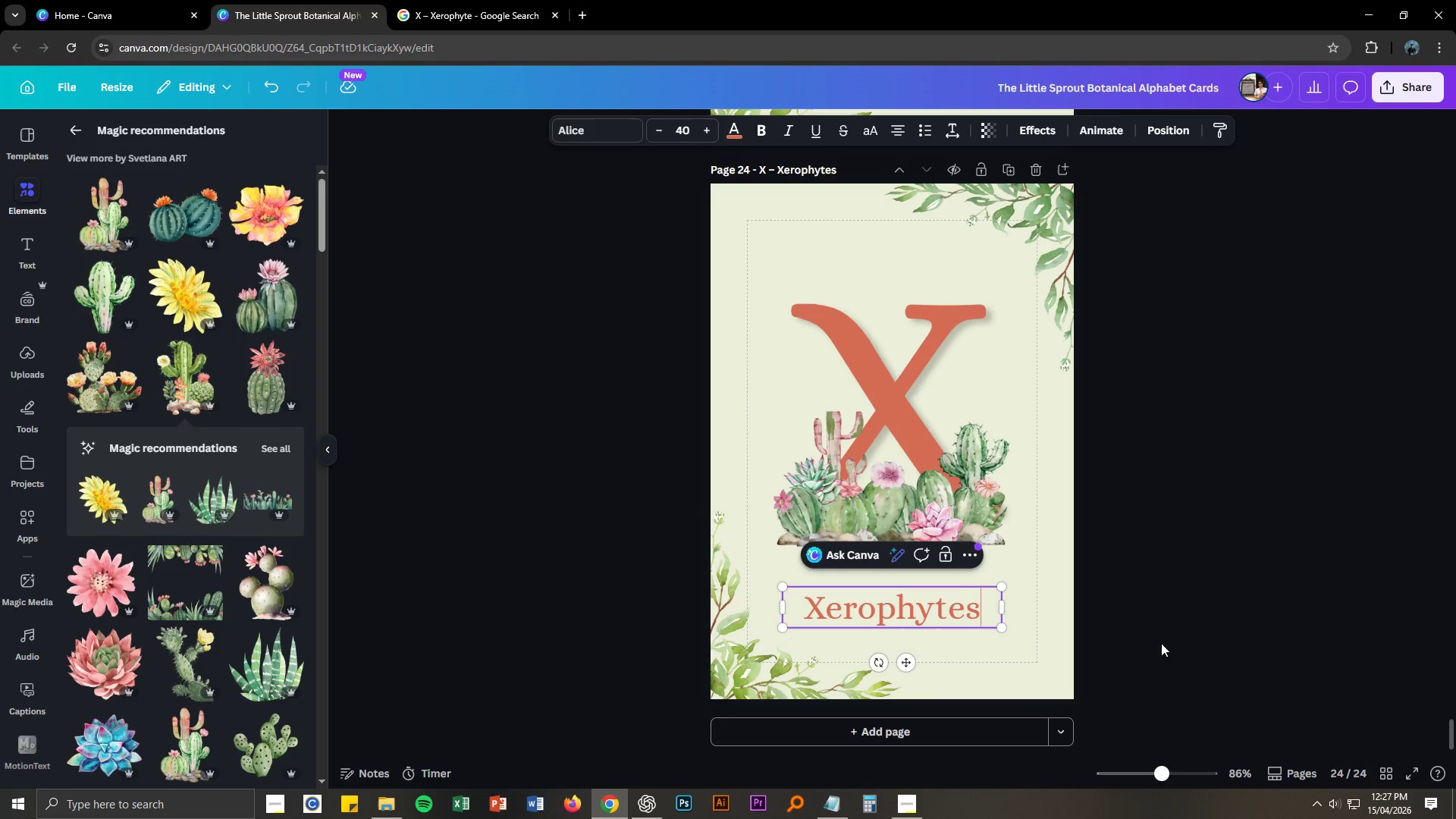 
left_click([1173, 640])
 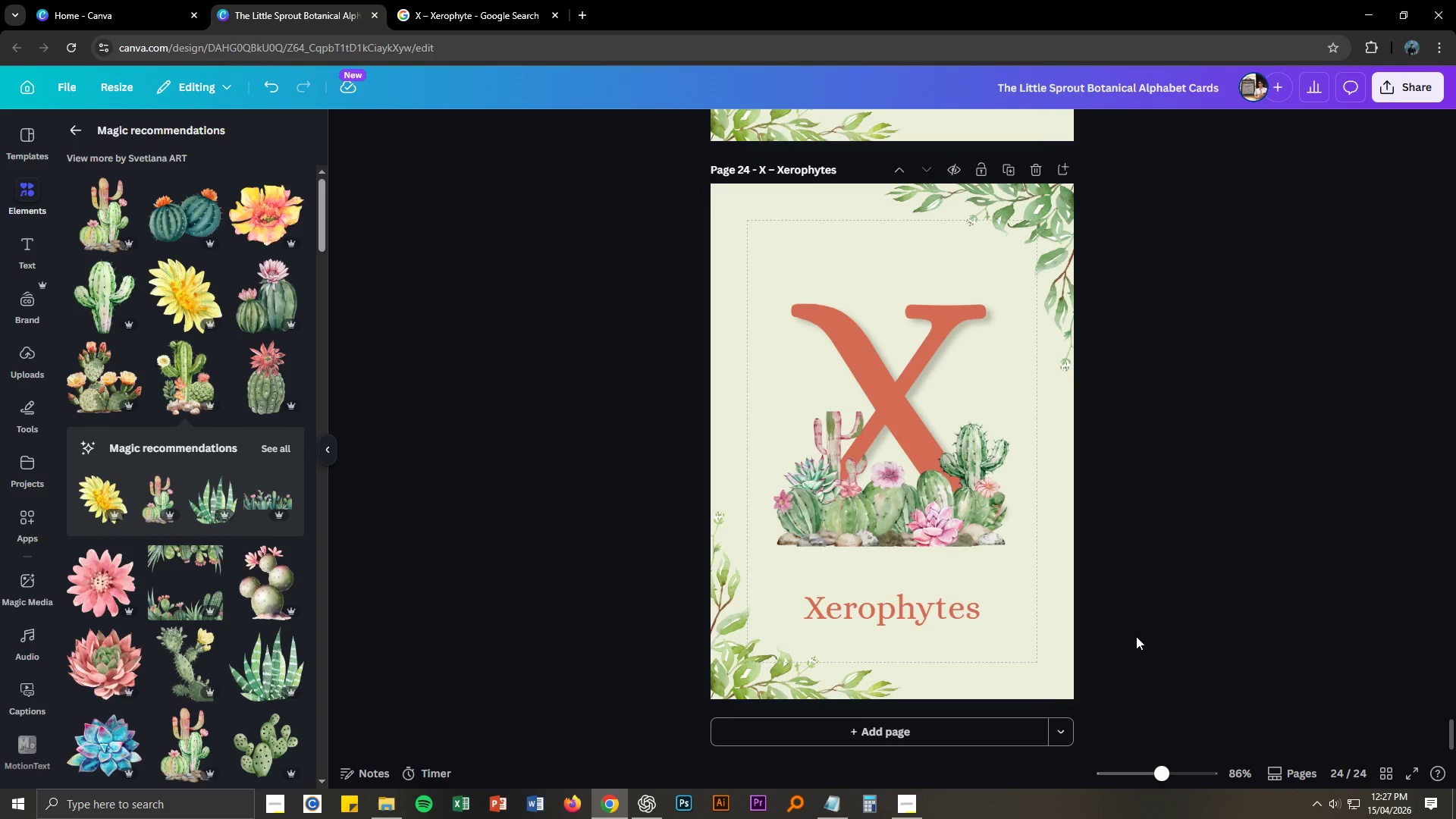 
key(Control+ControlLeft)
 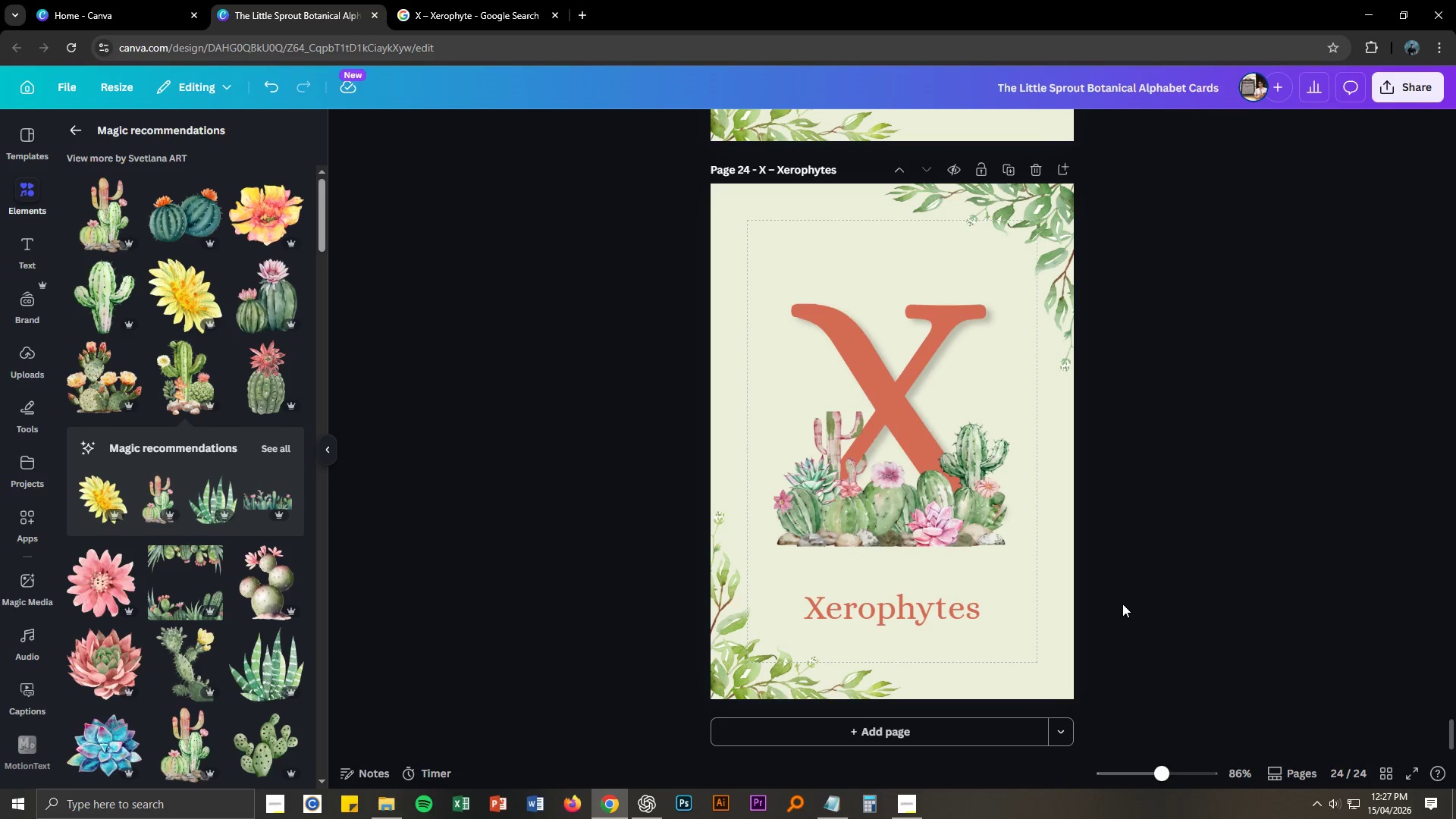 
key(Control+S)
 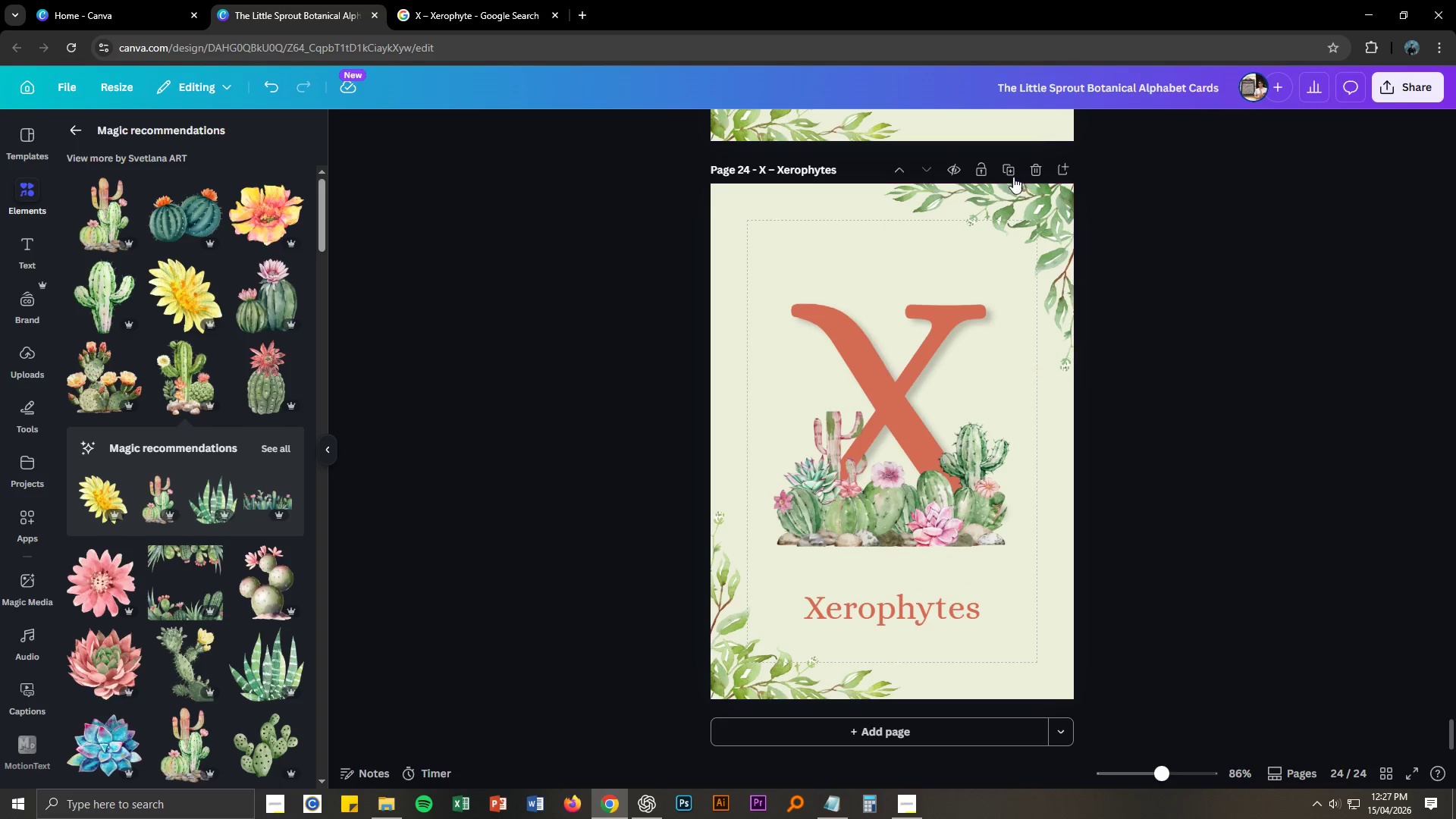 
left_click([1010, 168])
 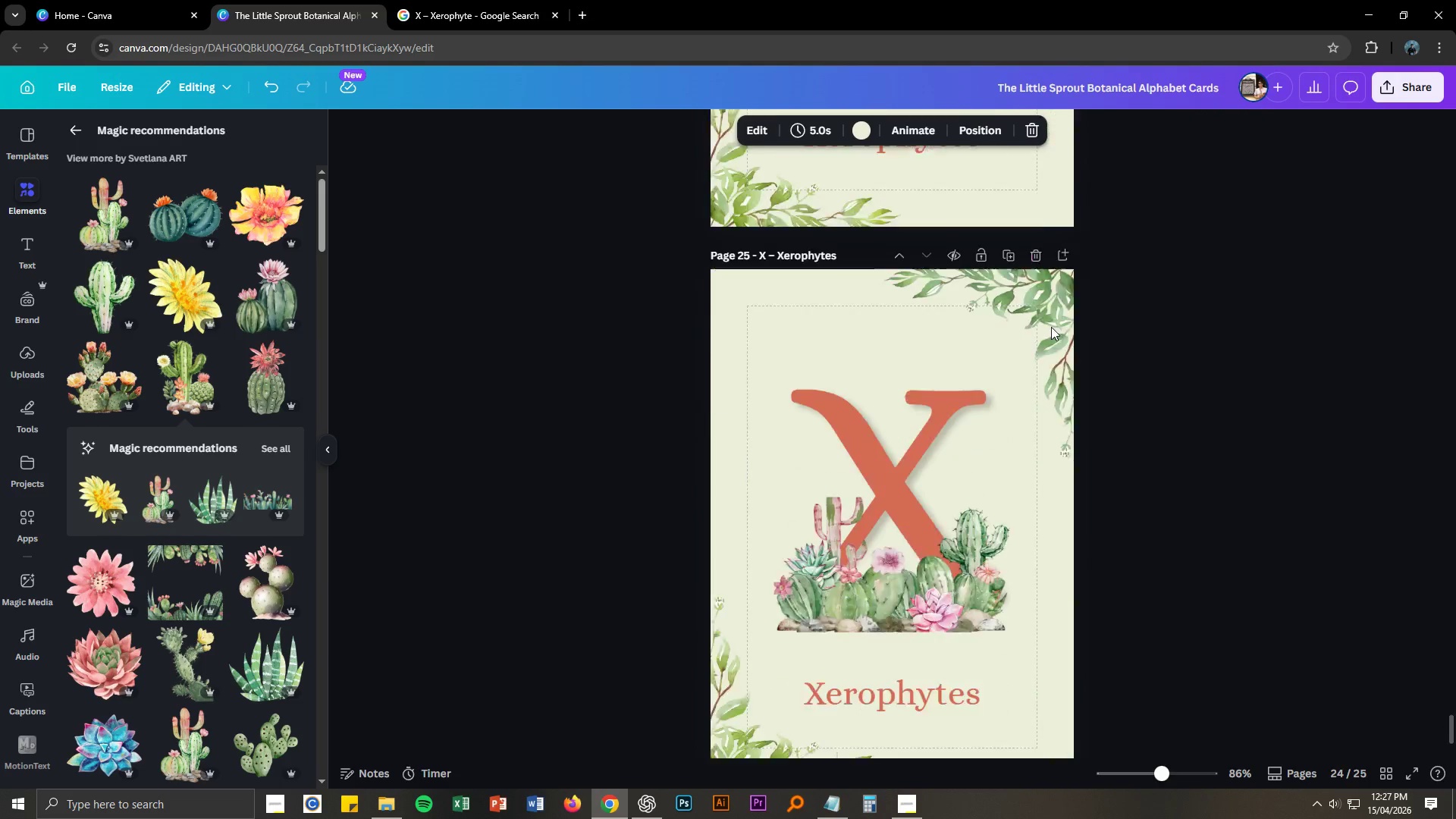 
key(Alt+AltLeft)
 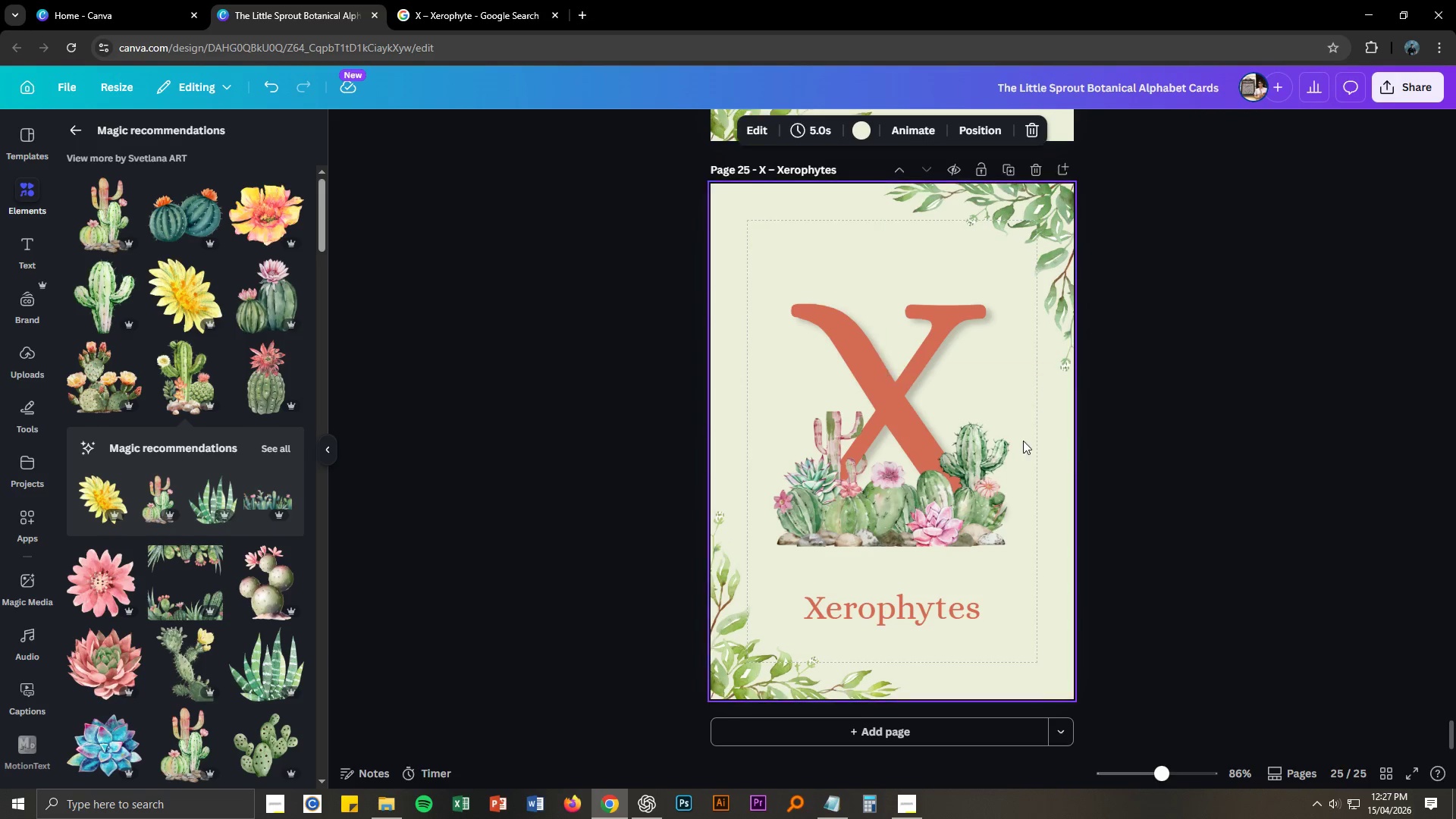 
key(Alt+Tab)
 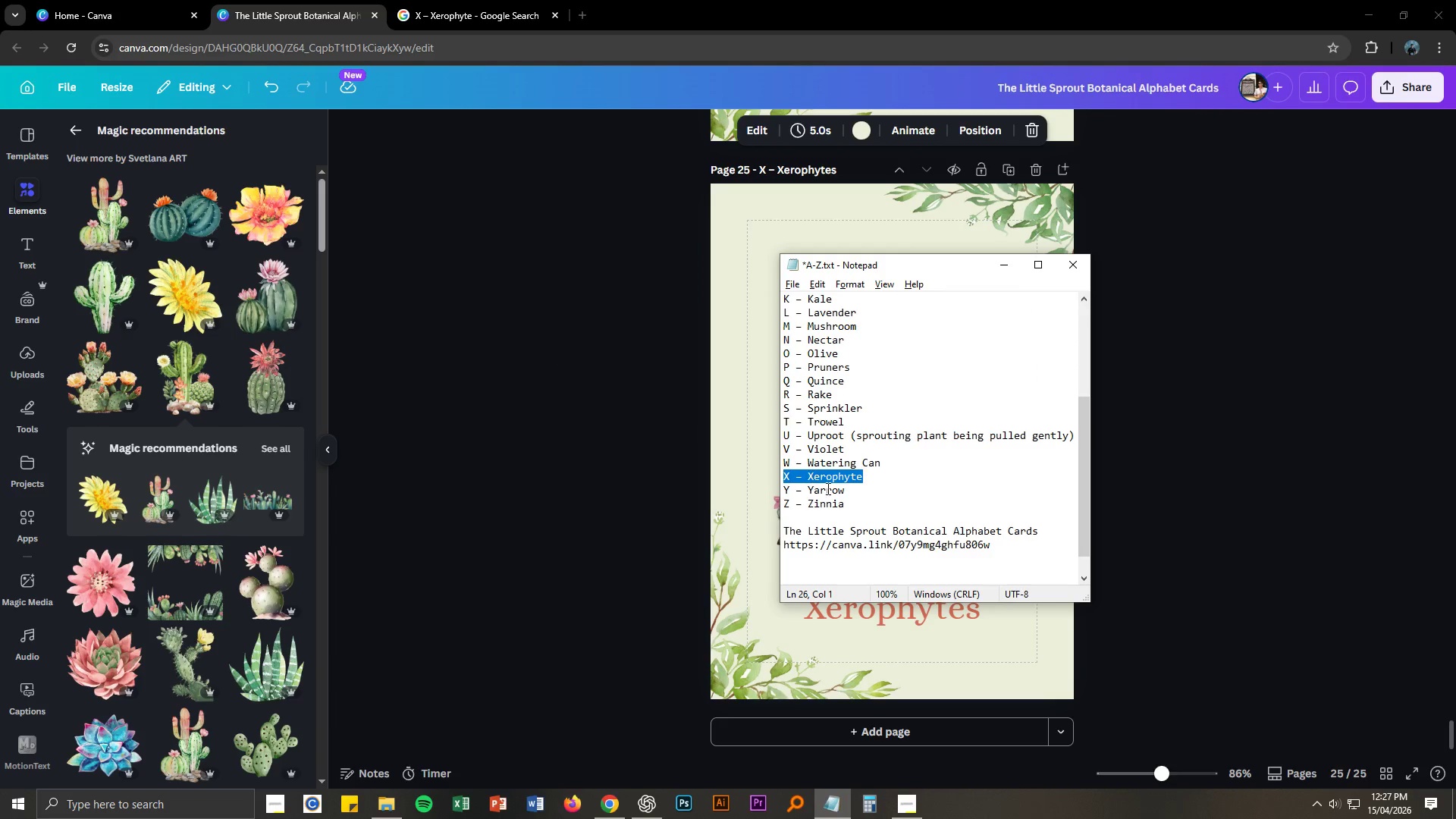 
left_click_drag(start_coordinate=[846, 492], to_coordinate=[781, 486])
 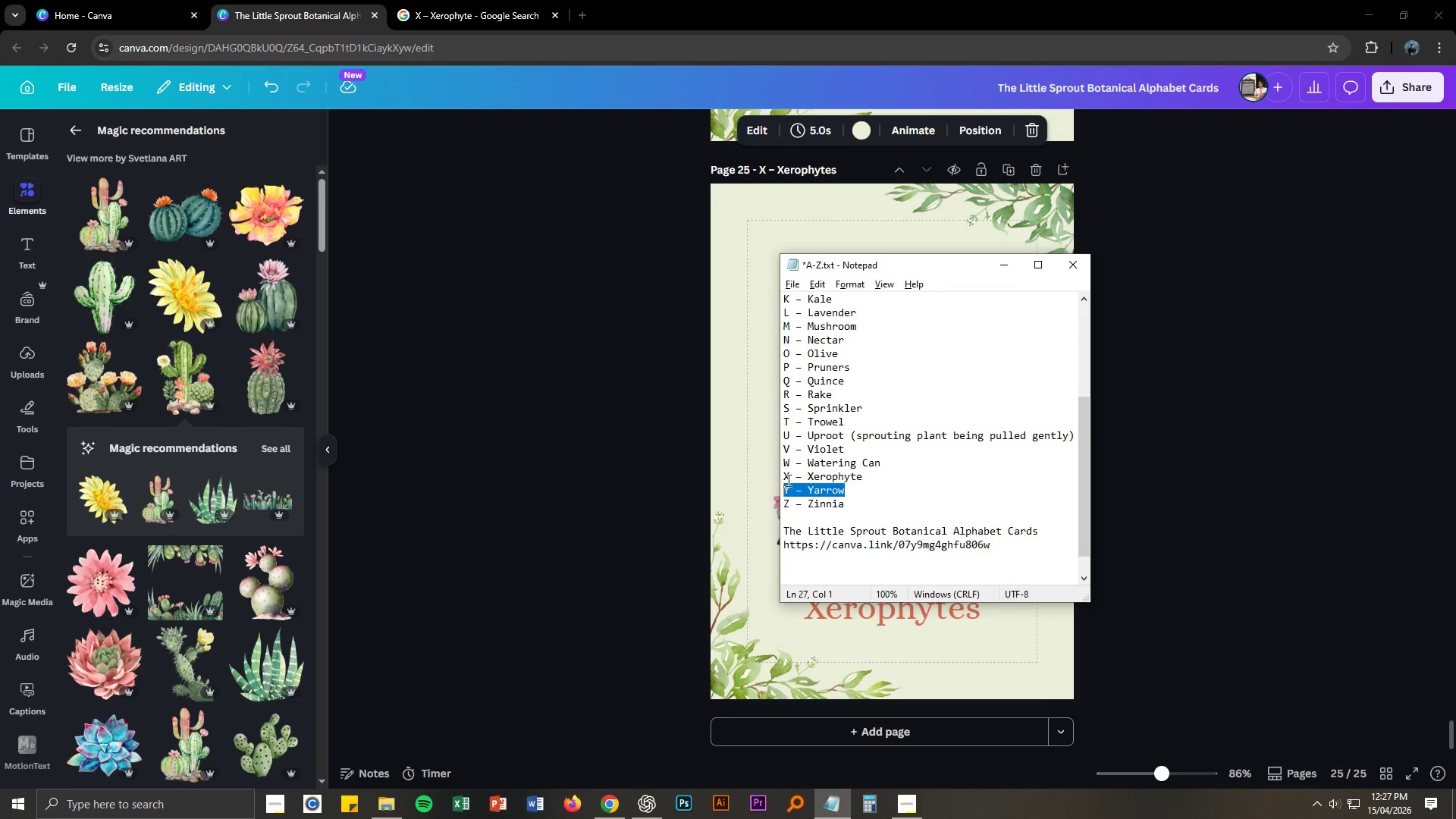 
key(Control+ControlLeft)
 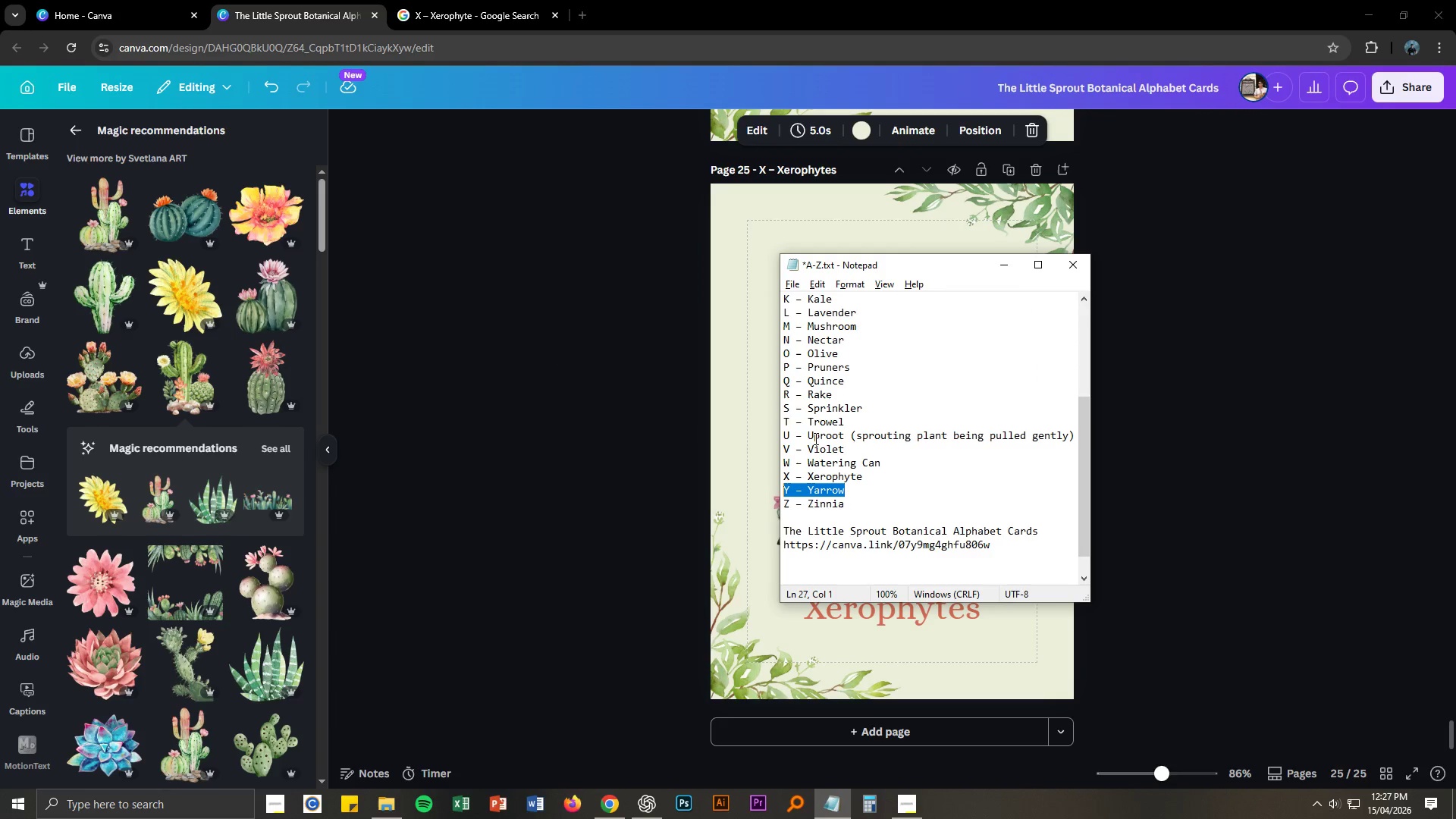 
key(Control+C)
 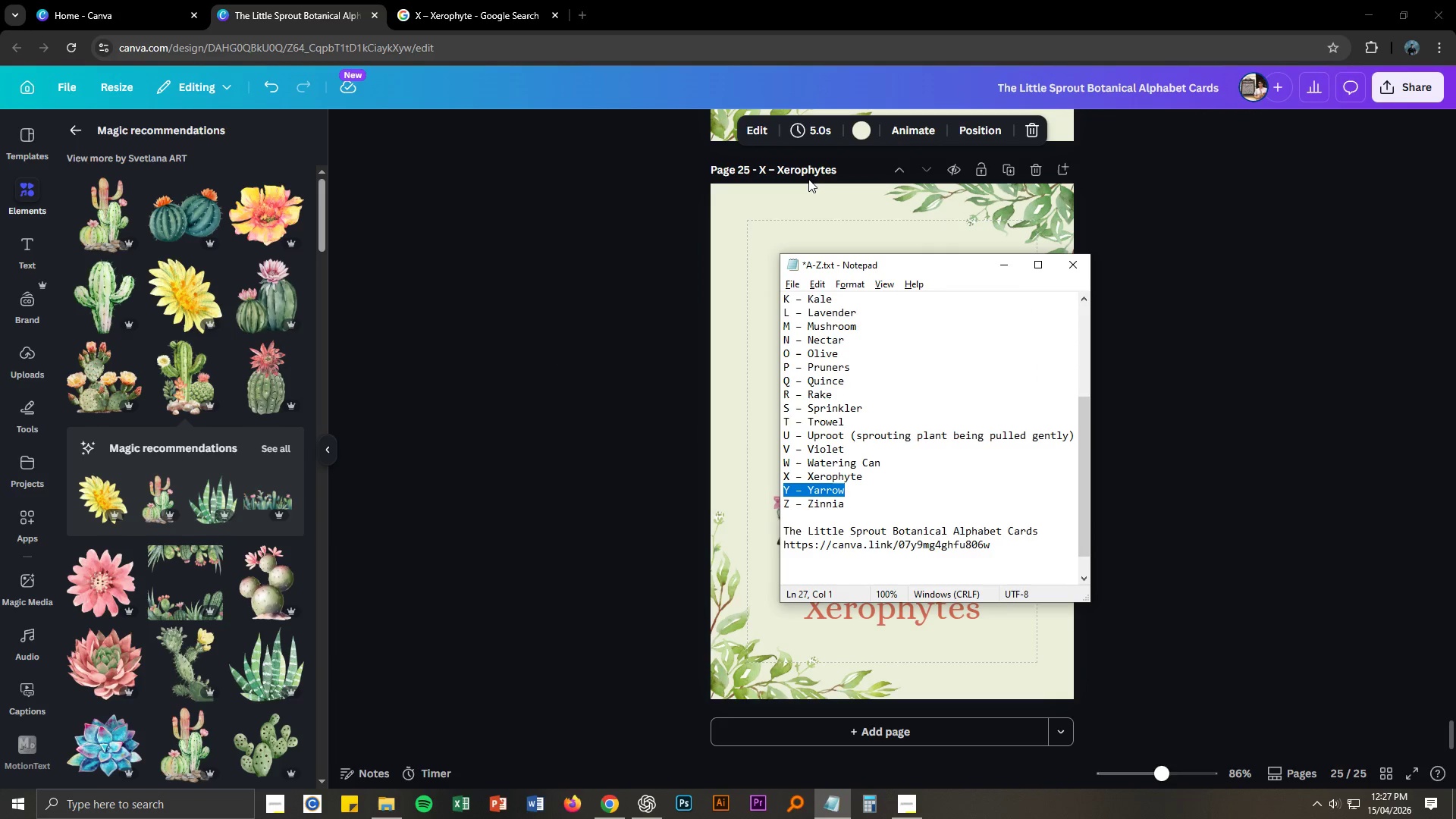 
left_click([805, 167])
 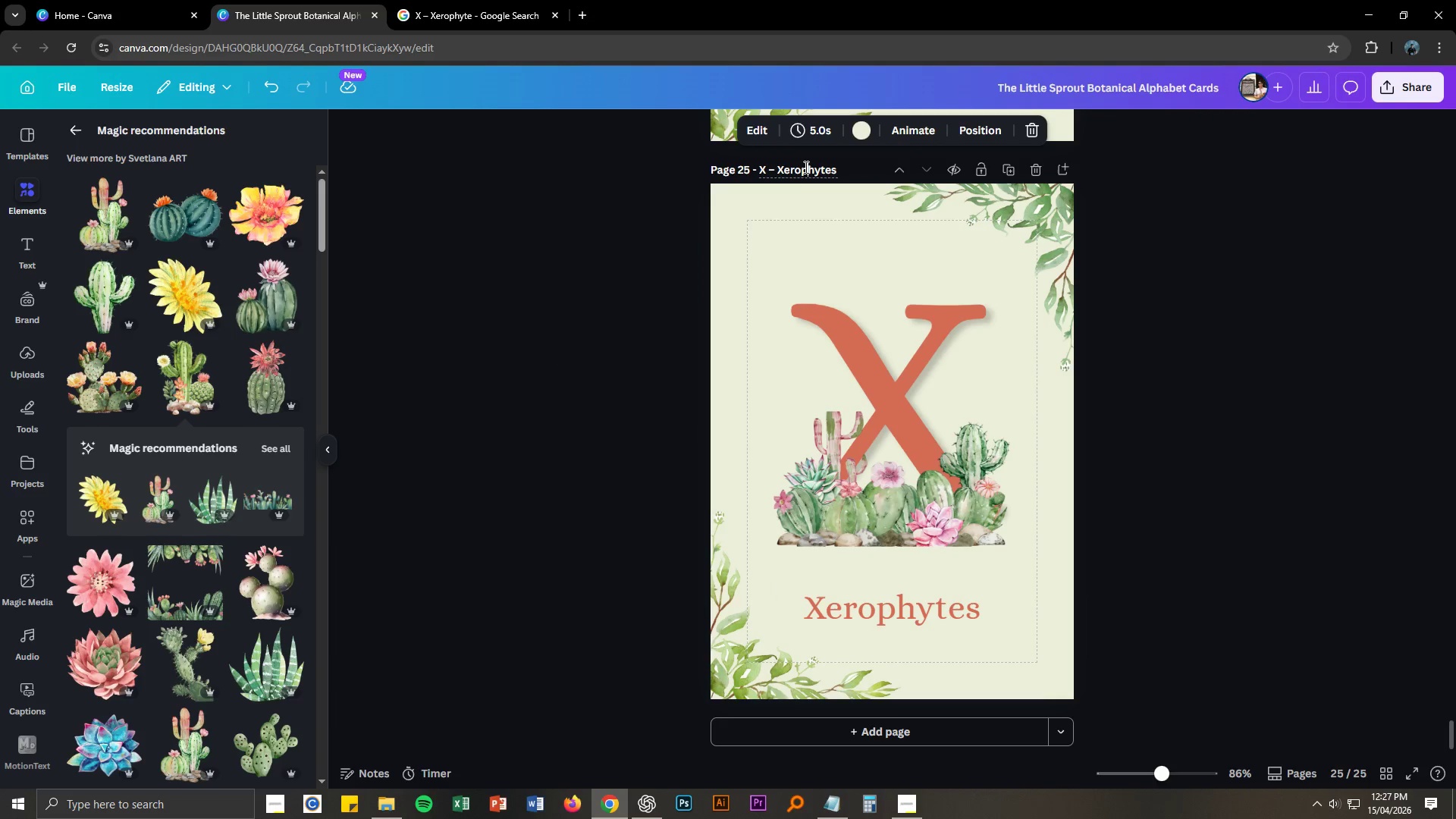 
triple_click([805, 166])
 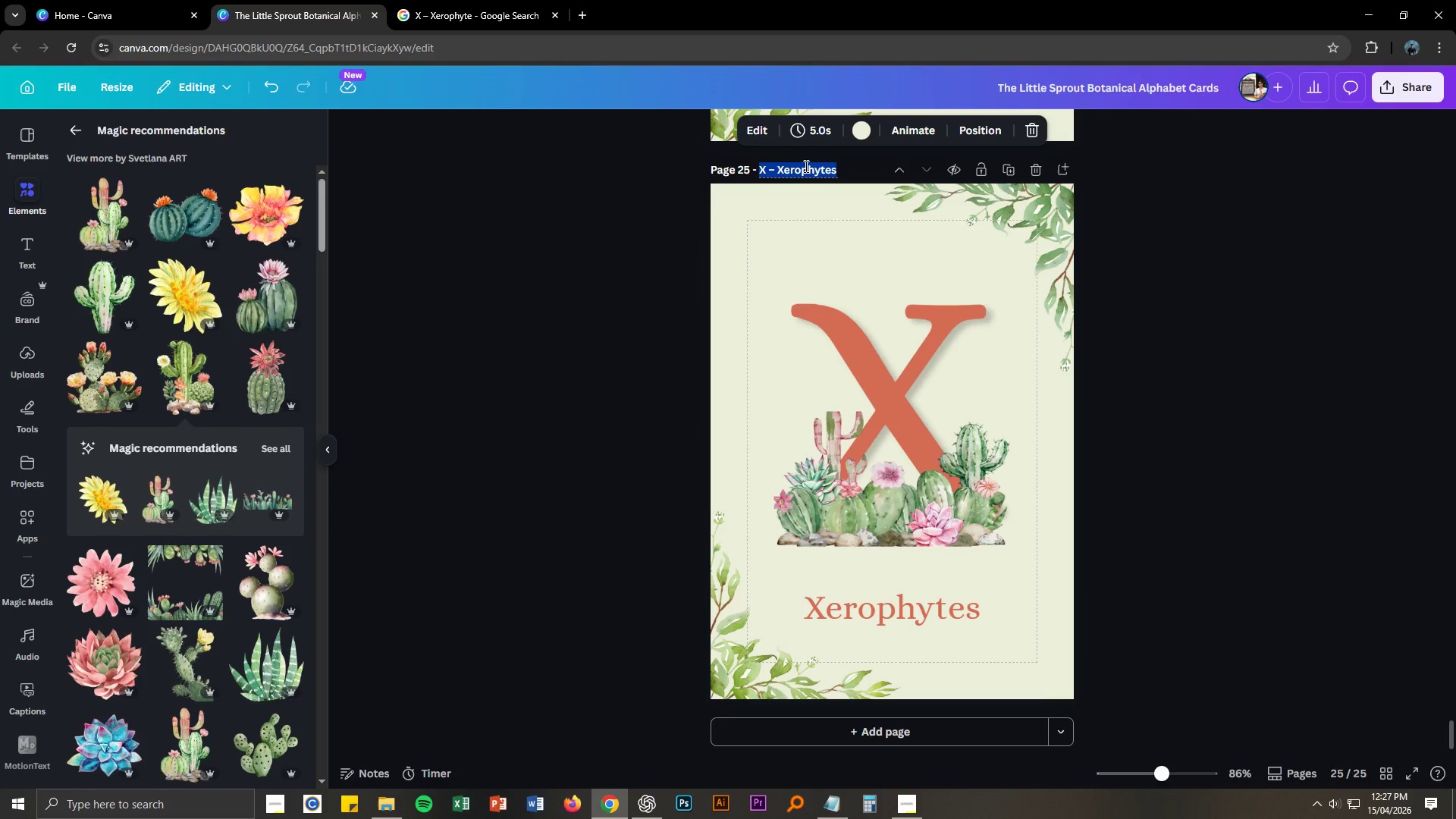 
key(Control+ControlLeft)
 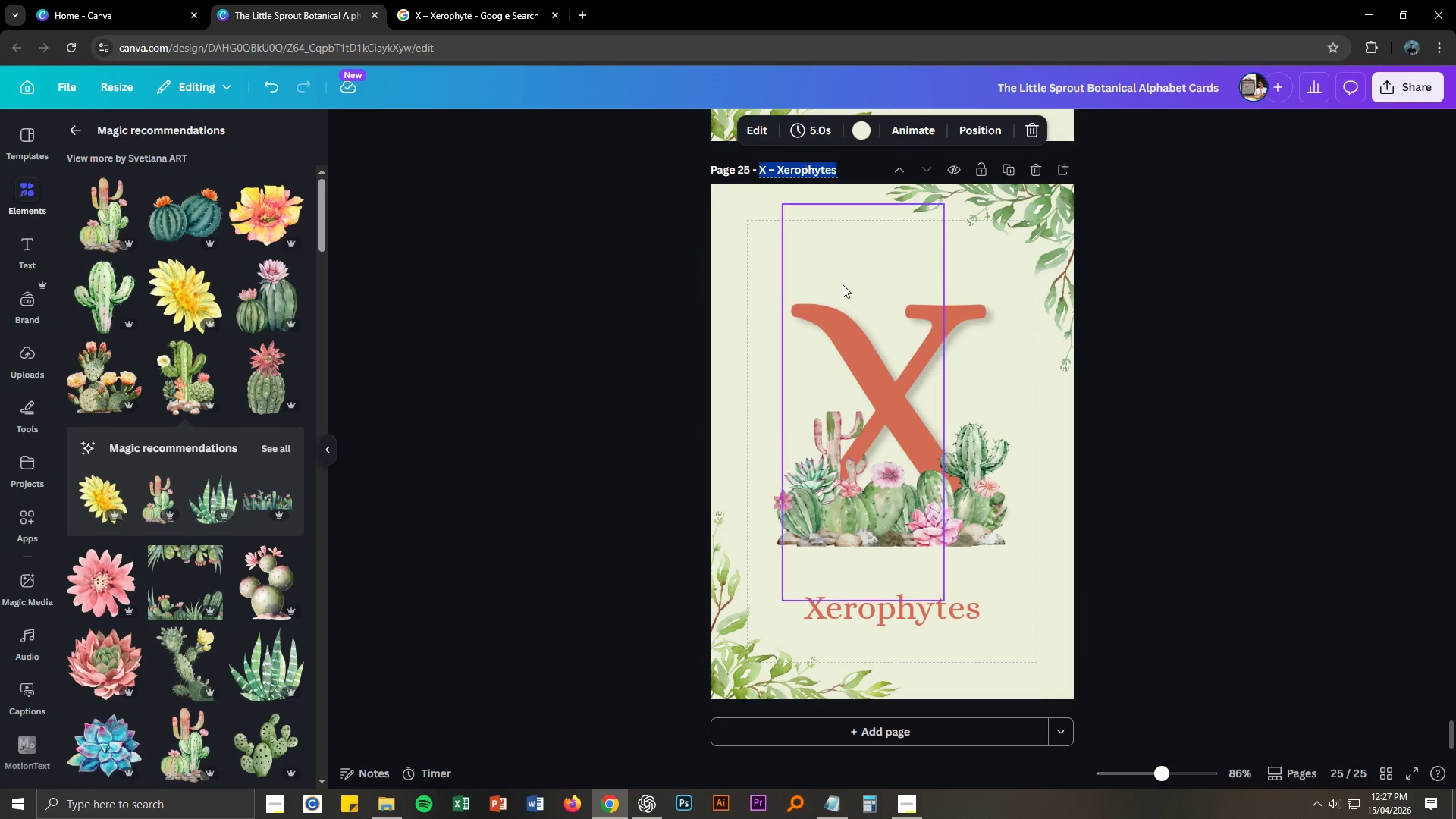 
key(Control+V)
 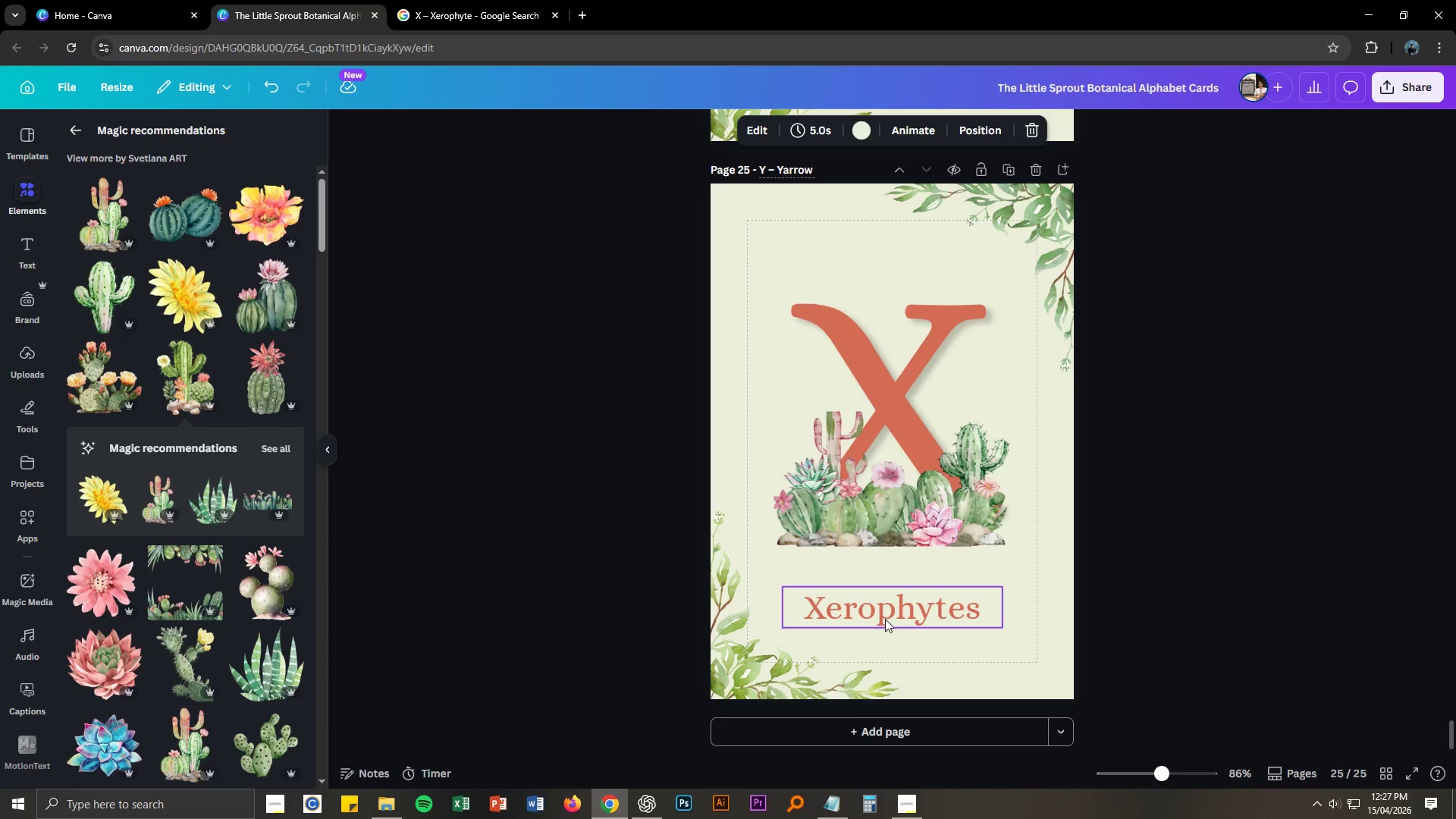 
double_click([886, 614])
 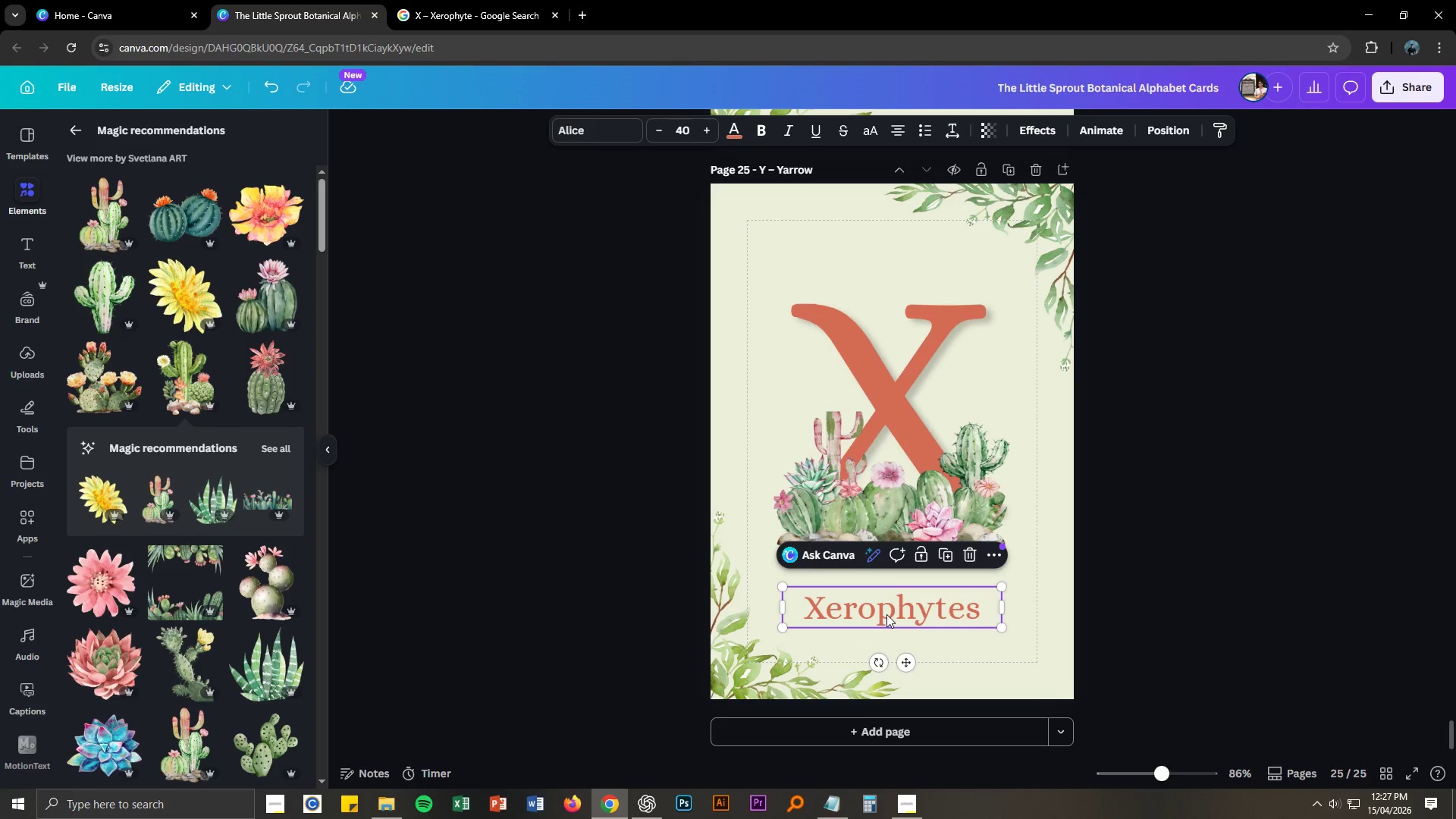 
triple_click([886, 614])
 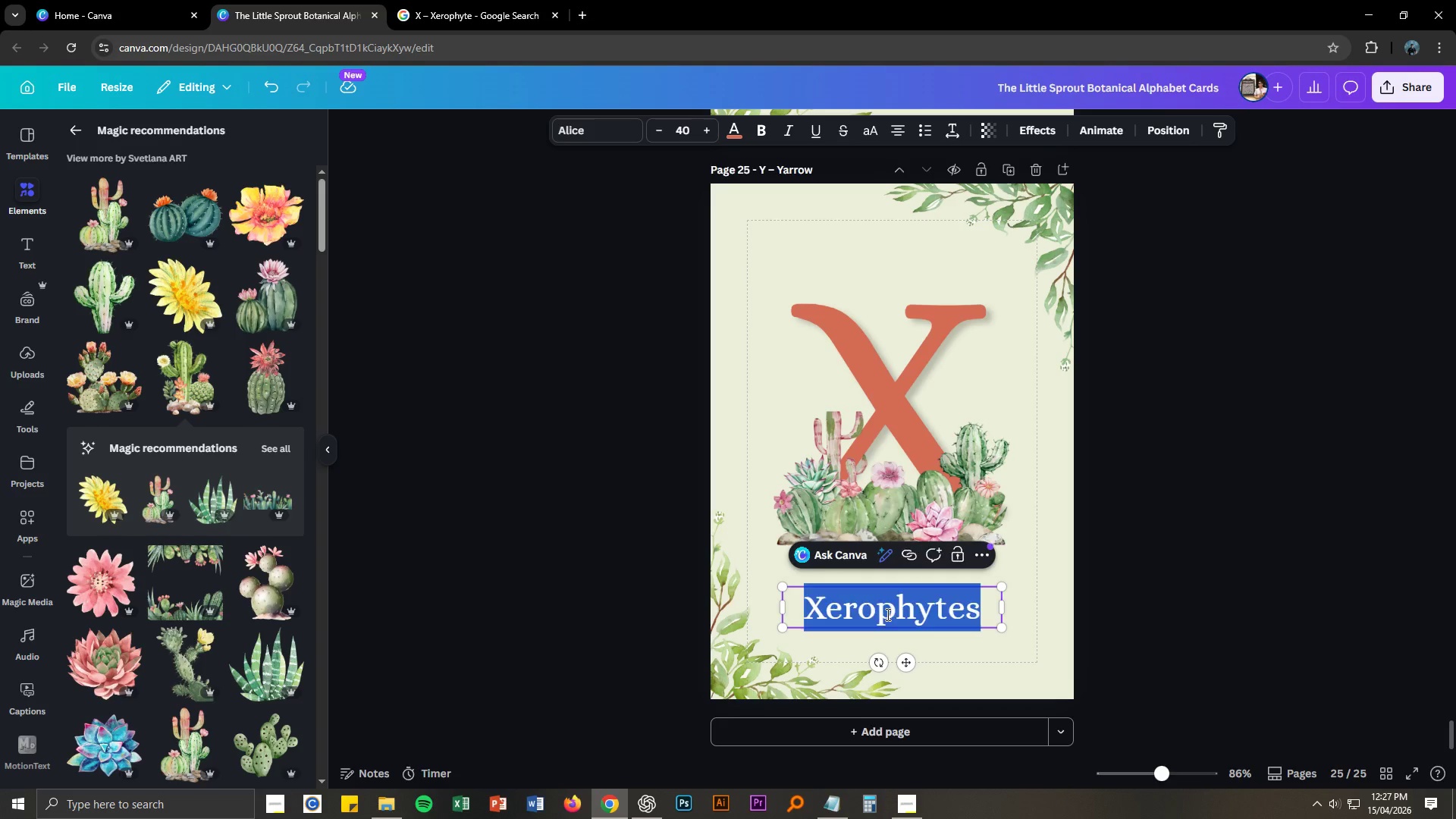 
key(Control+ControlLeft)
 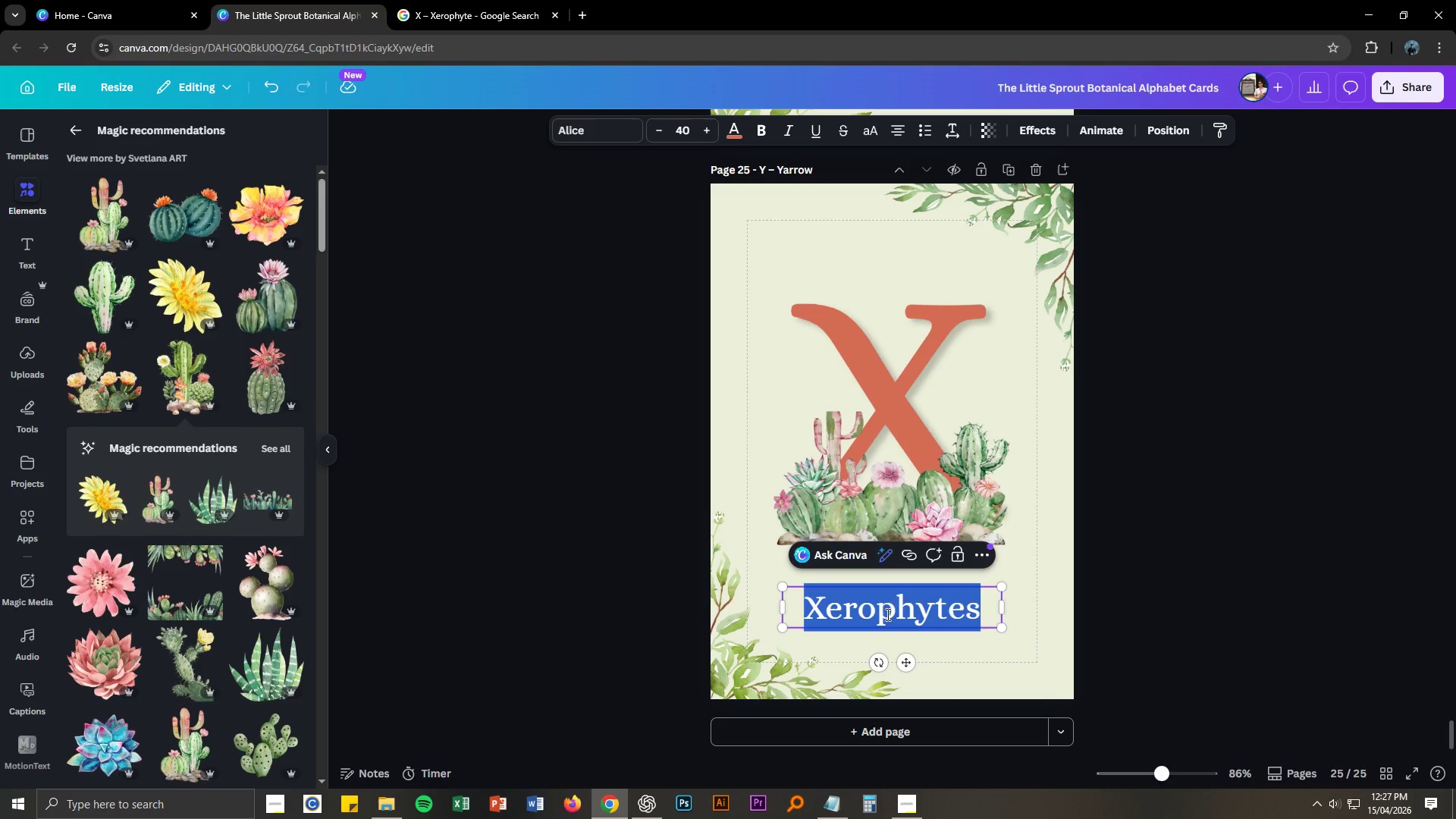 
key(Control+V)
 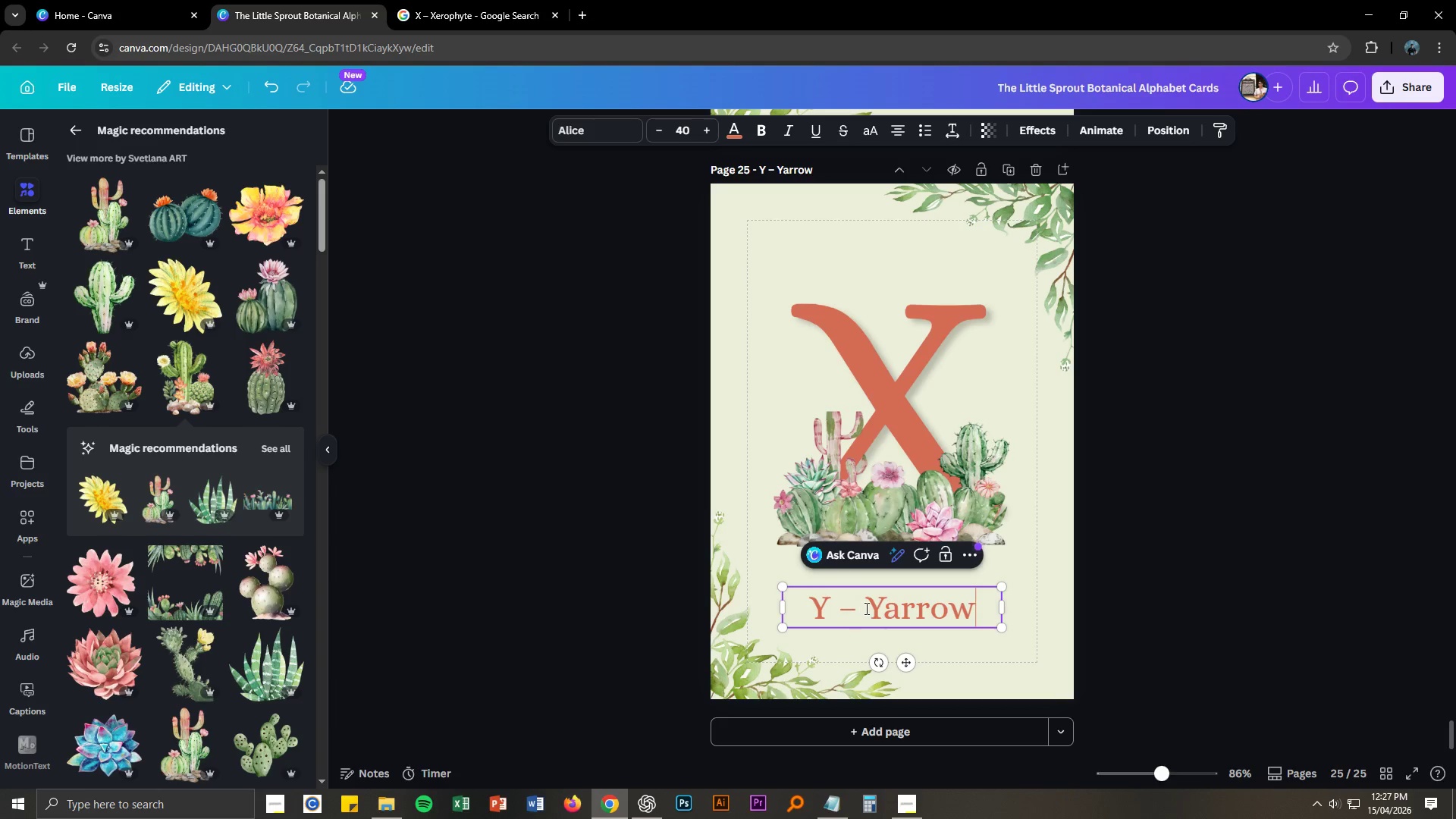 
left_click_drag(start_coordinate=[867, 608], to_coordinate=[802, 607])
 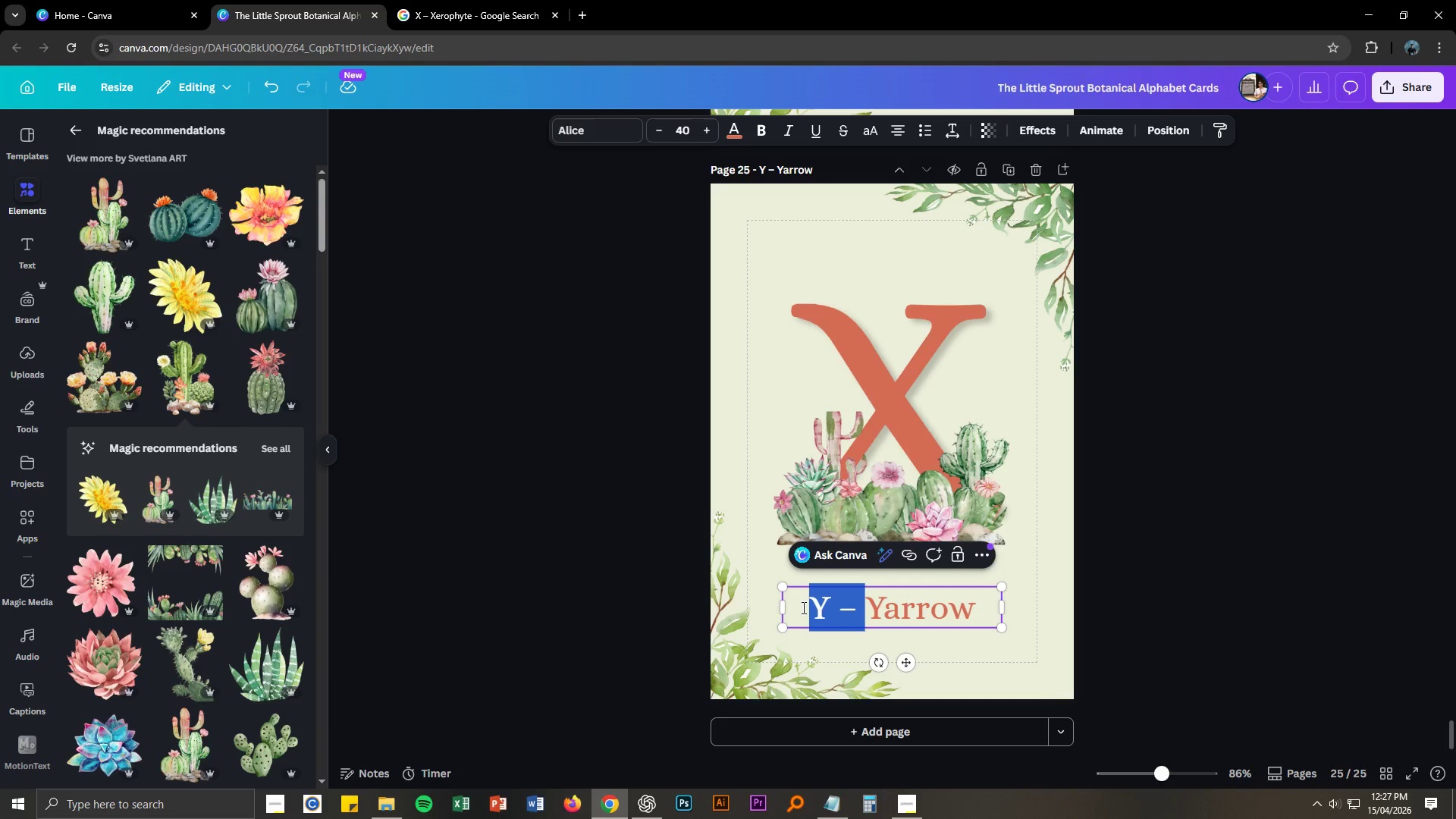 
key(Backspace)
 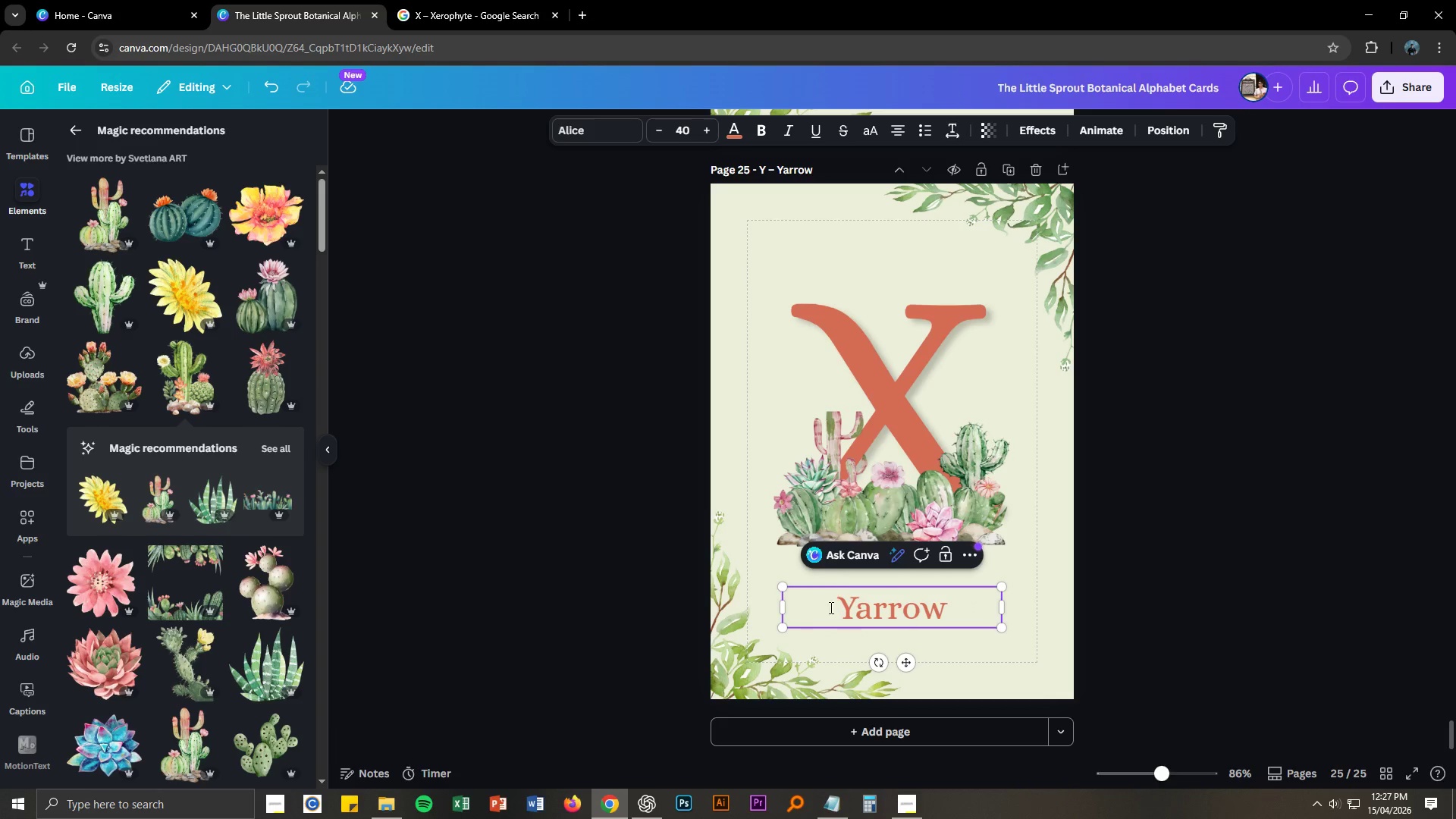 
left_click([1275, 620])
 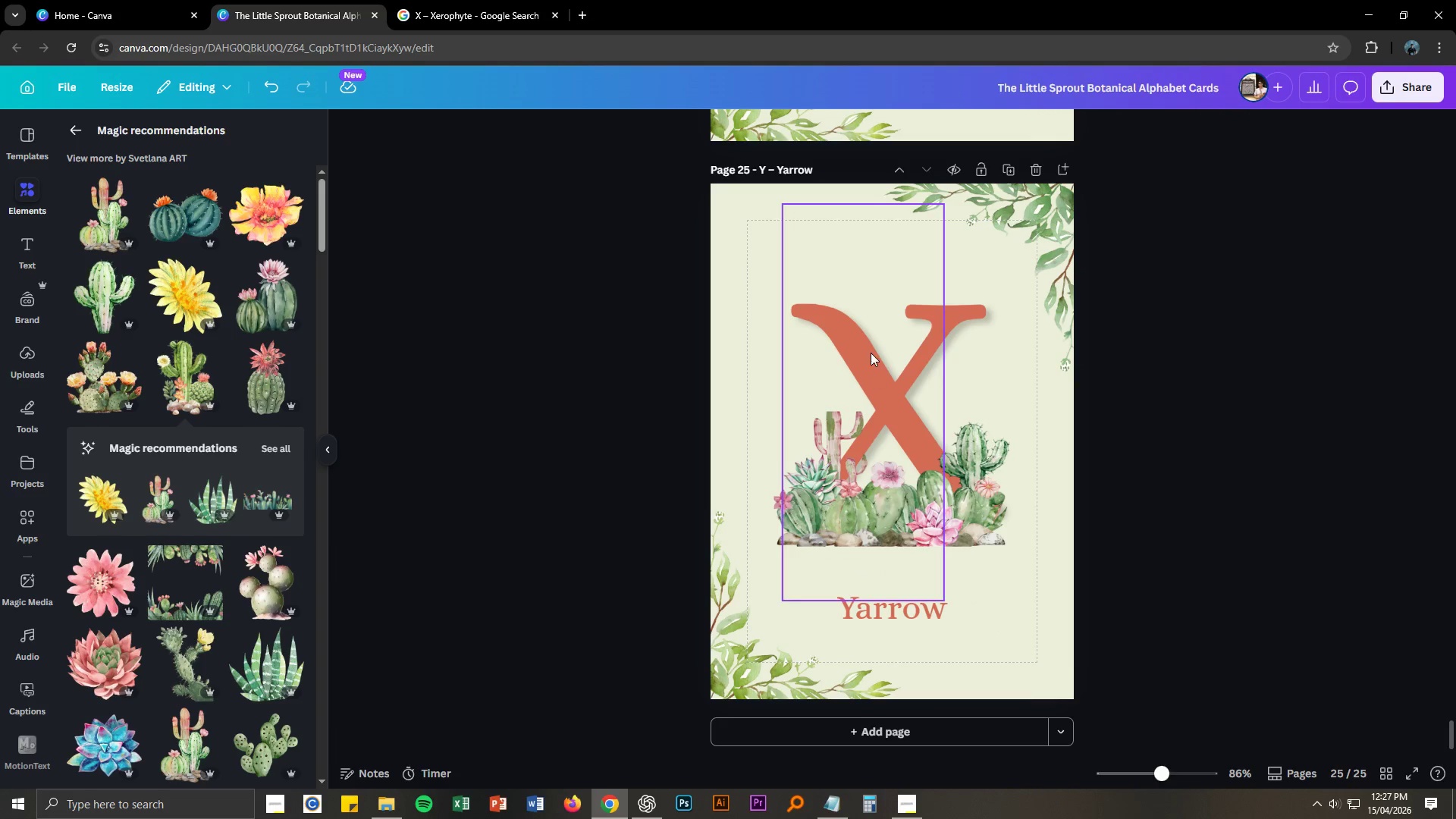 
double_click([870, 350])
 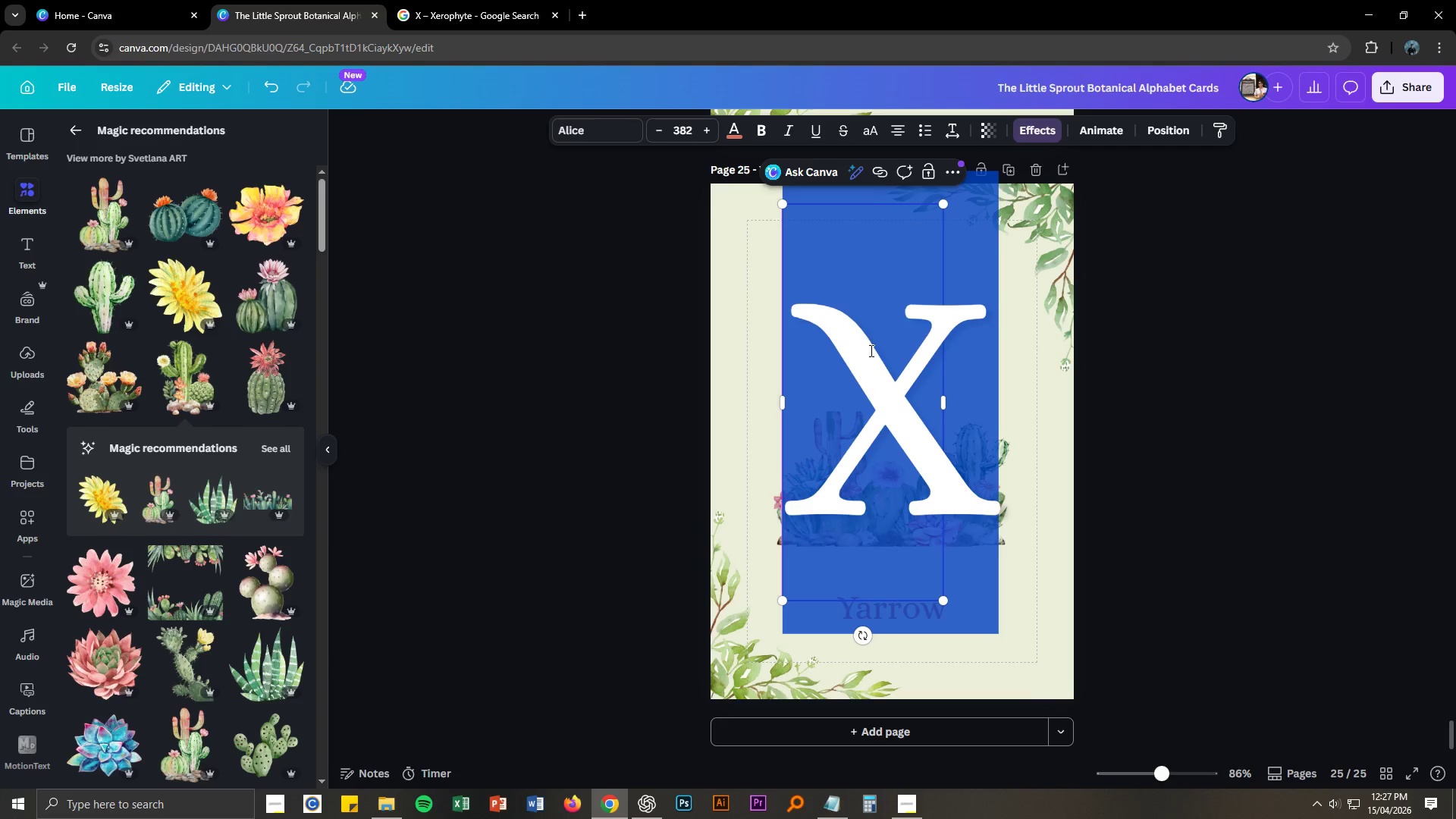 
key(Shift+Y)
 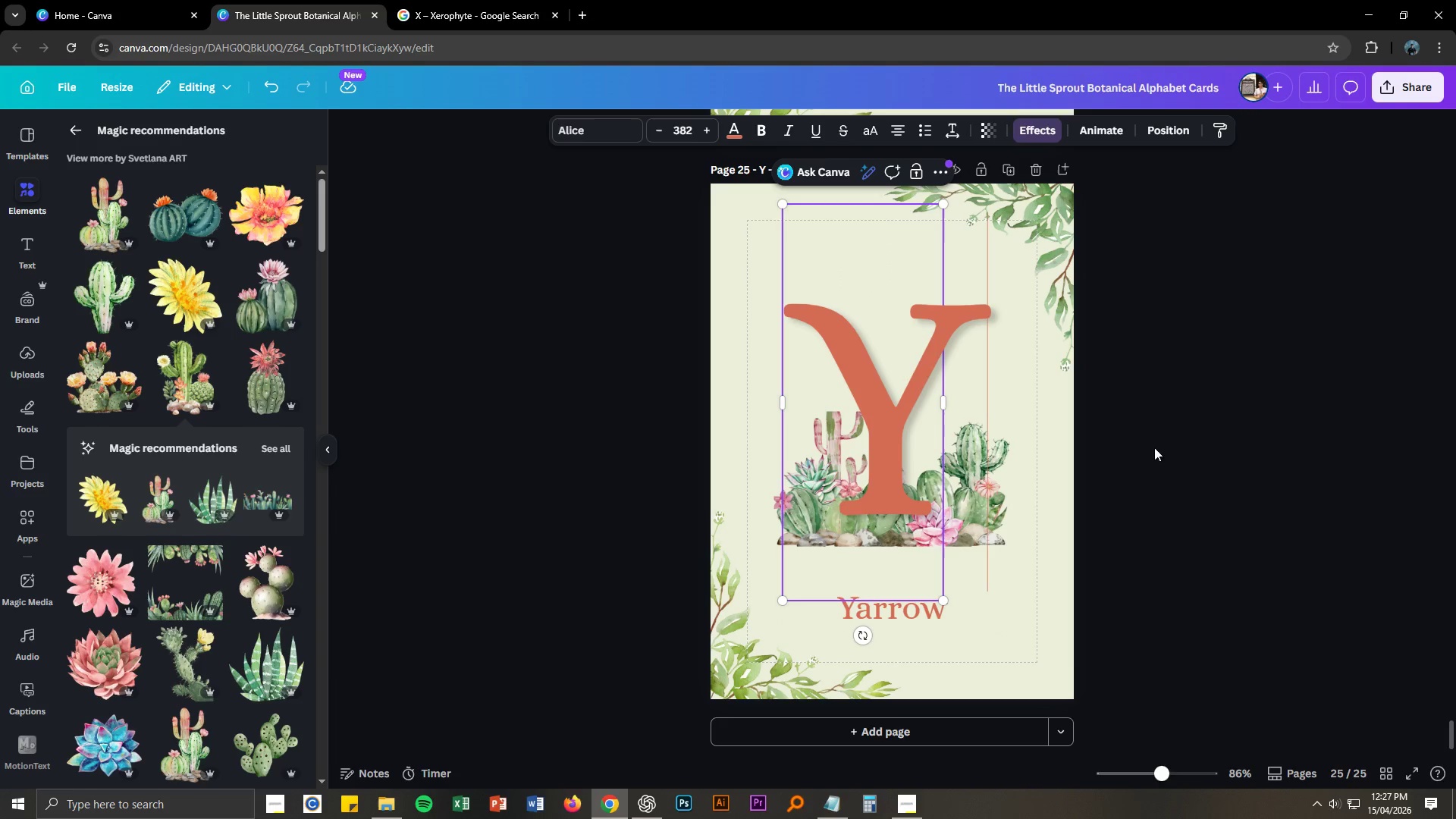 
left_click([1218, 455])
 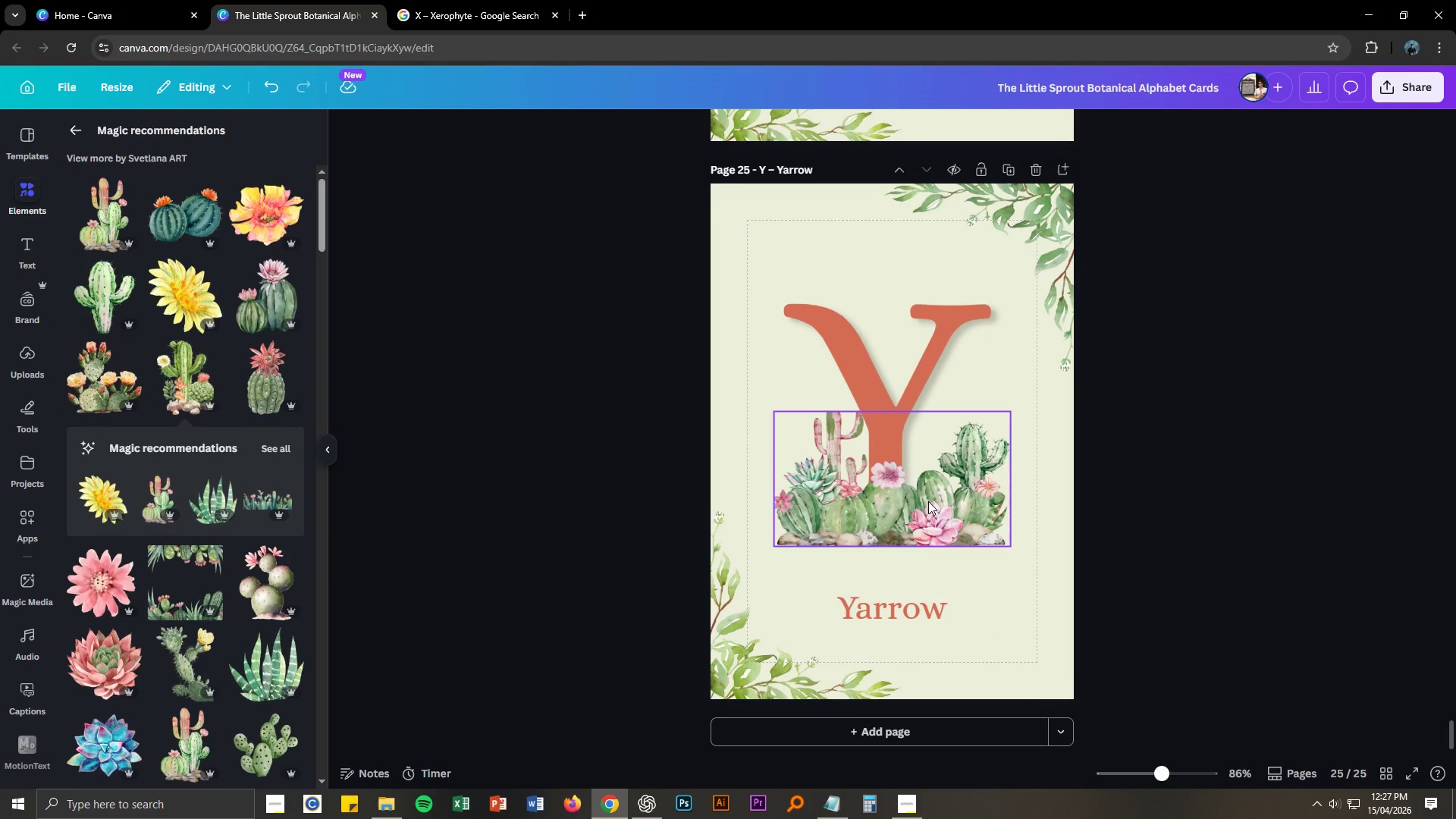 
left_click([934, 509])
 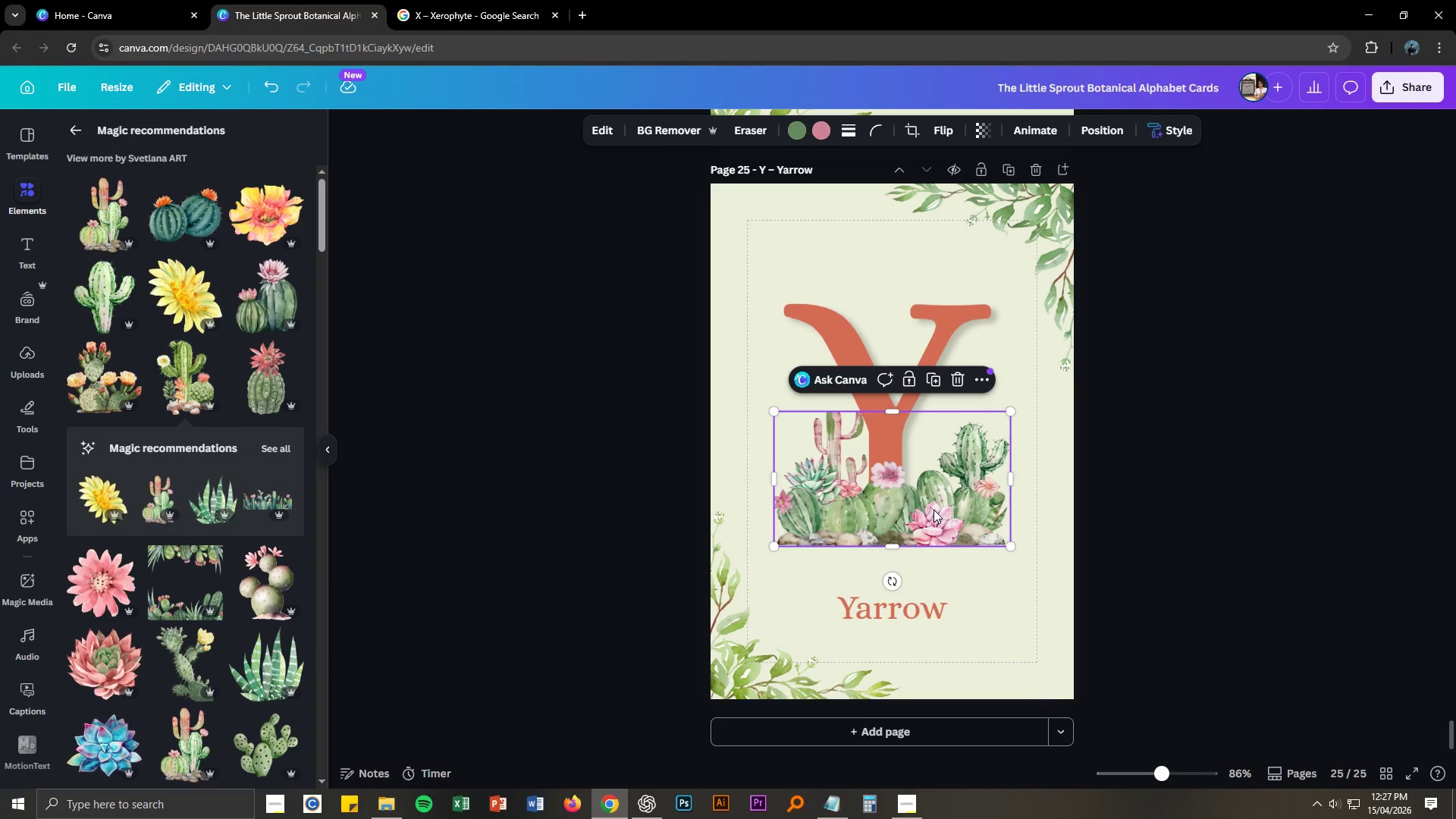 
key(Delete)
 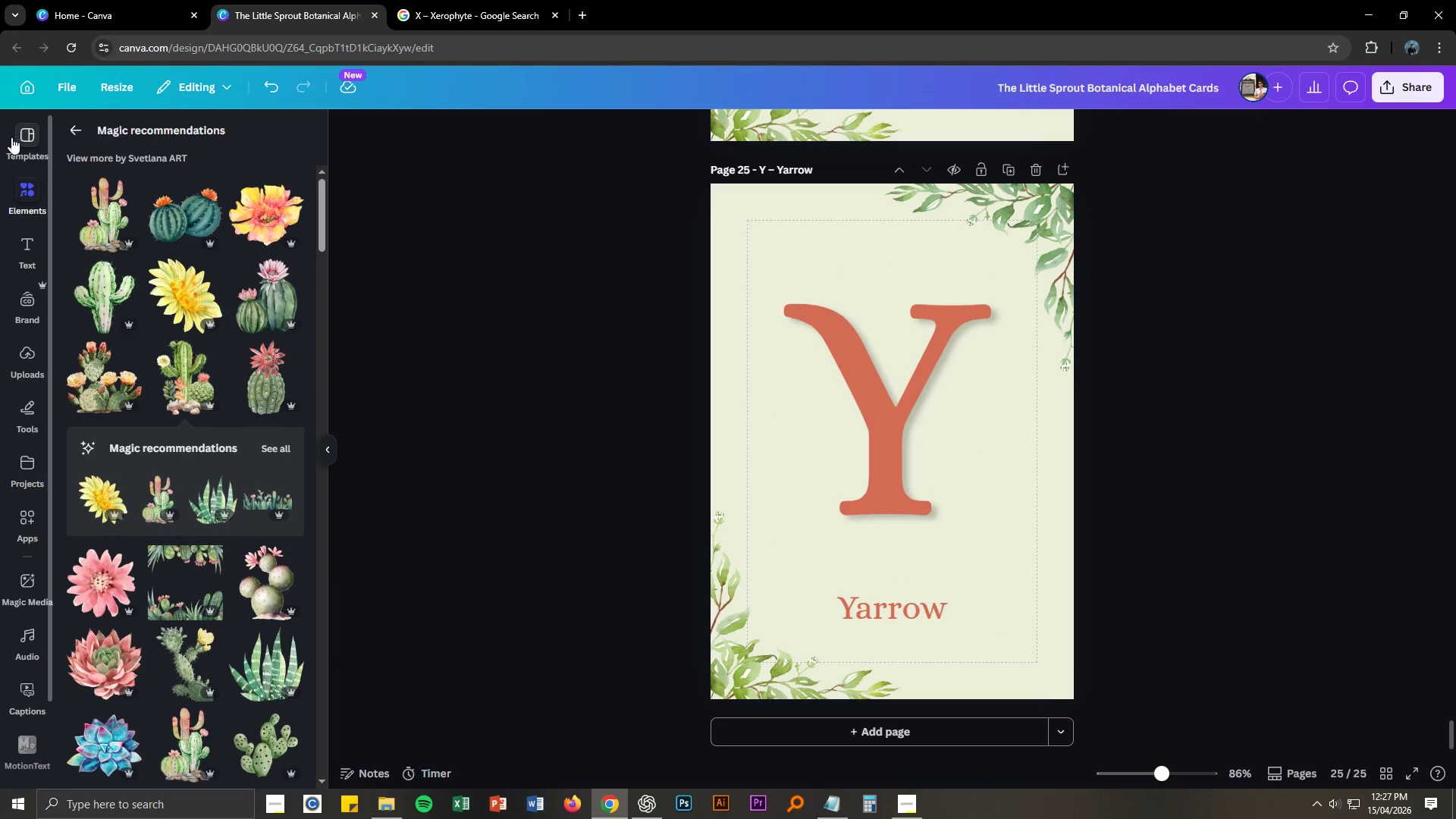 
left_click([74, 134])
 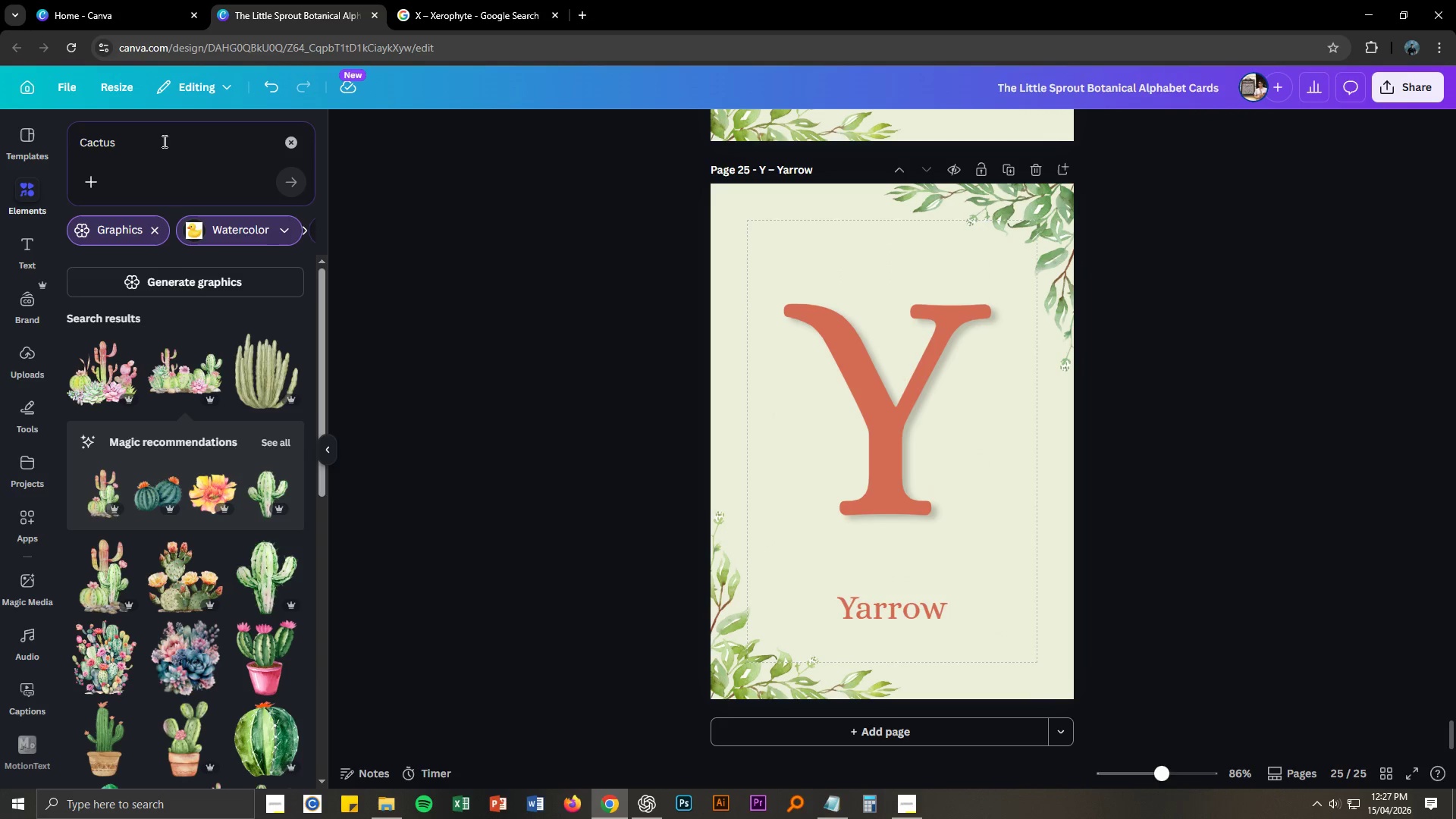 
left_click([163, 140])
 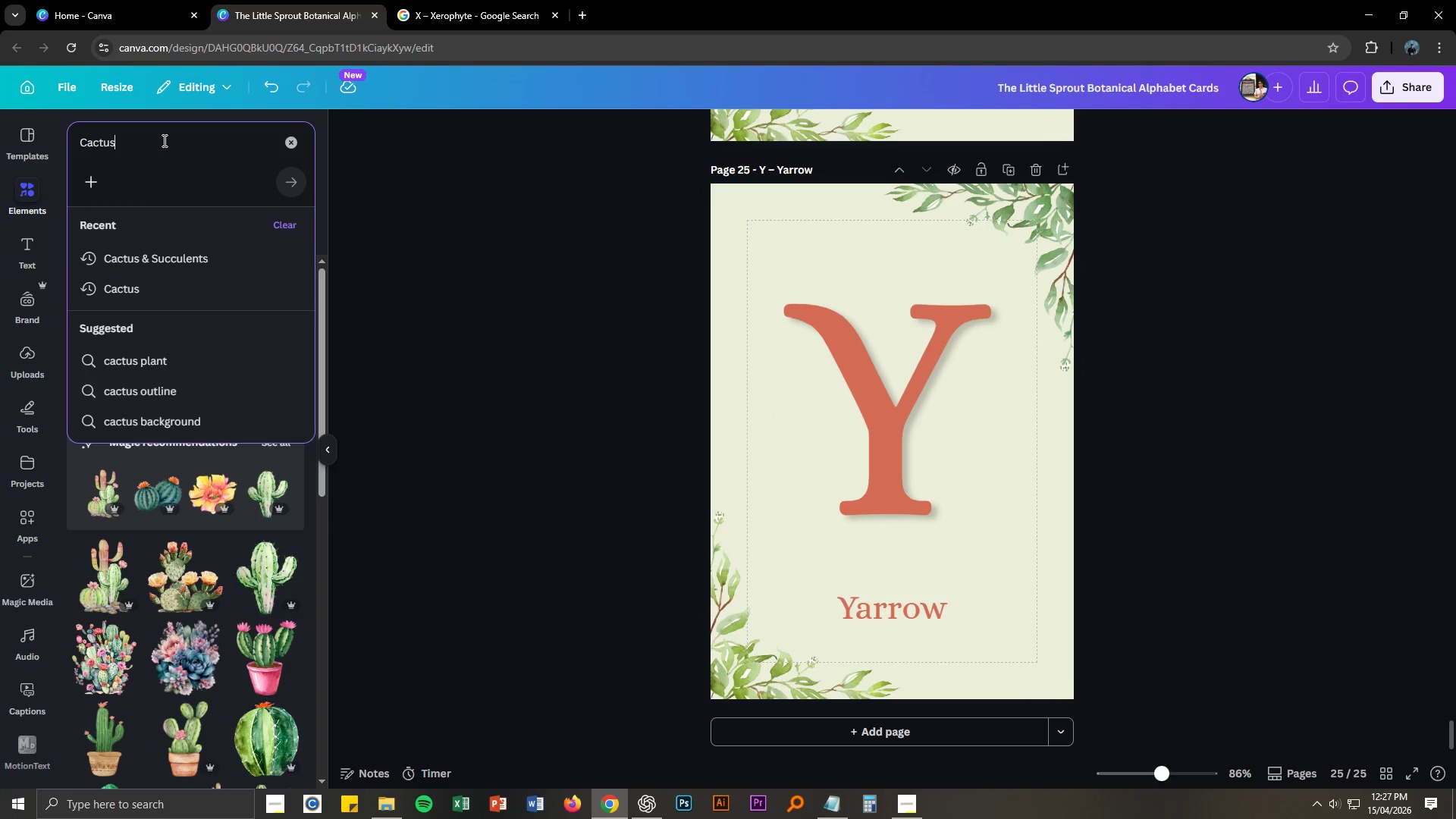 
key(Control+A)
 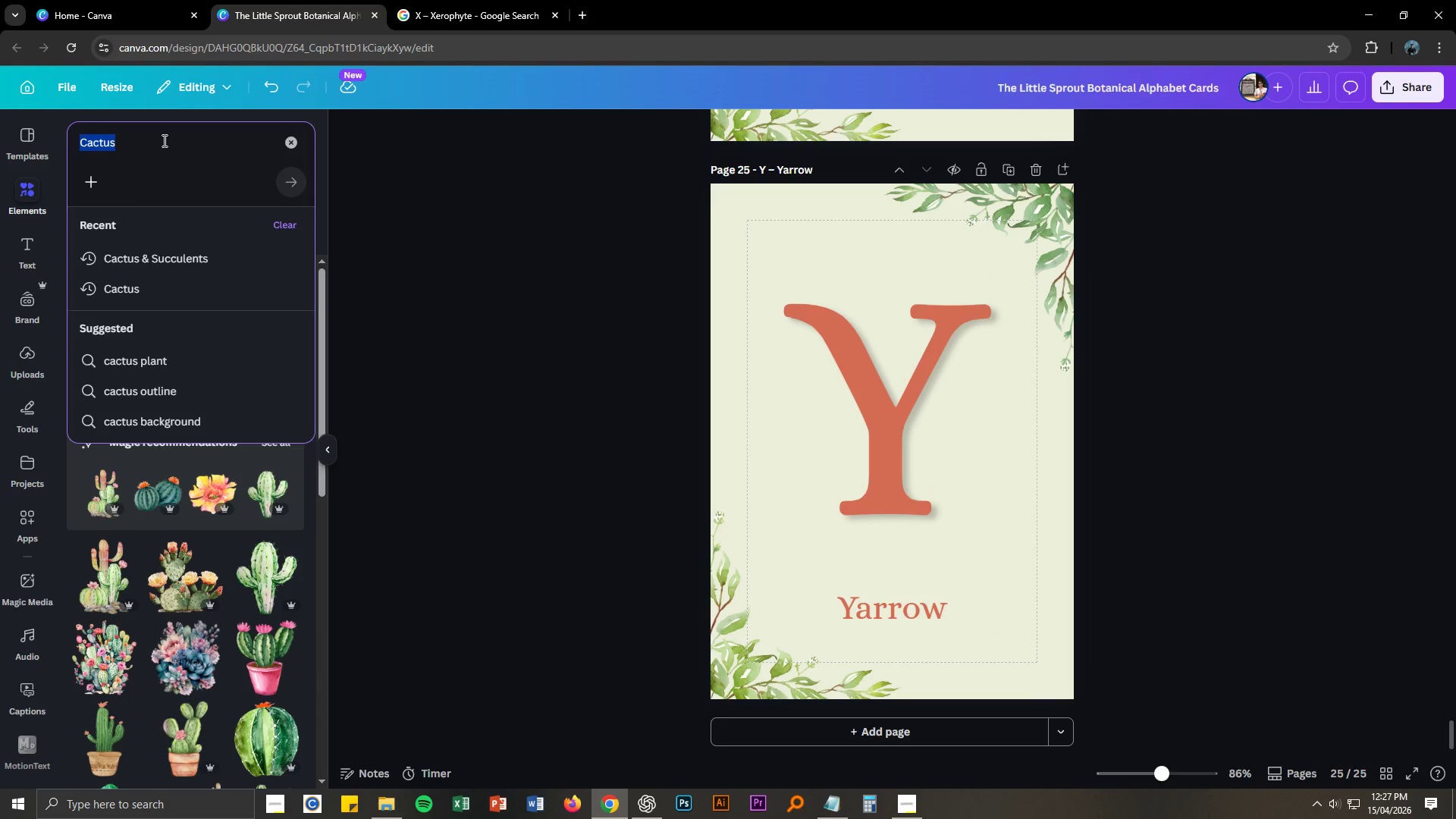 
hold_key(key=V, duration=6.17)
 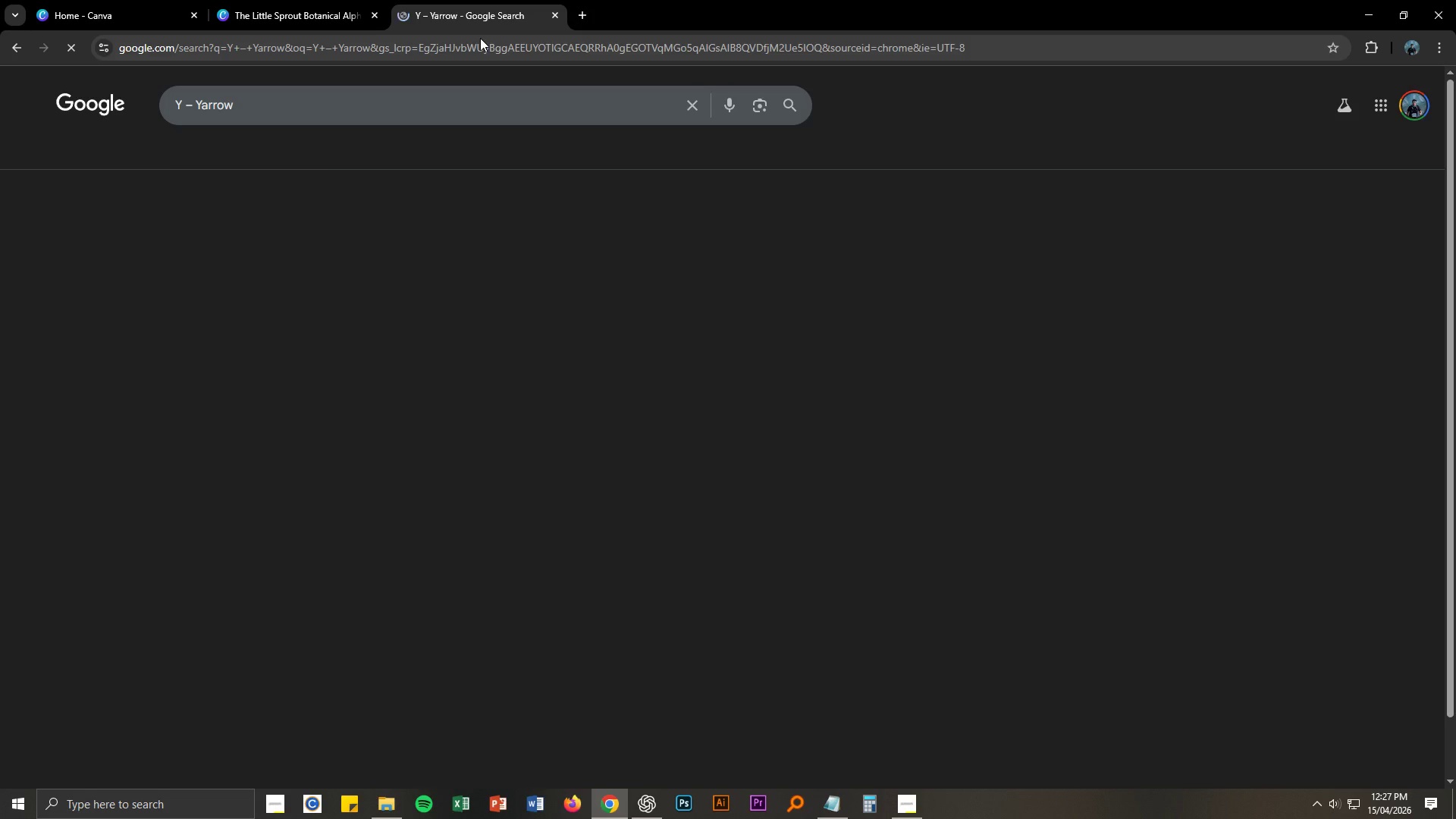 
left_click_drag(start_coordinate=[96, 137], to_coordinate=[66, 139])
 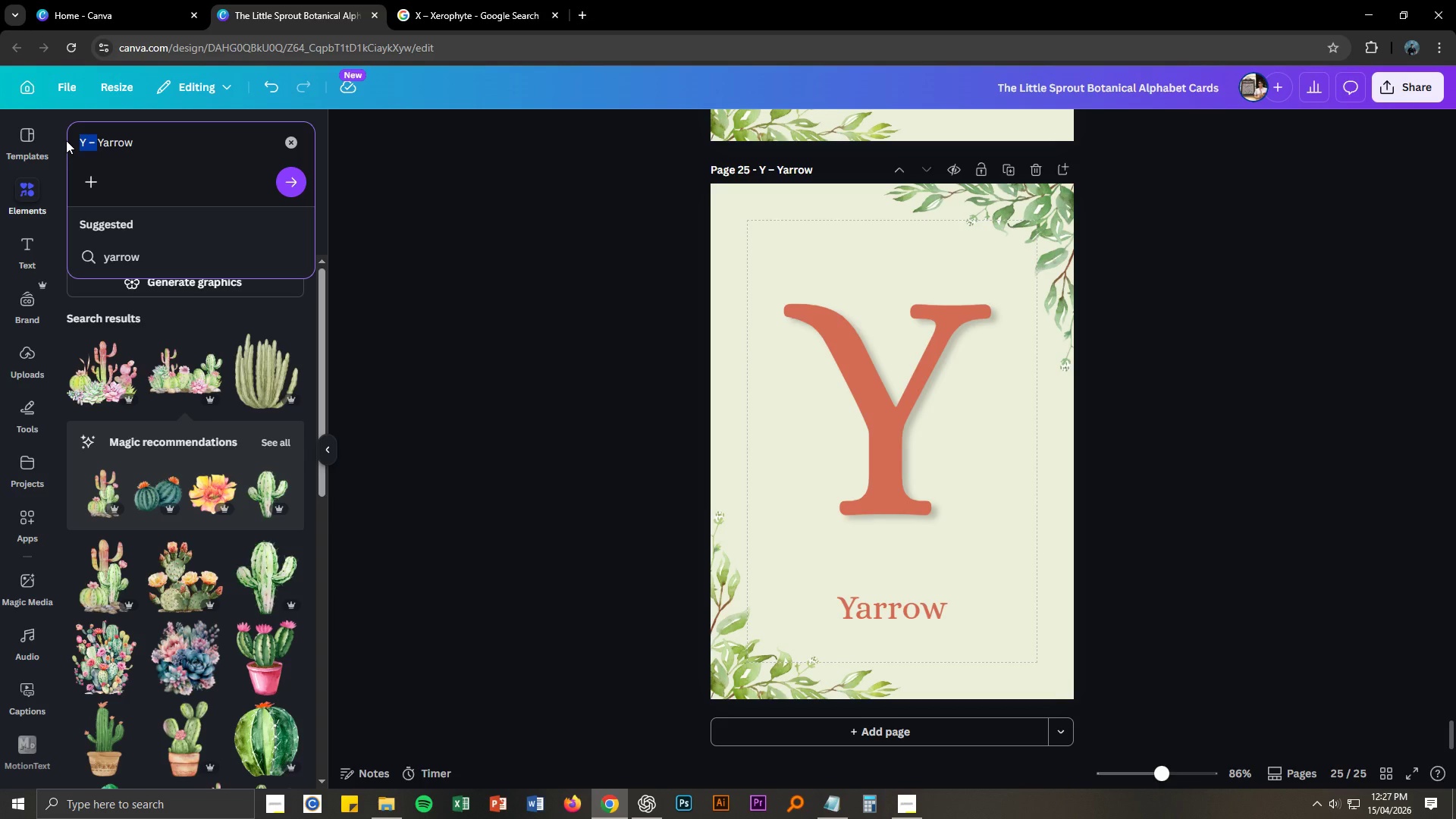 
key(Backspace)
 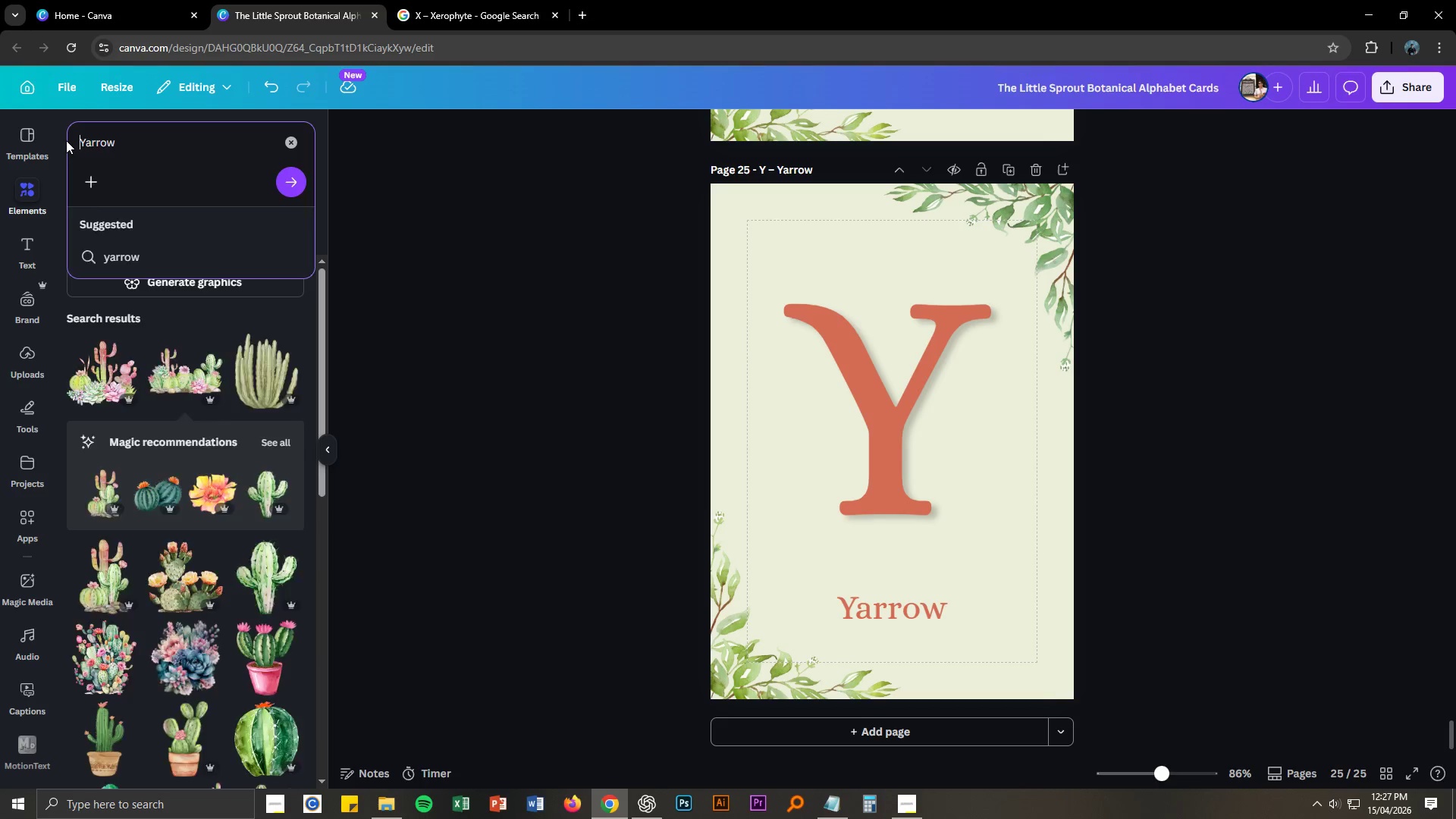 
key(Enter)
 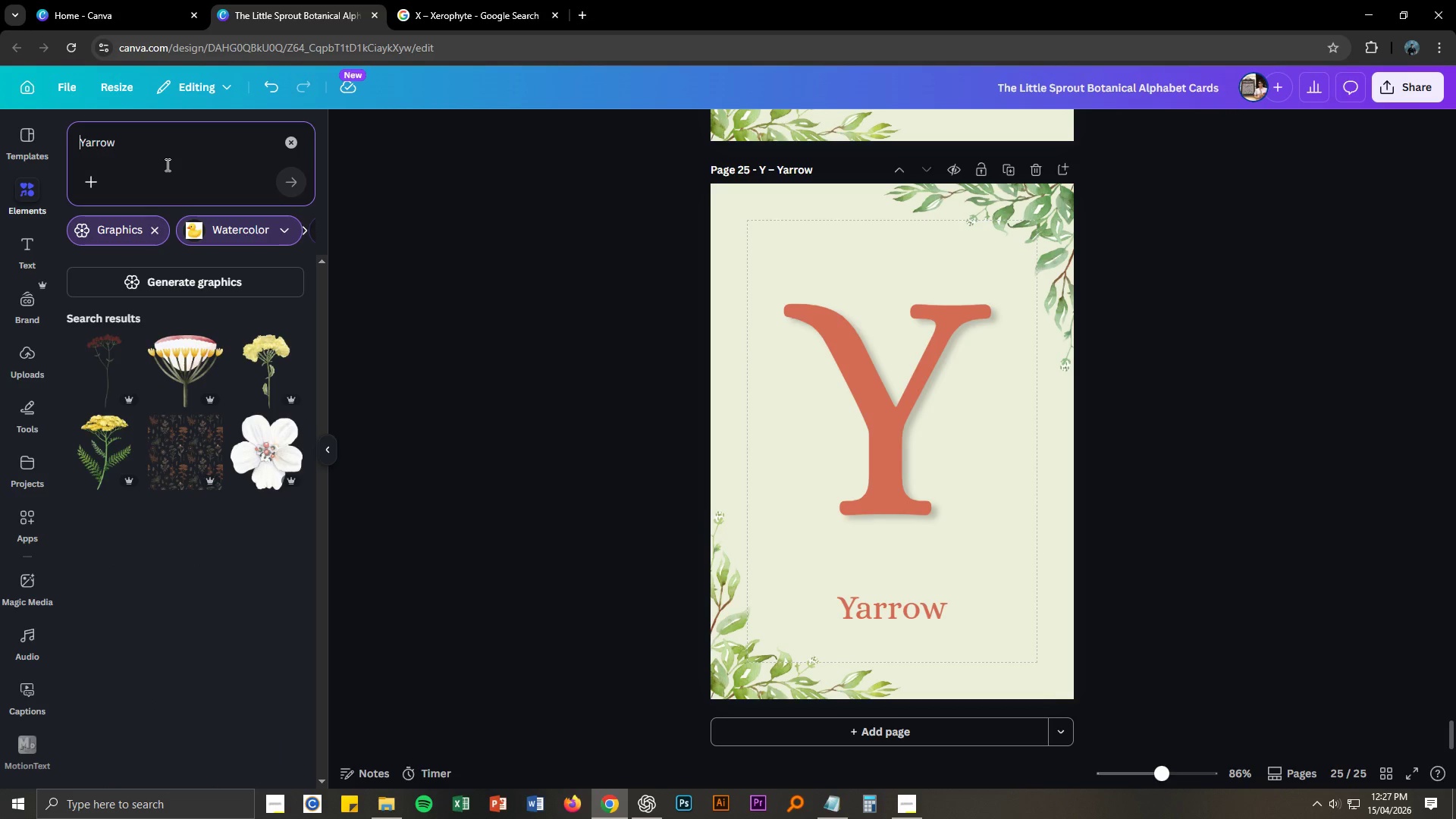 
left_click([482, 11])
 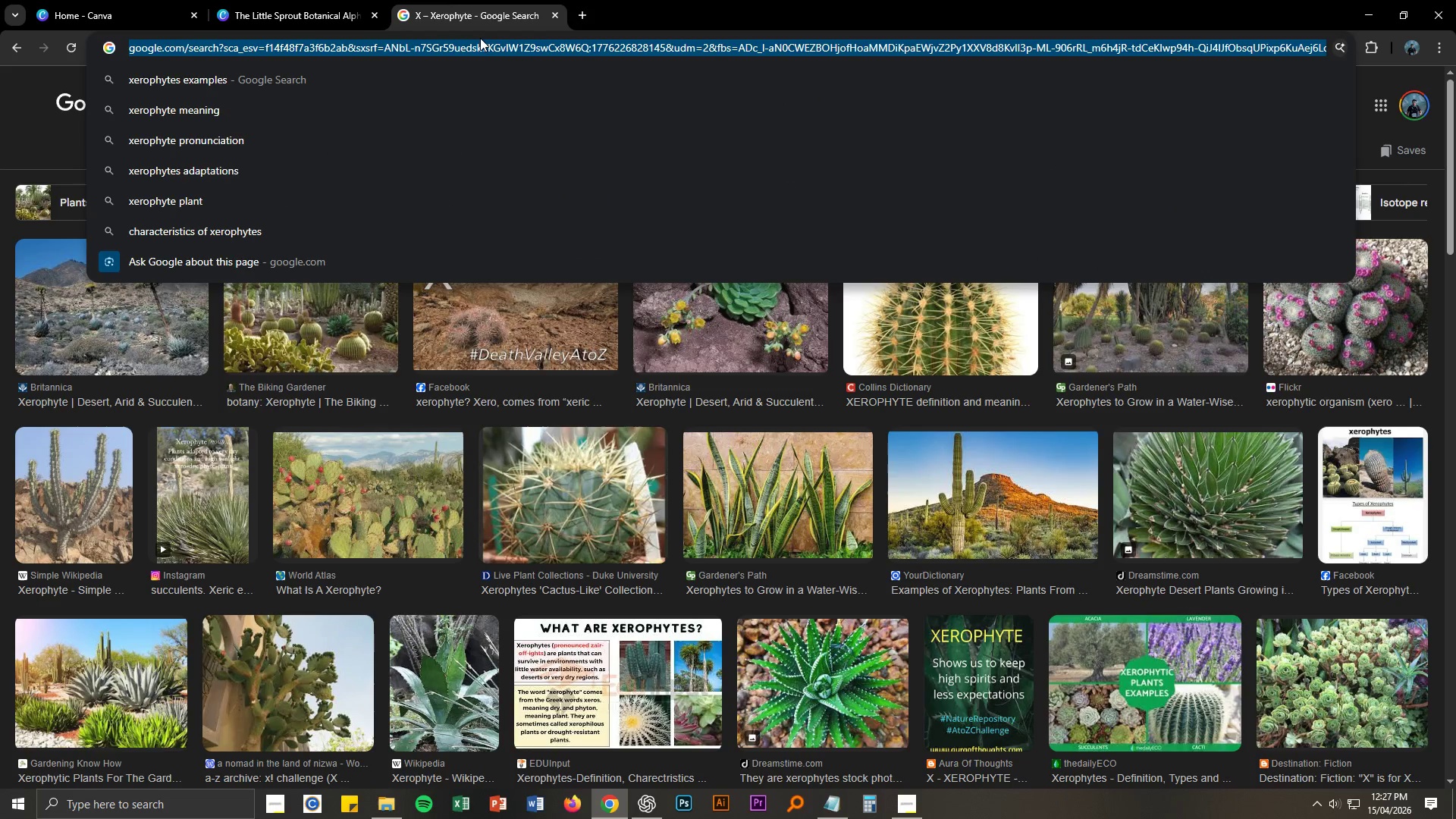 
key(Control+ControlLeft)
 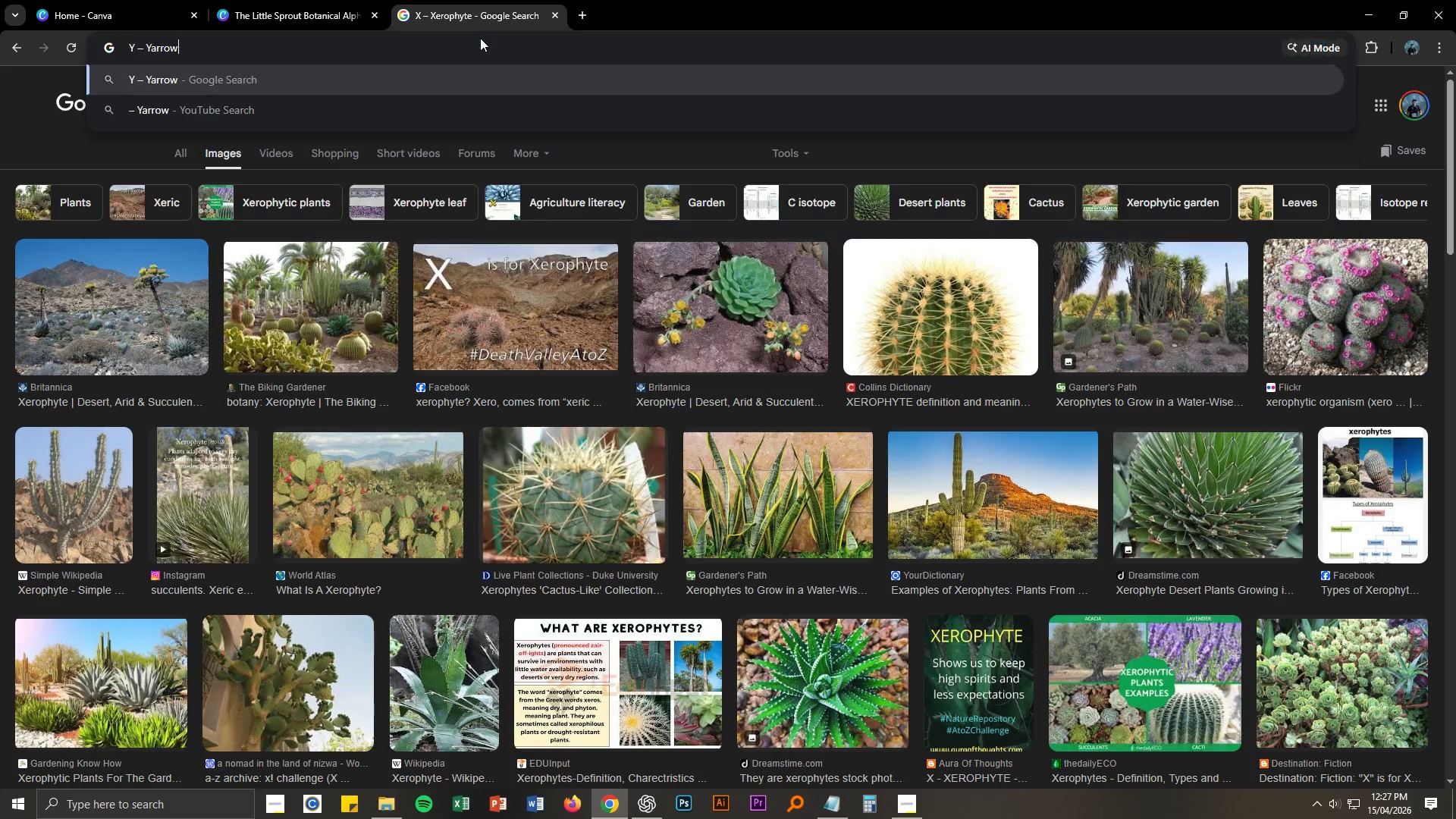 
key(Control+NumpadEnter)
 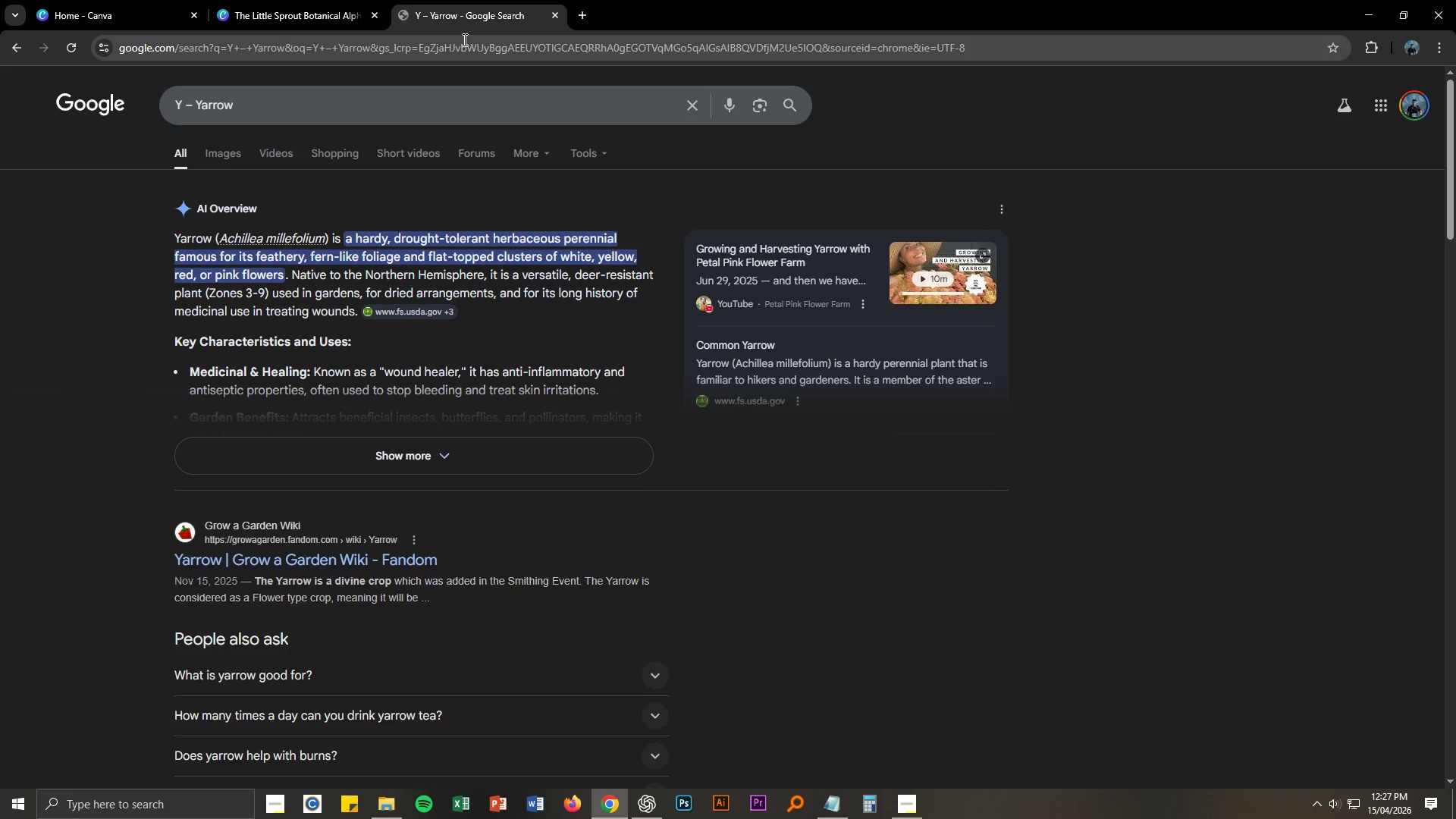 
left_click([225, 150])
 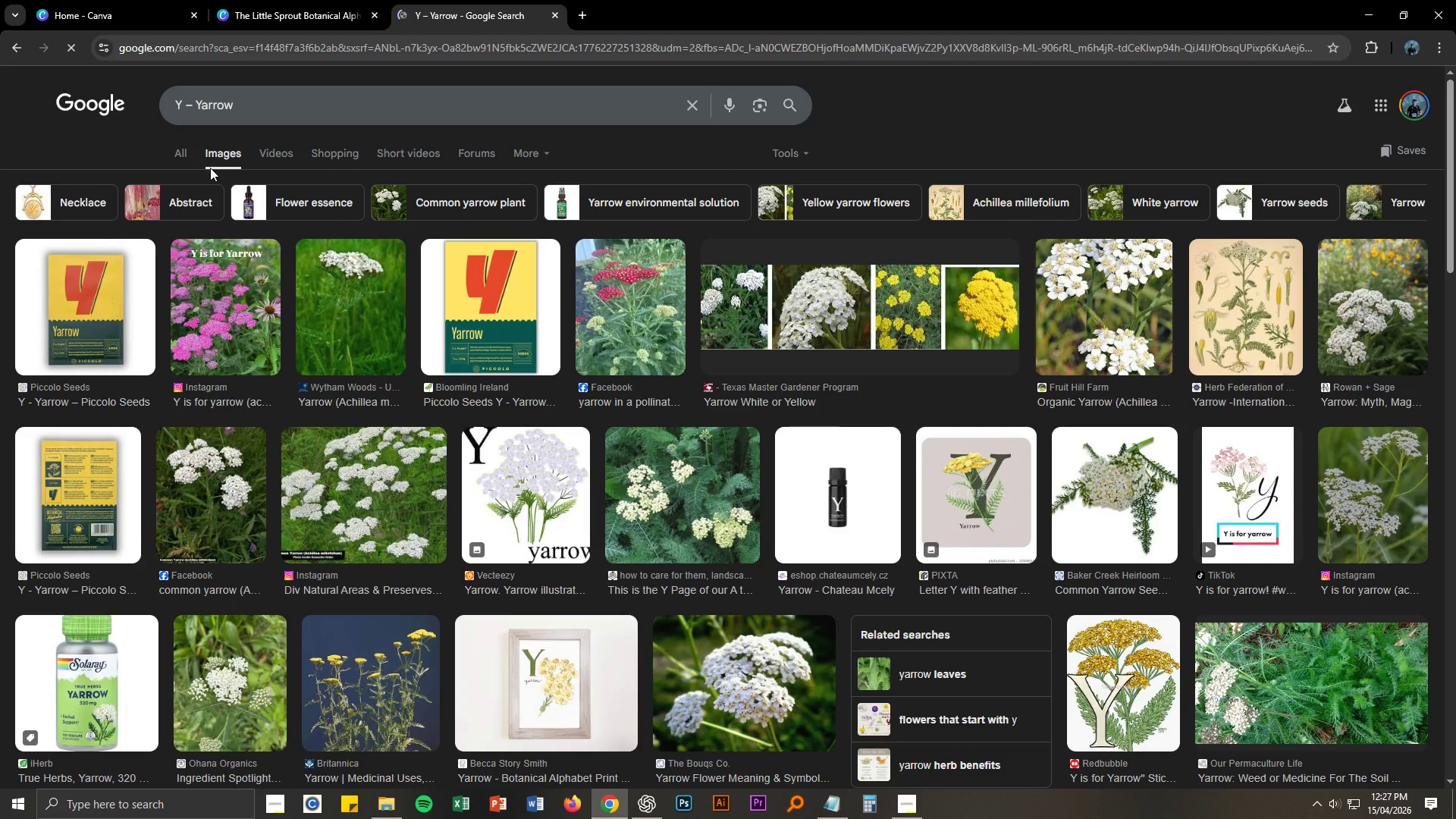 
left_click([270, 0])
 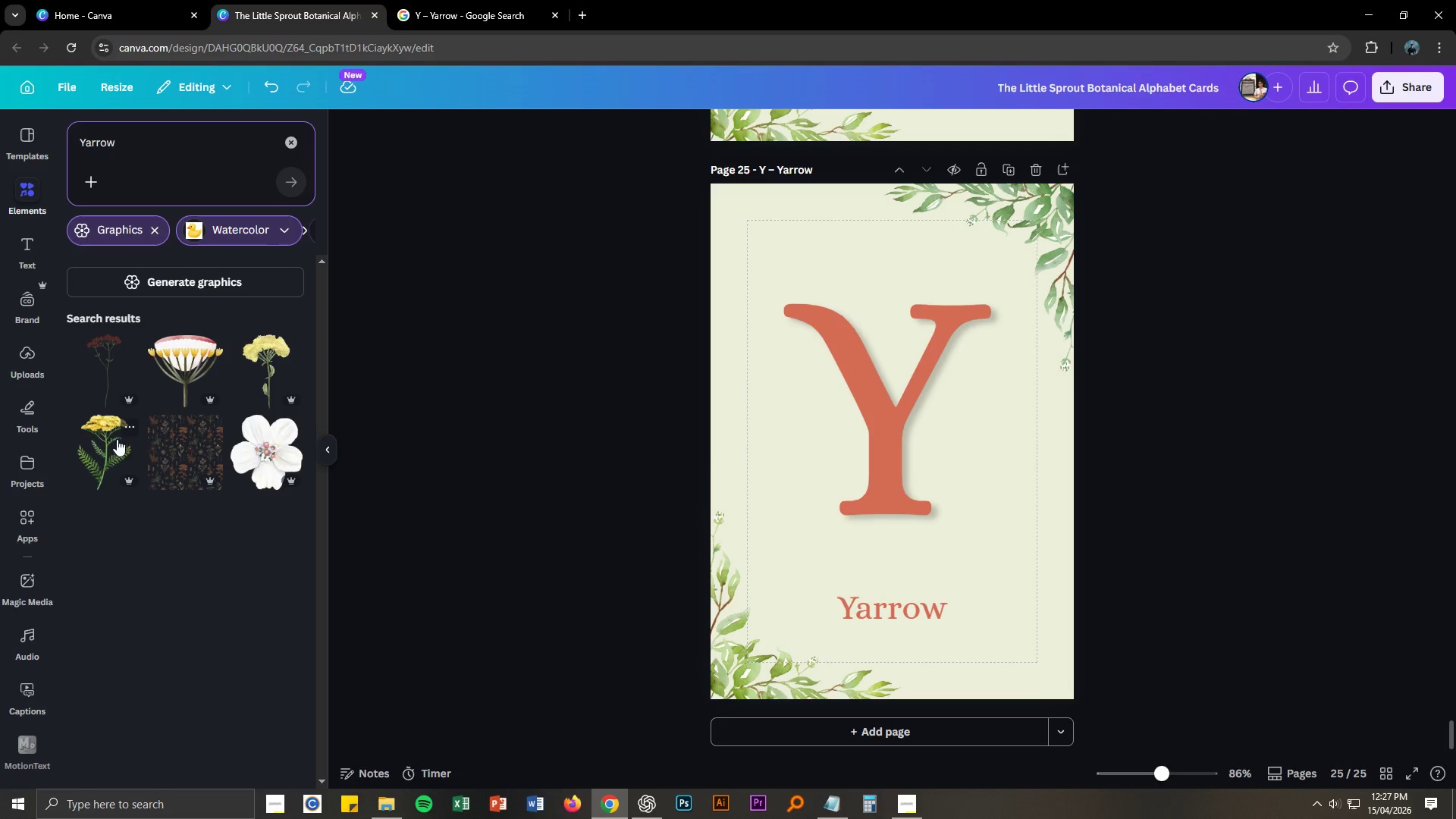 
left_click_drag(start_coordinate=[877, 426], to_coordinate=[842, 430])
 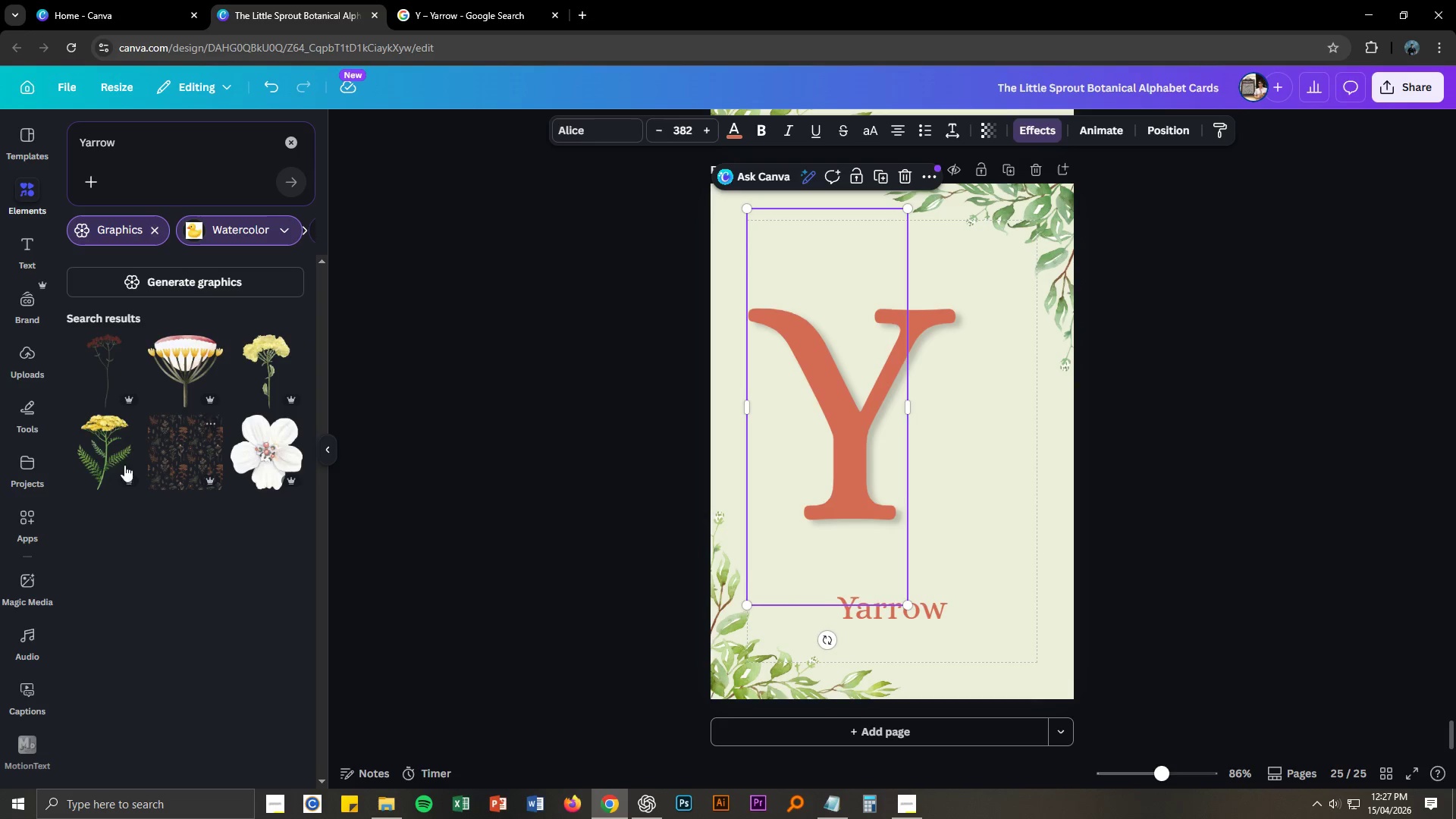 
left_click_drag(start_coordinate=[111, 461], to_coordinate=[882, 395])
 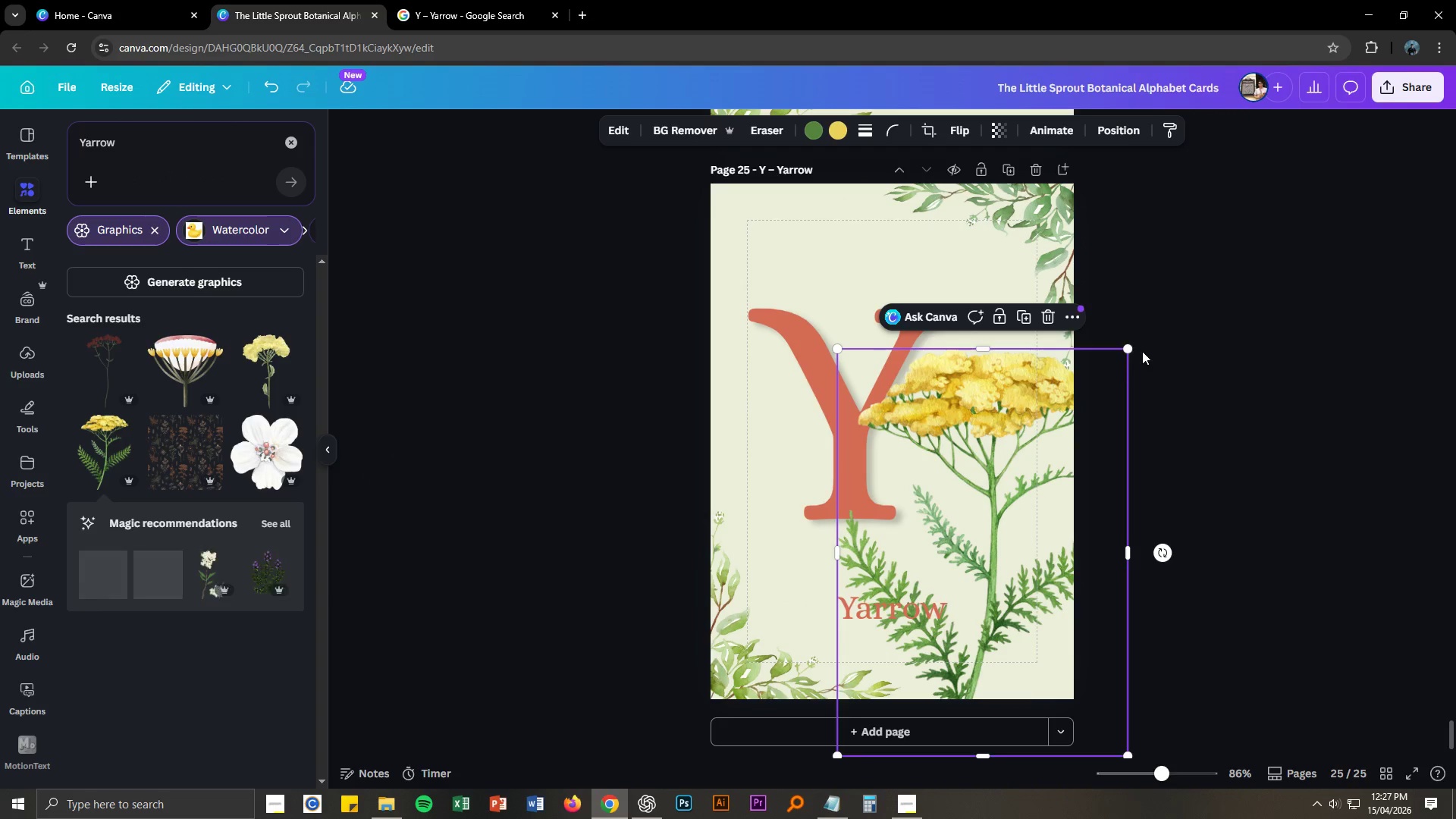 
left_click_drag(start_coordinate=[1126, 347], to_coordinate=[974, 501])
 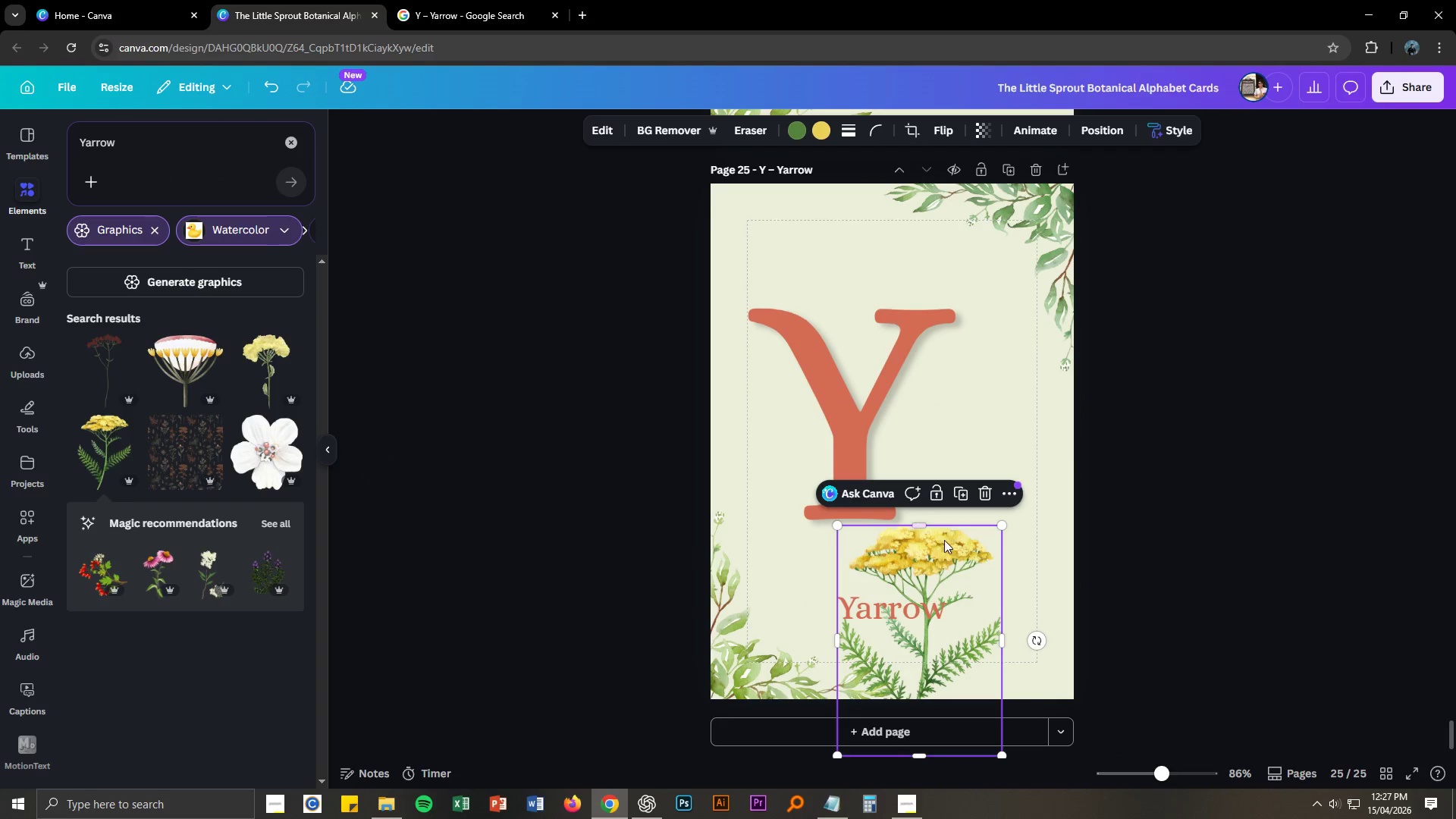 
left_click_drag(start_coordinate=[941, 542], to_coordinate=[954, 372])
 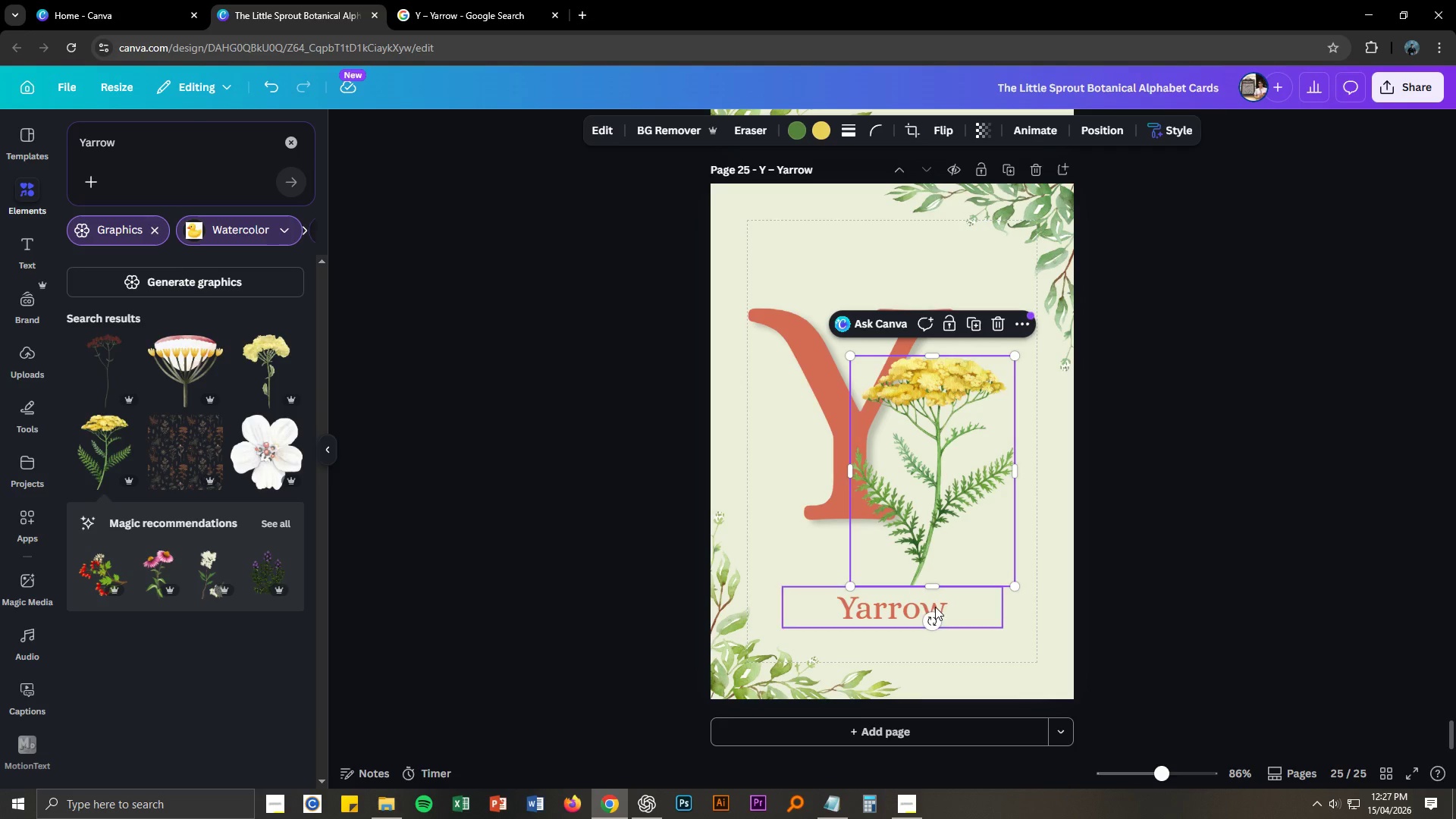 
left_click_drag(start_coordinate=[927, 619], to_coordinate=[848, 577])
 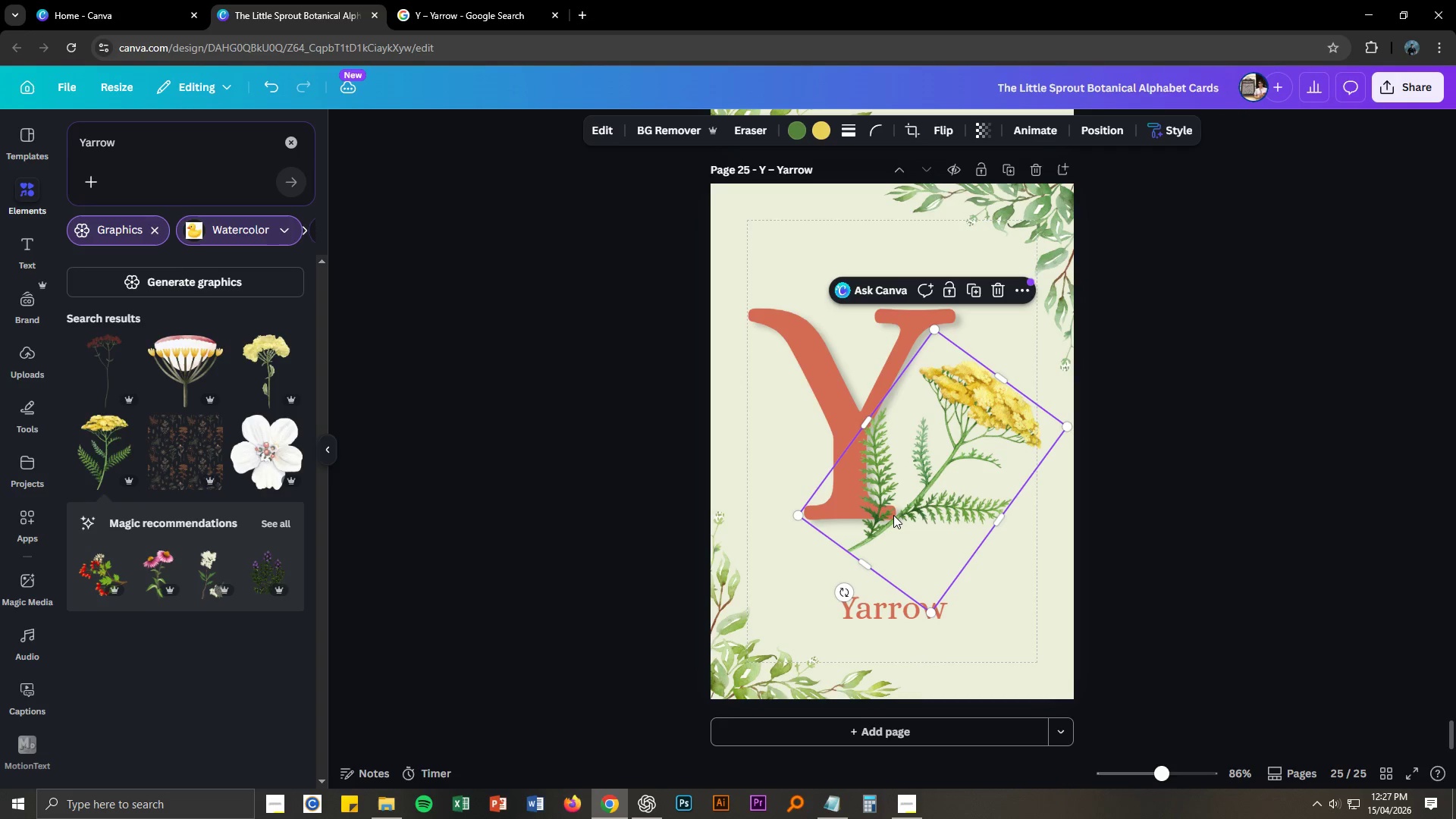 
left_click_drag(start_coordinate=[893, 515], to_coordinate=[894, 490])
 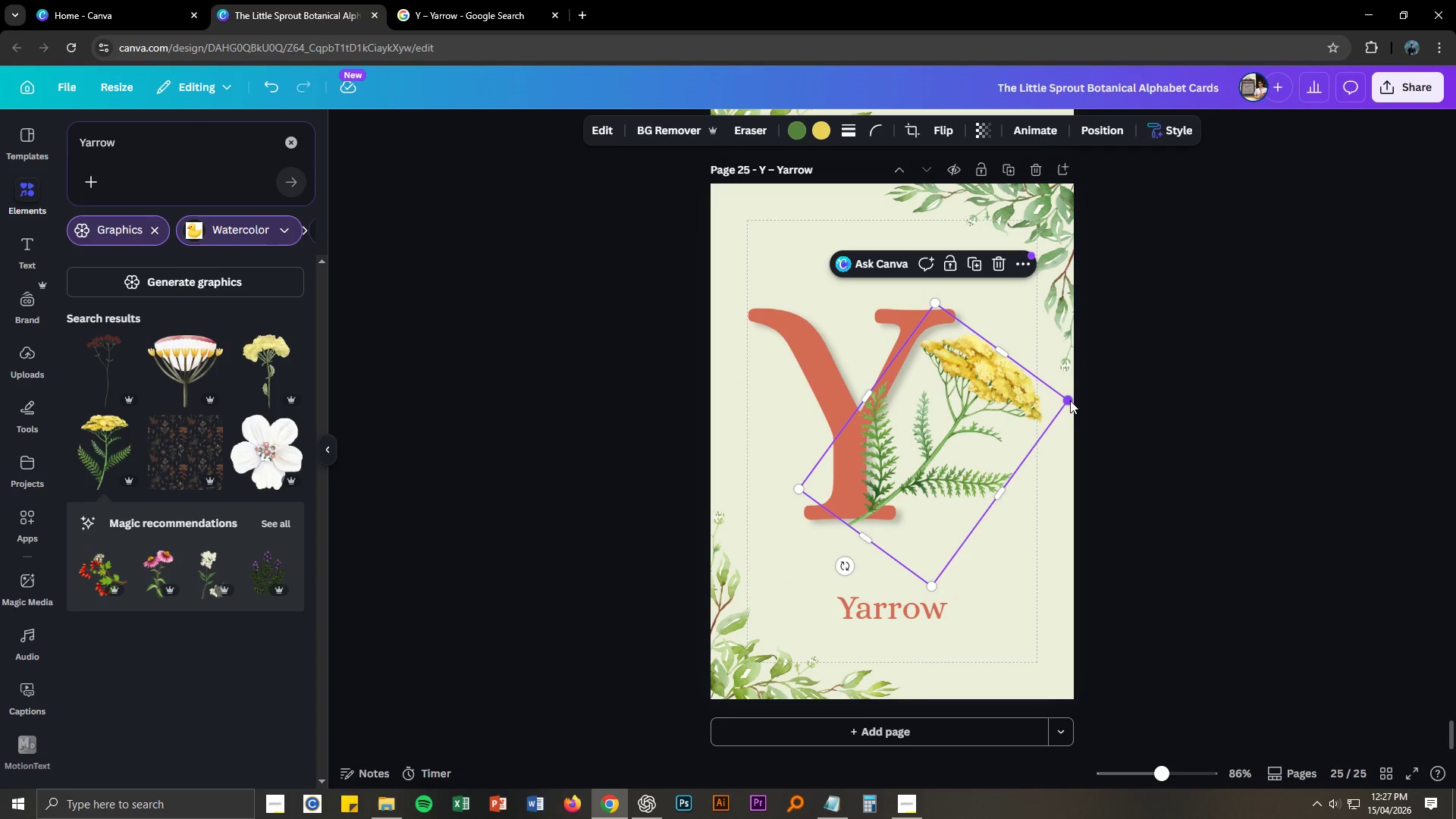 
left_click_drag(start_coordinate=[1009, 401], to_coordinate=[1001, 392])
 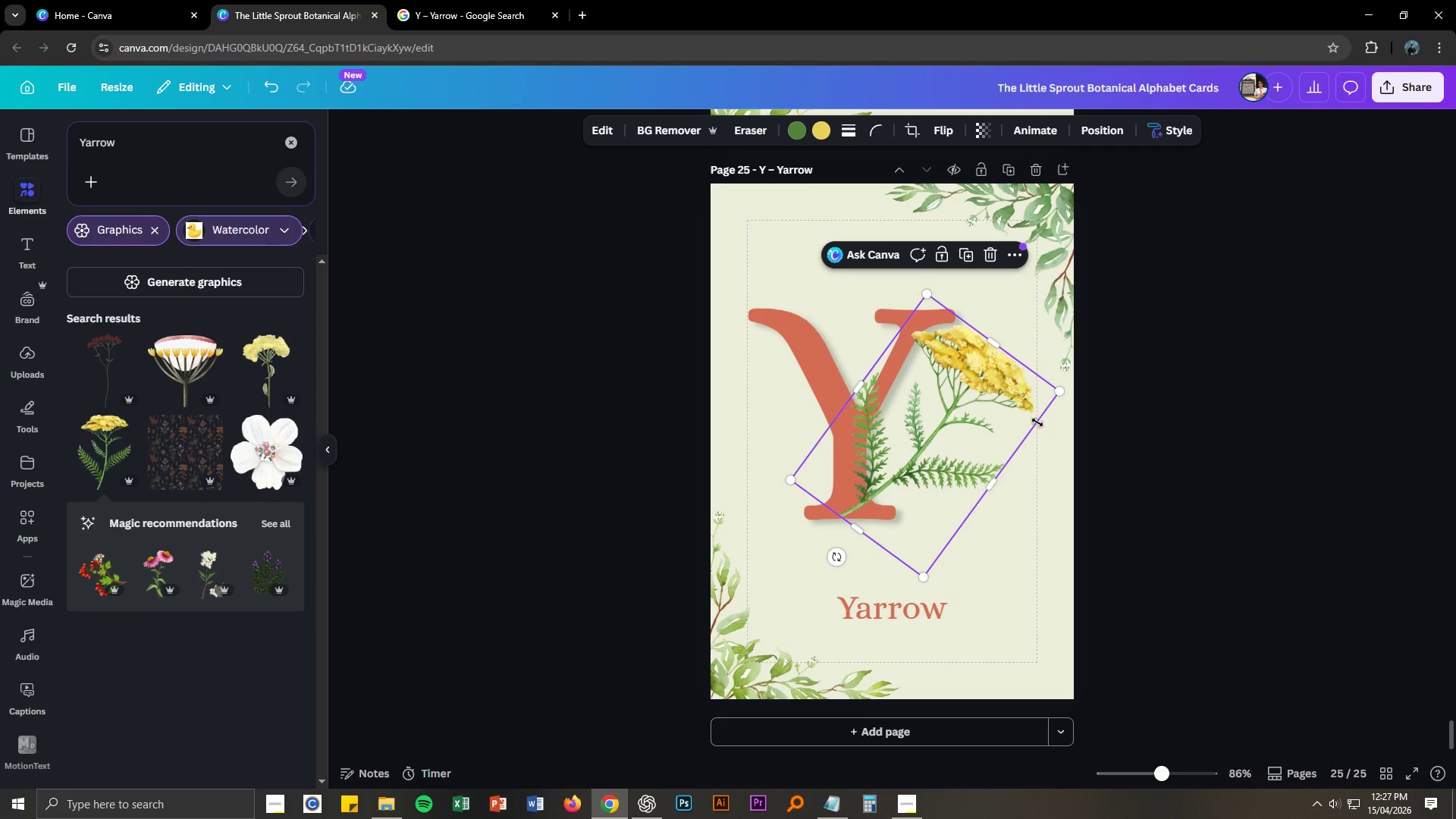 
left_click_drag(start_coordinate=[1058, 391], to_coordinate=[1038, 397])
 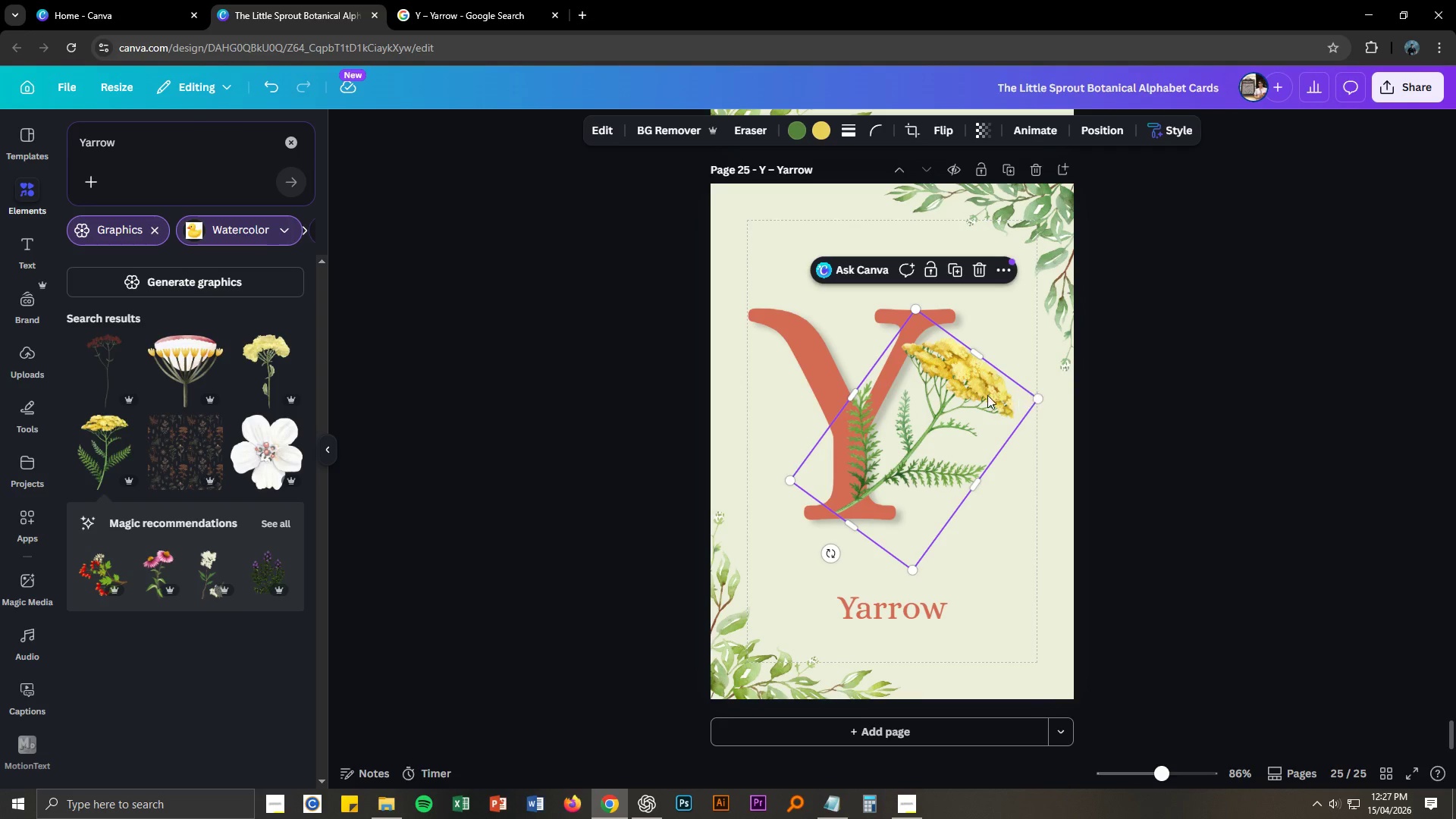 
left_click_drag(start_coordinate=[986, 395], to_coordinate=[999, 393])
 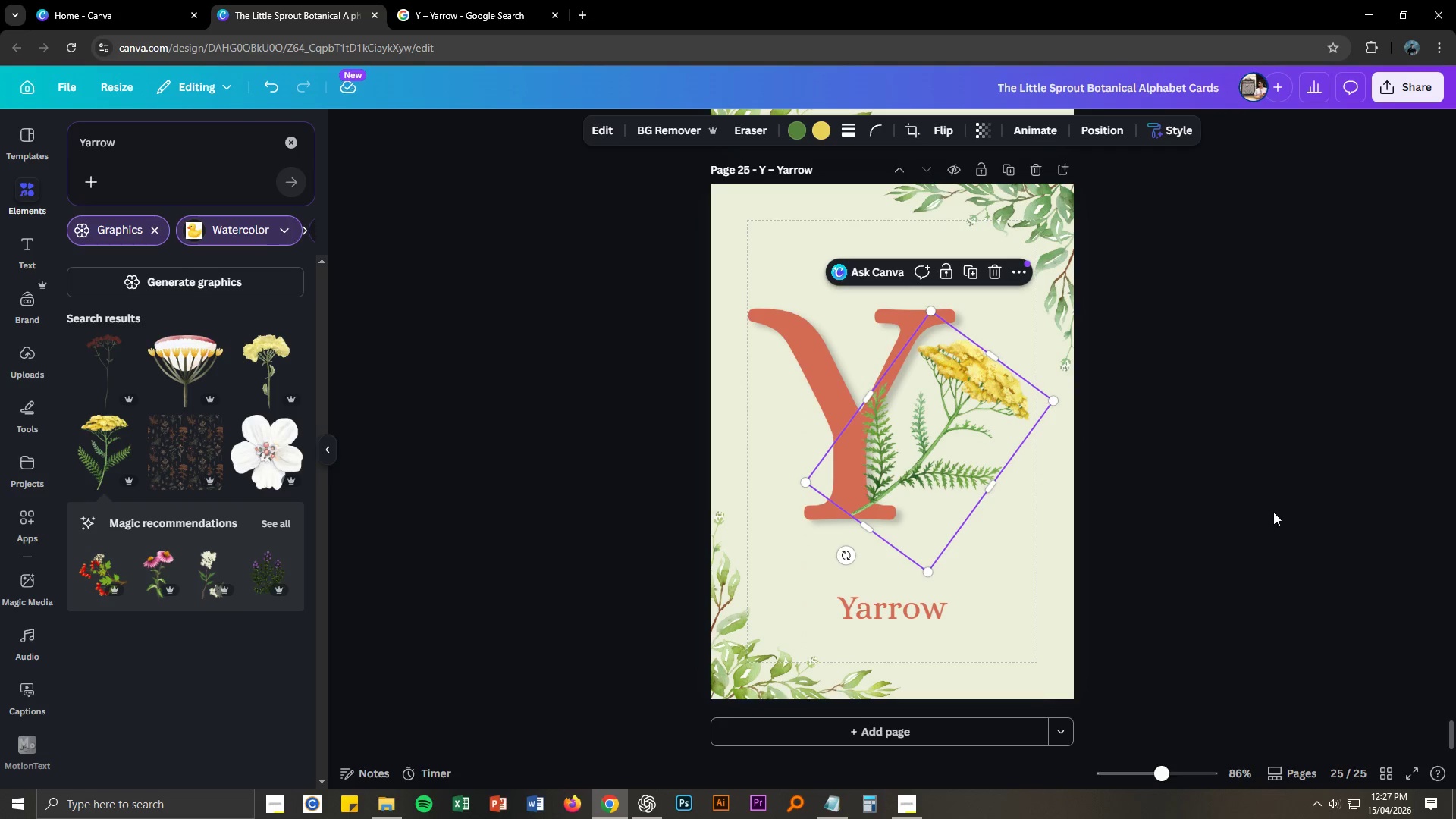 
left_click([1273, 512])
 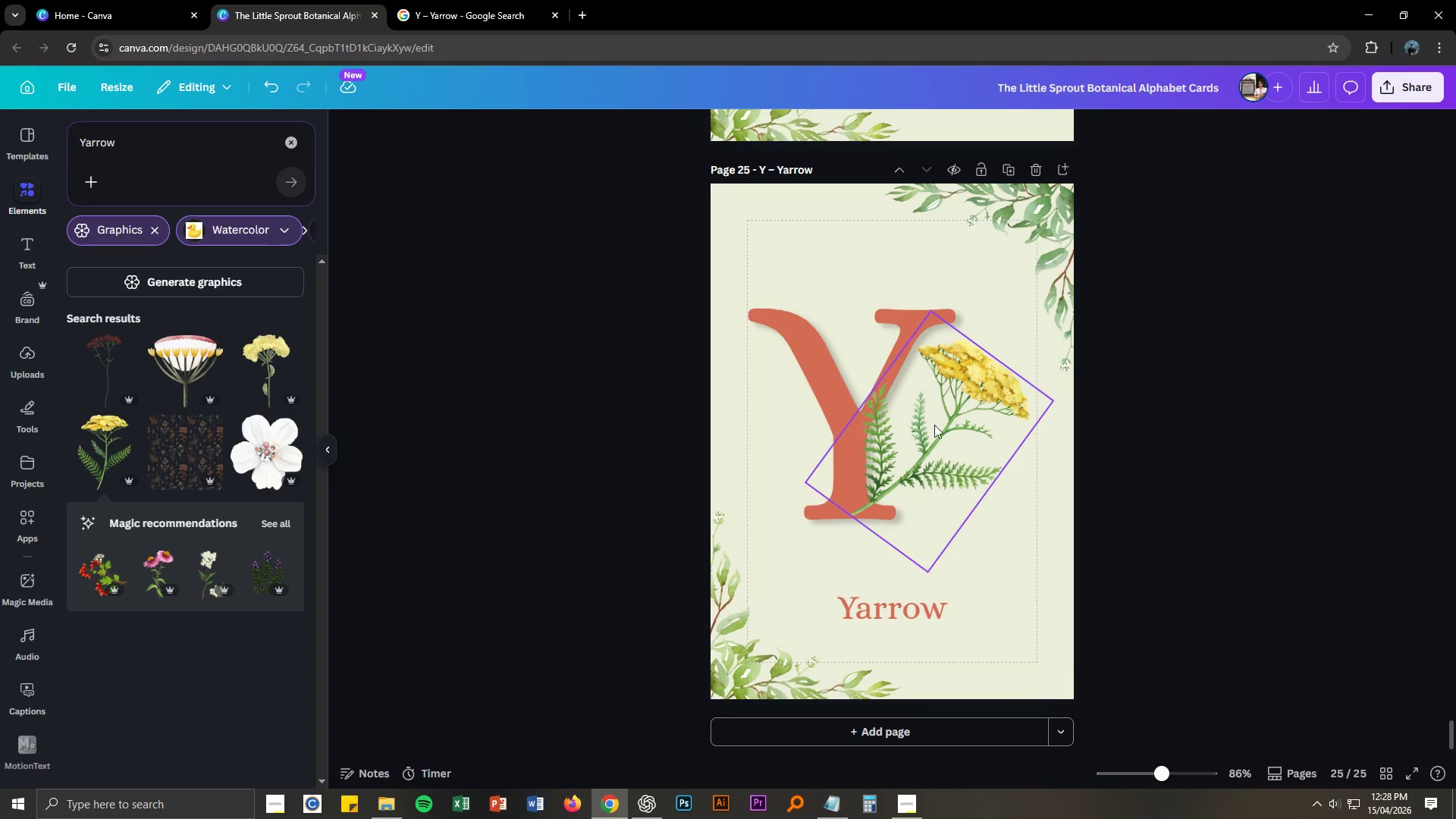 
right_click([970, 431])
 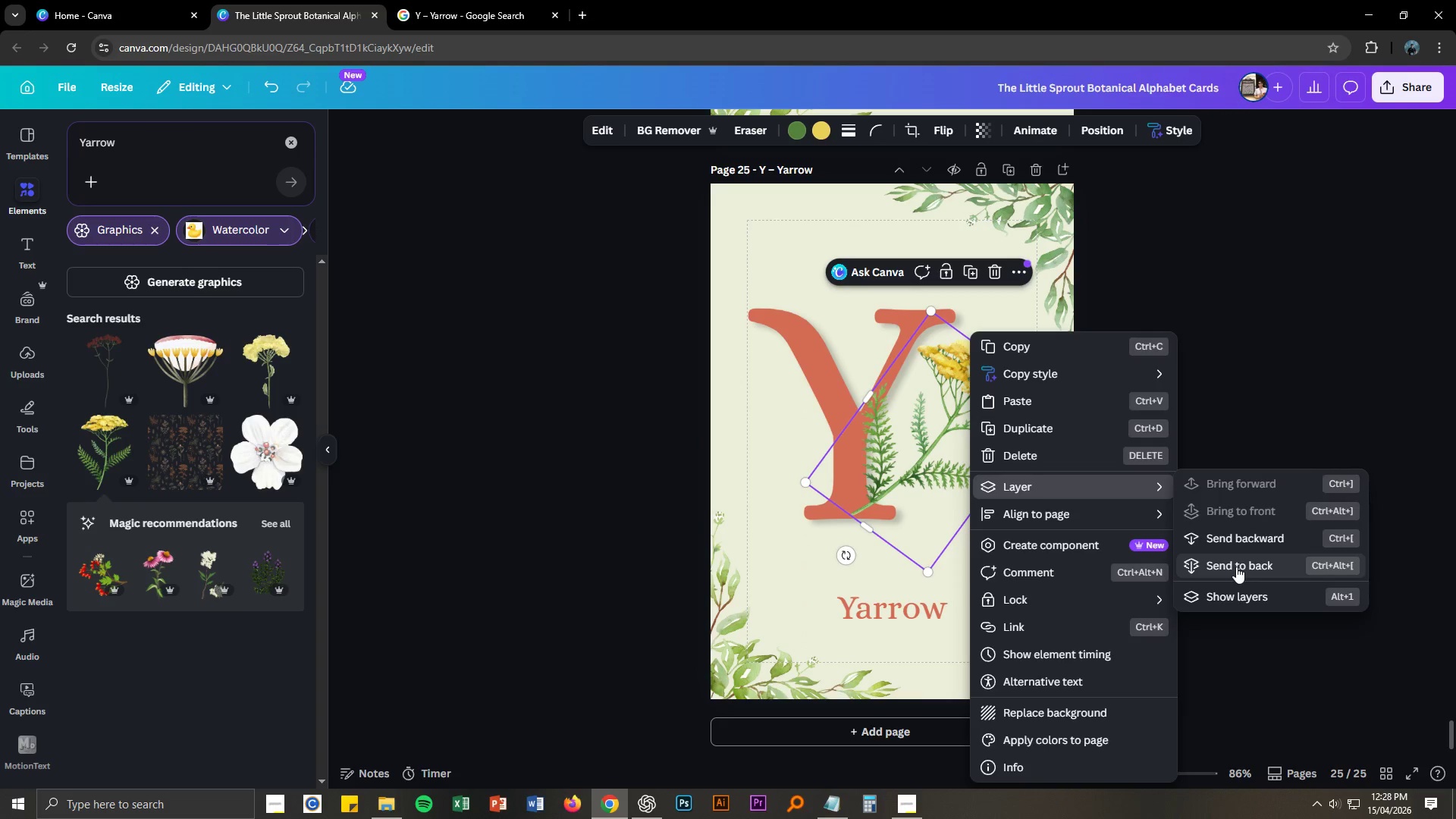 
double_click([1243, 559])
 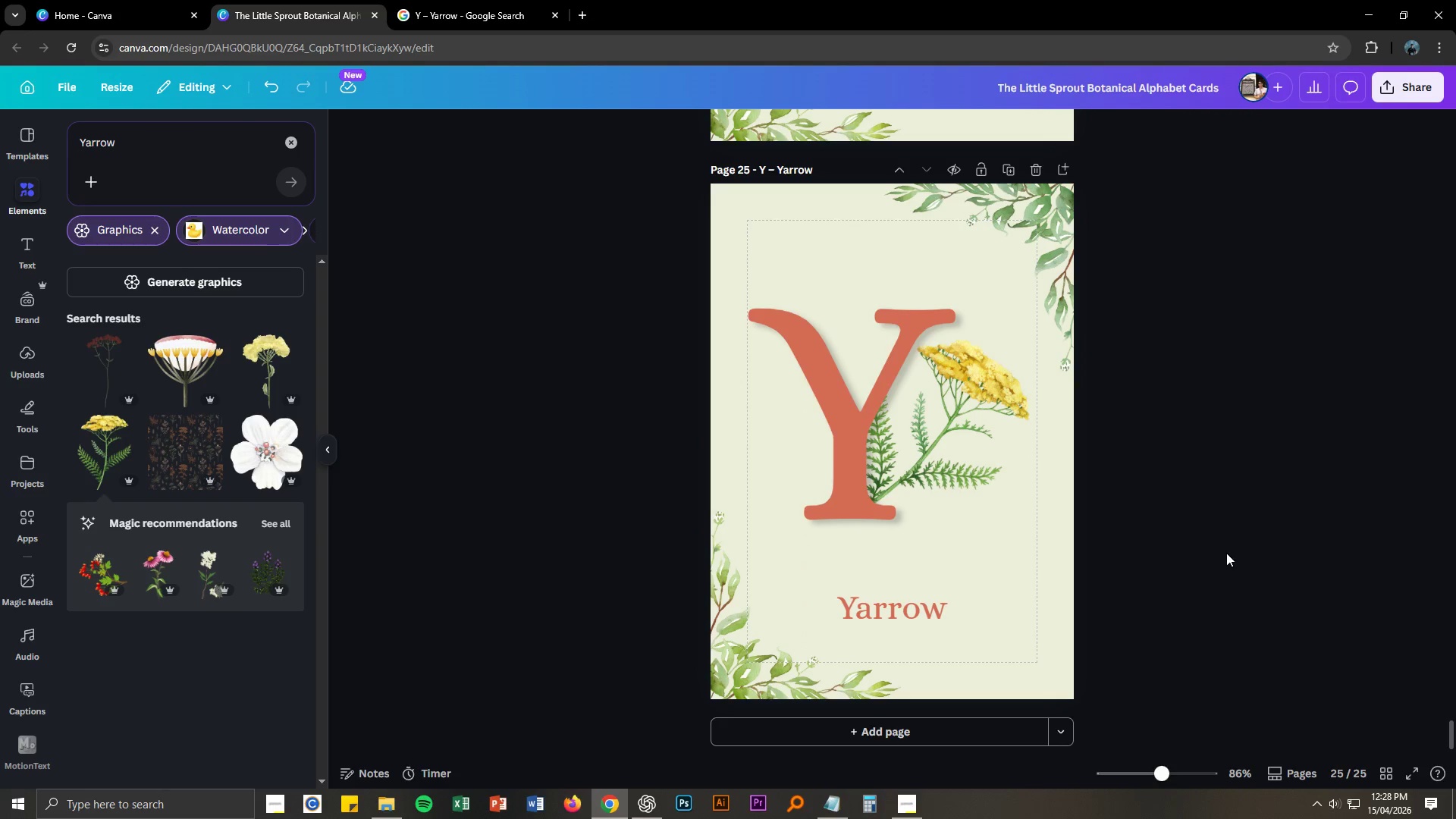 
left_click([1226, 553])
 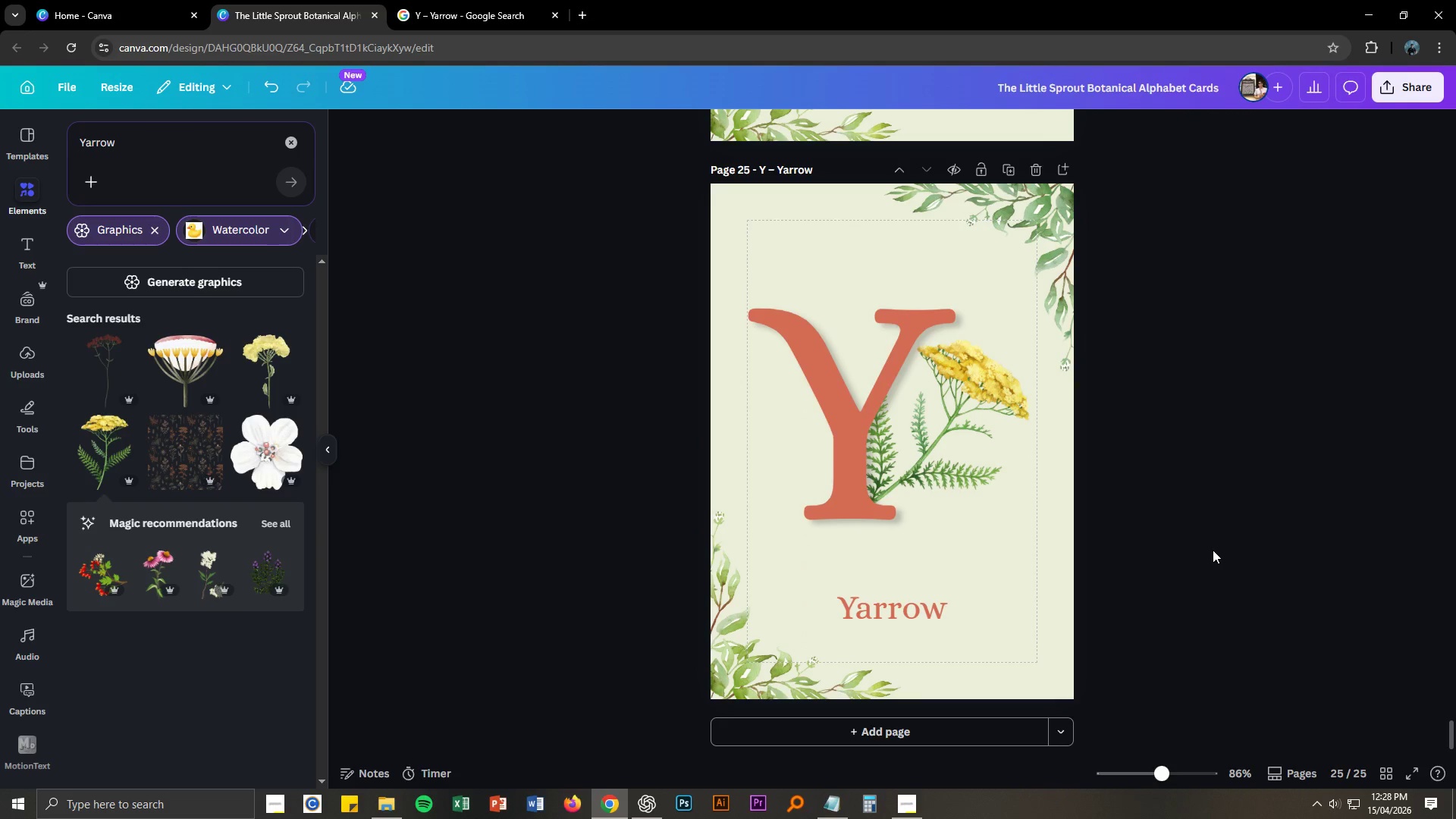 
left_click([1213, 550])
 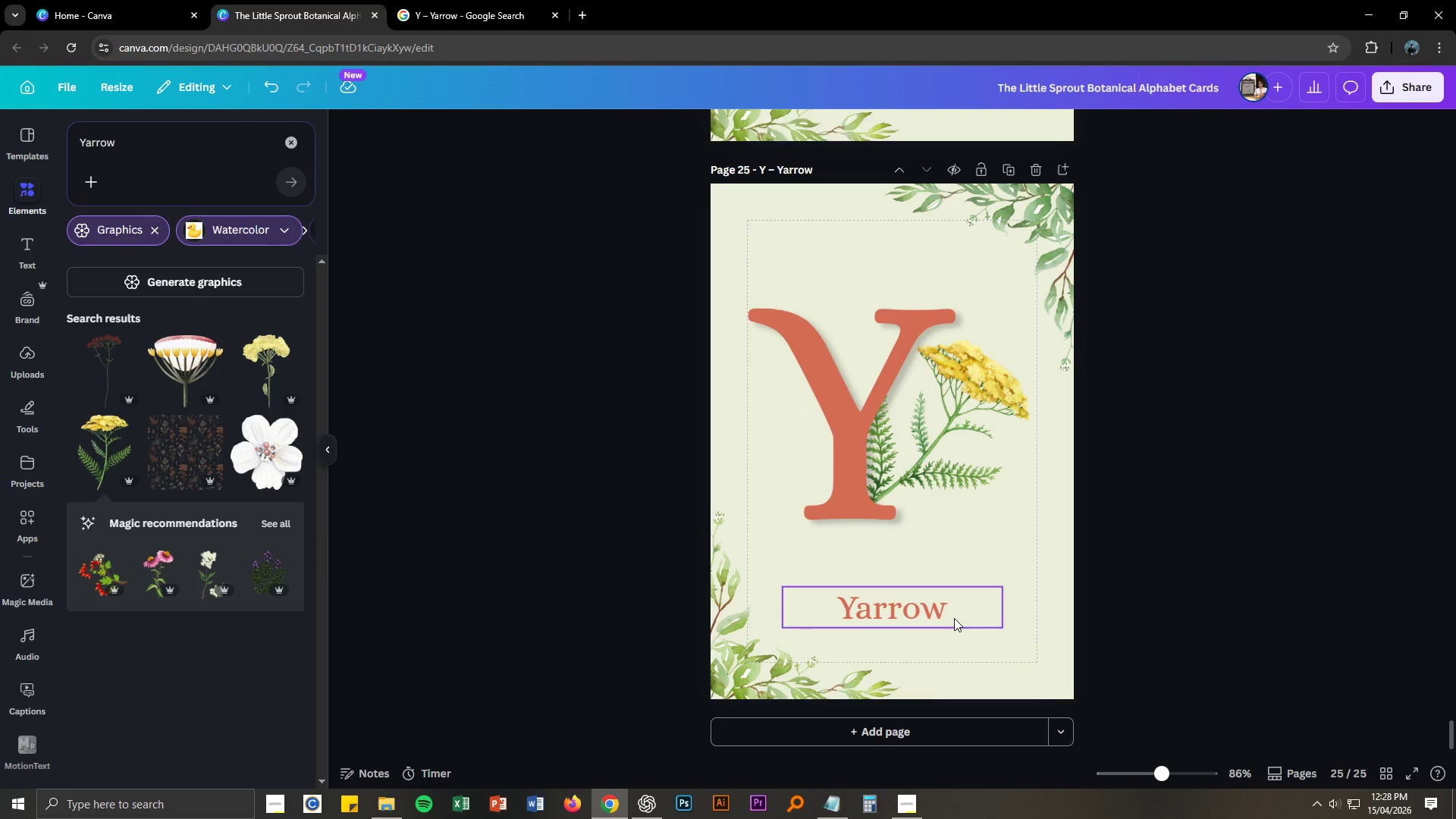 
double_click([954, 618])
 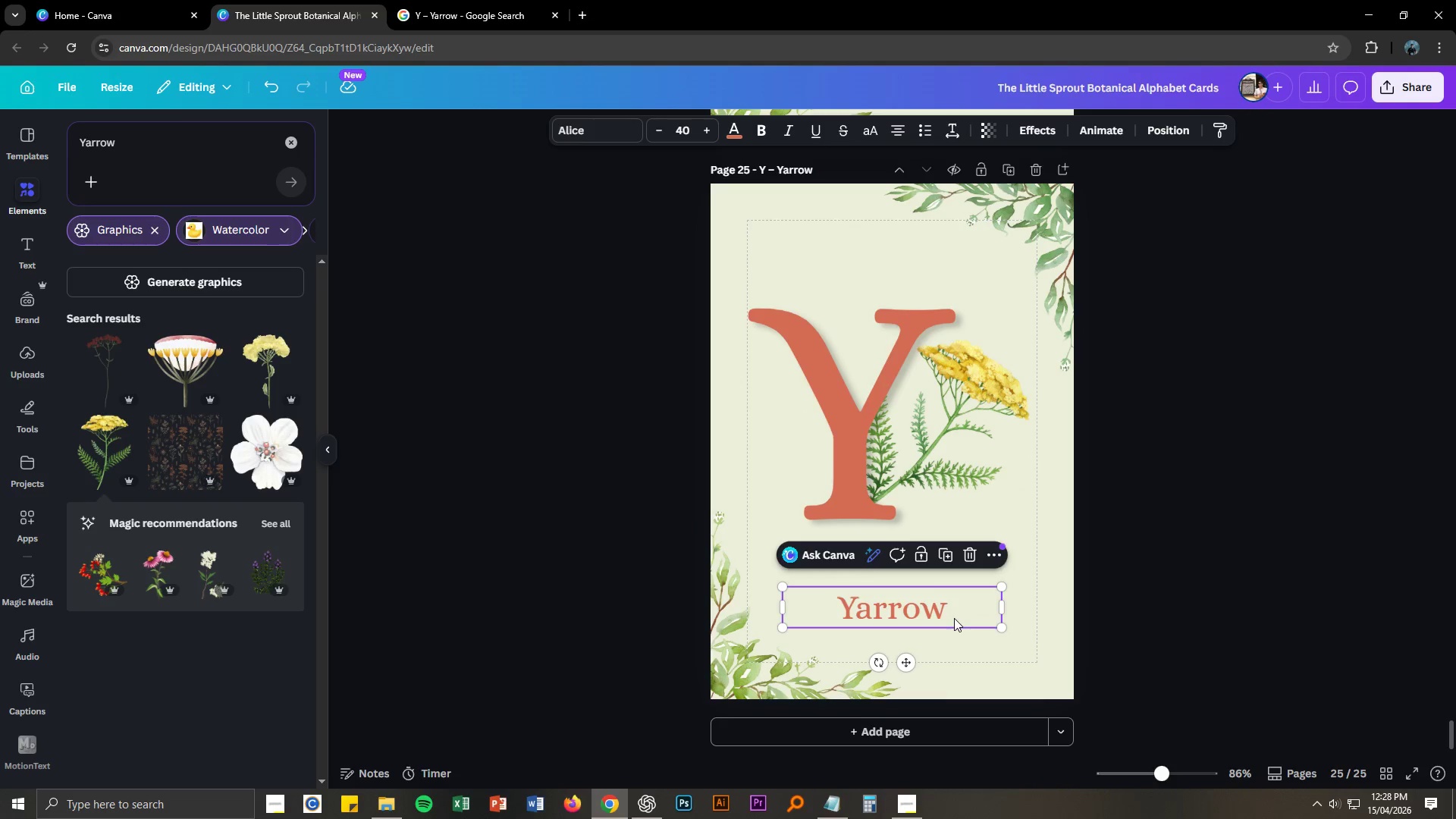 
triple_click([954, 618])
 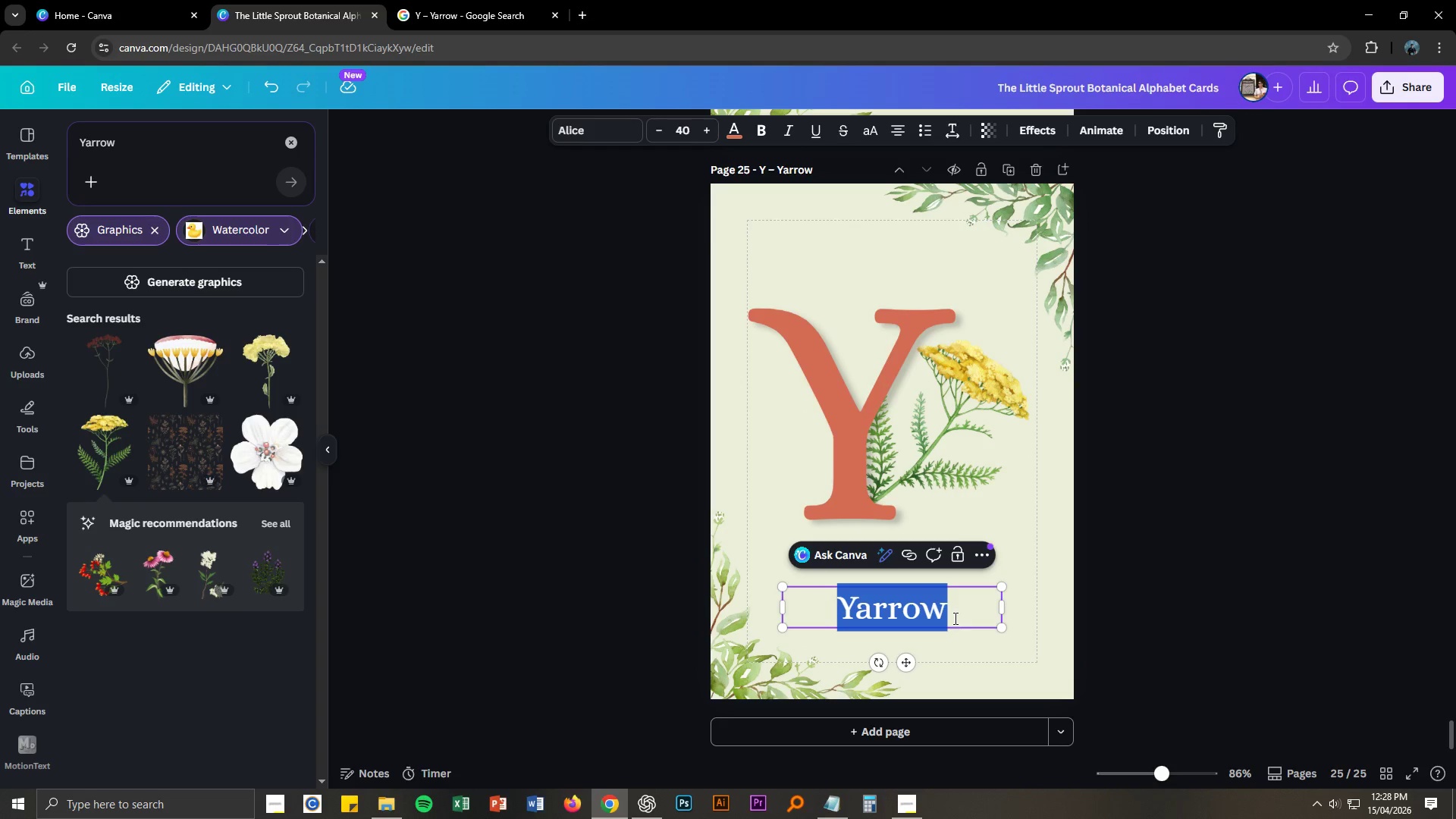 
triple_click([1124, 583])
 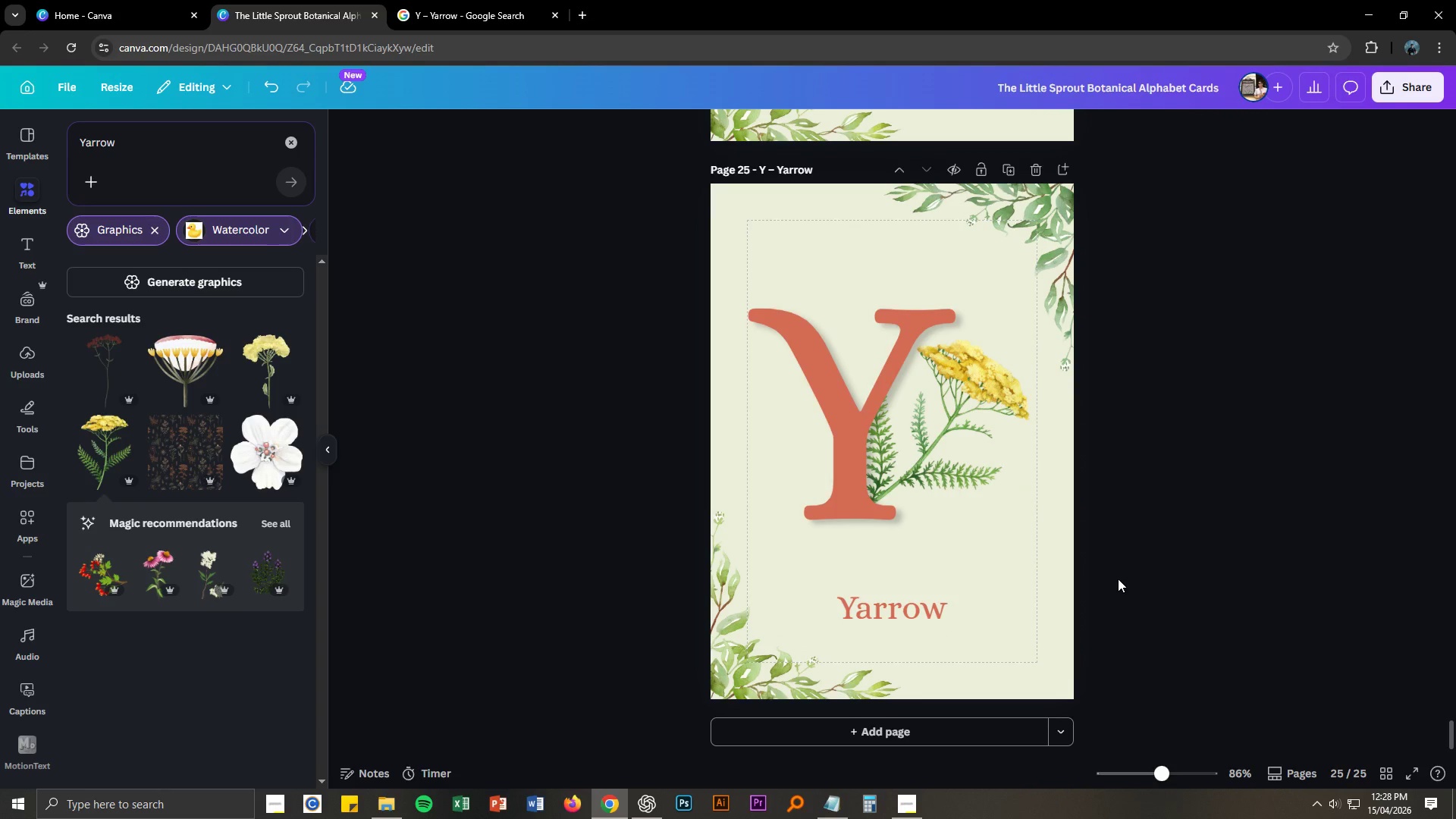 
scroll: coordinate [1118, 579], scroll_direction: up, amount: 2.0
 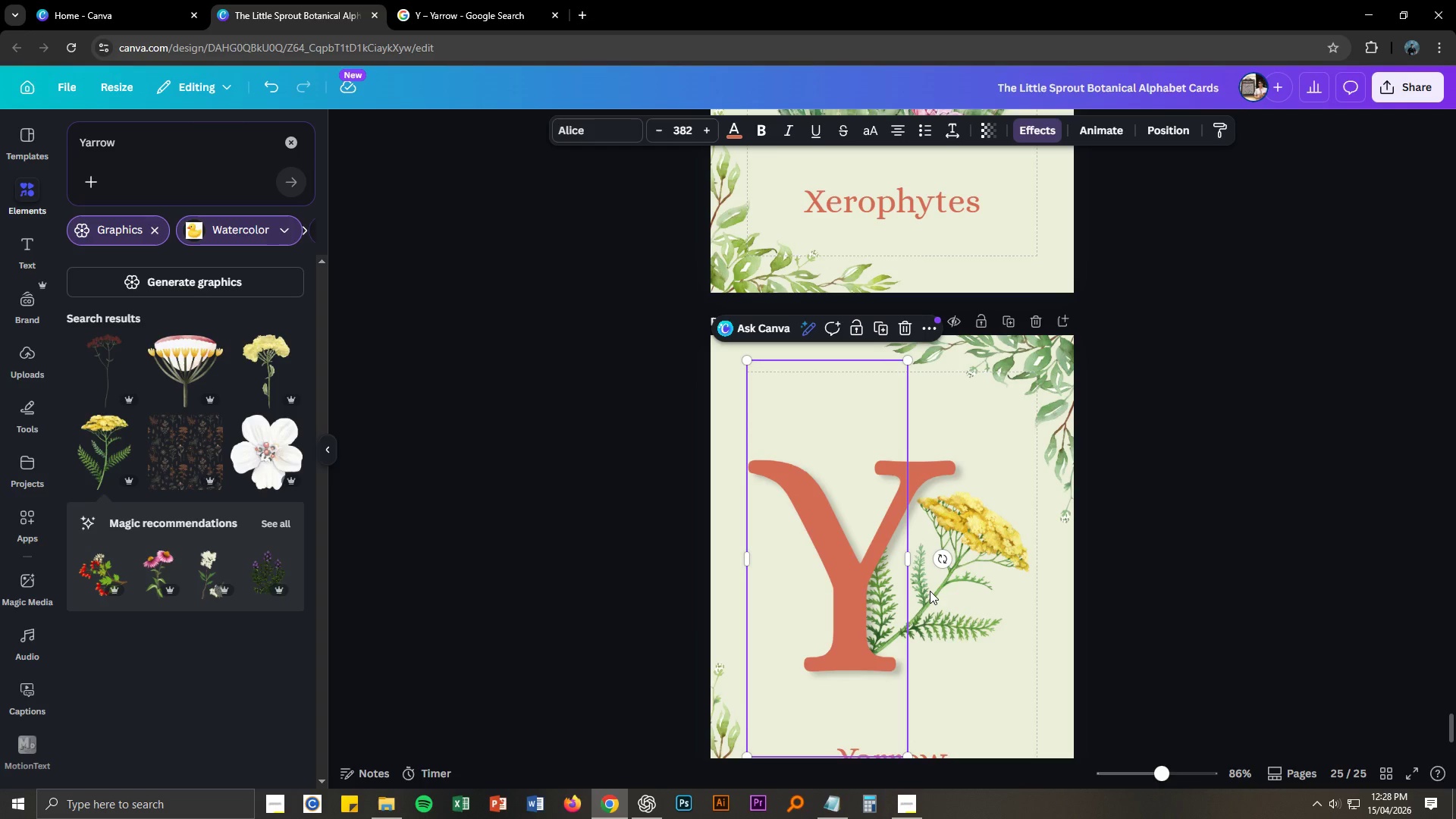 
double_click([983, 565])
 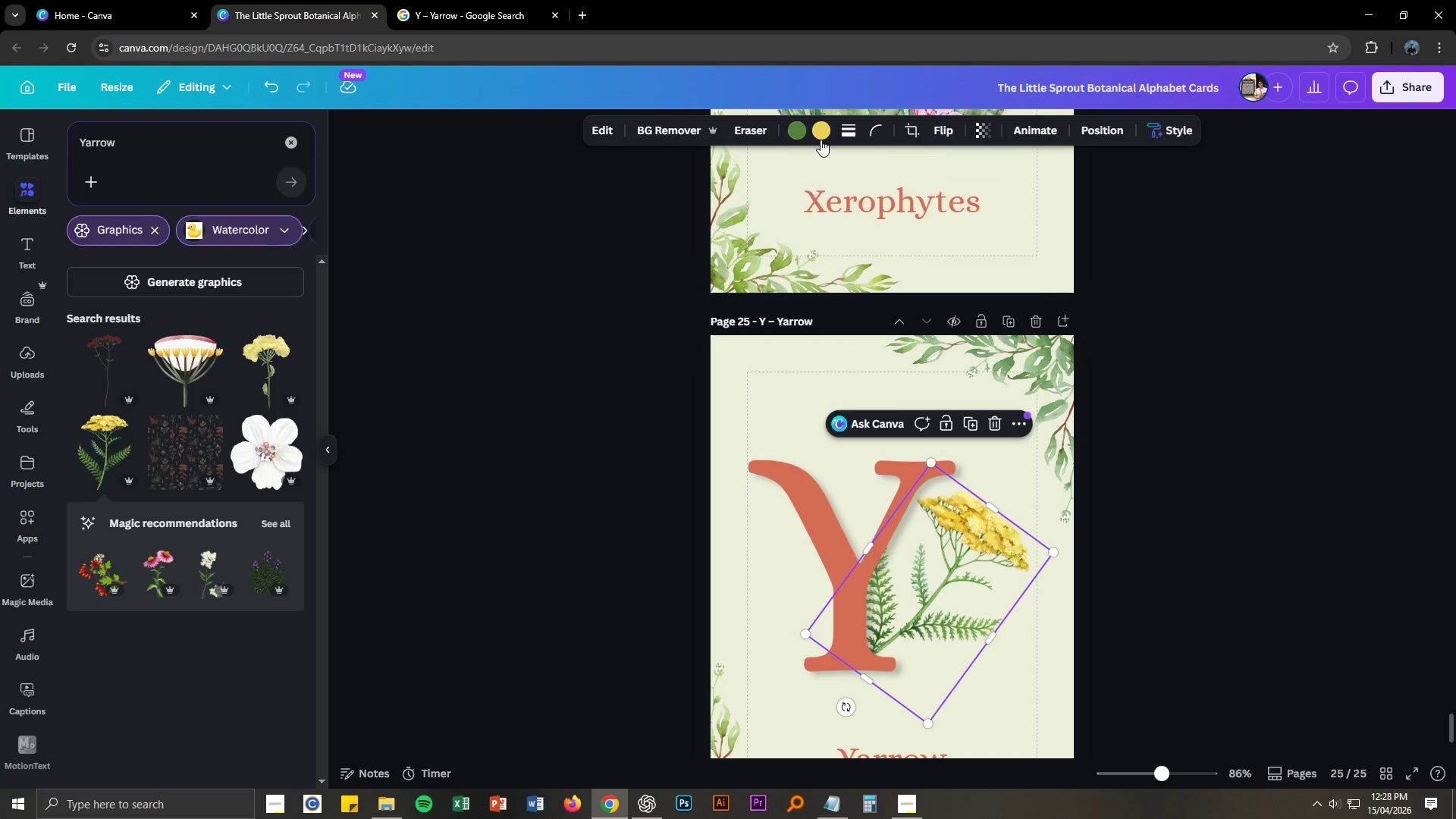 
left_click([799, 129])
 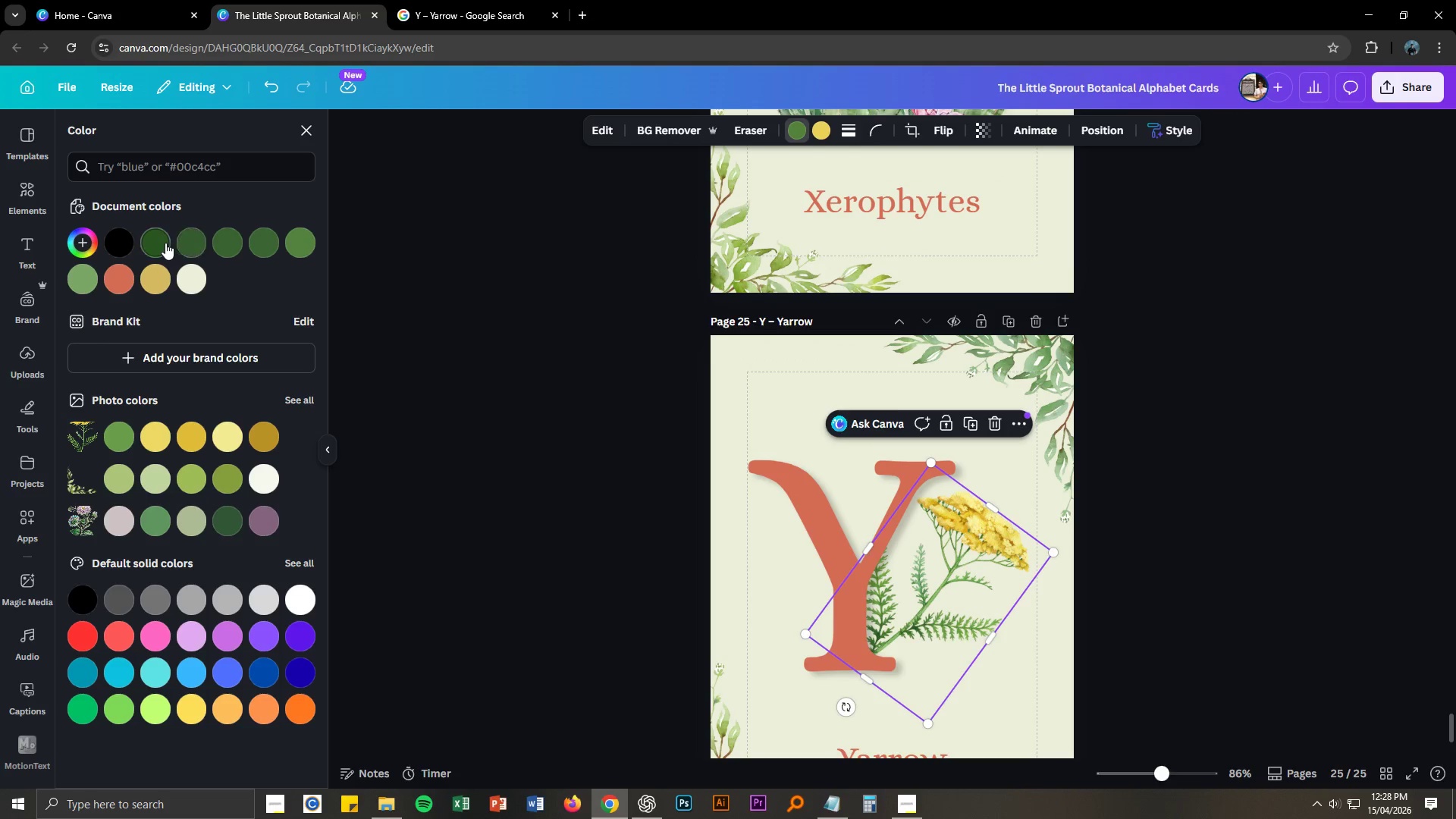 
double_click([1134, 478])
 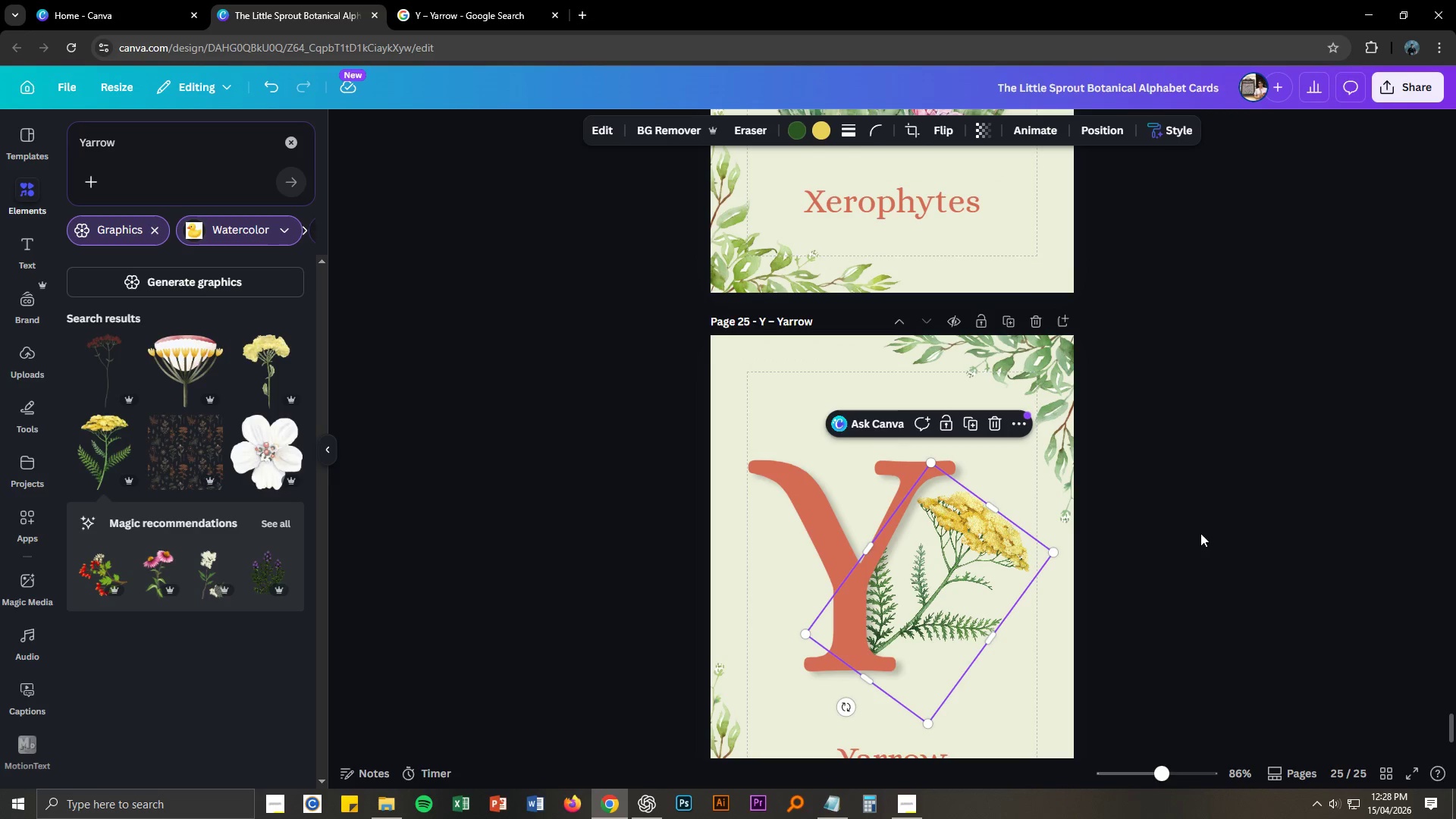 
triple_click([1254, 599])
 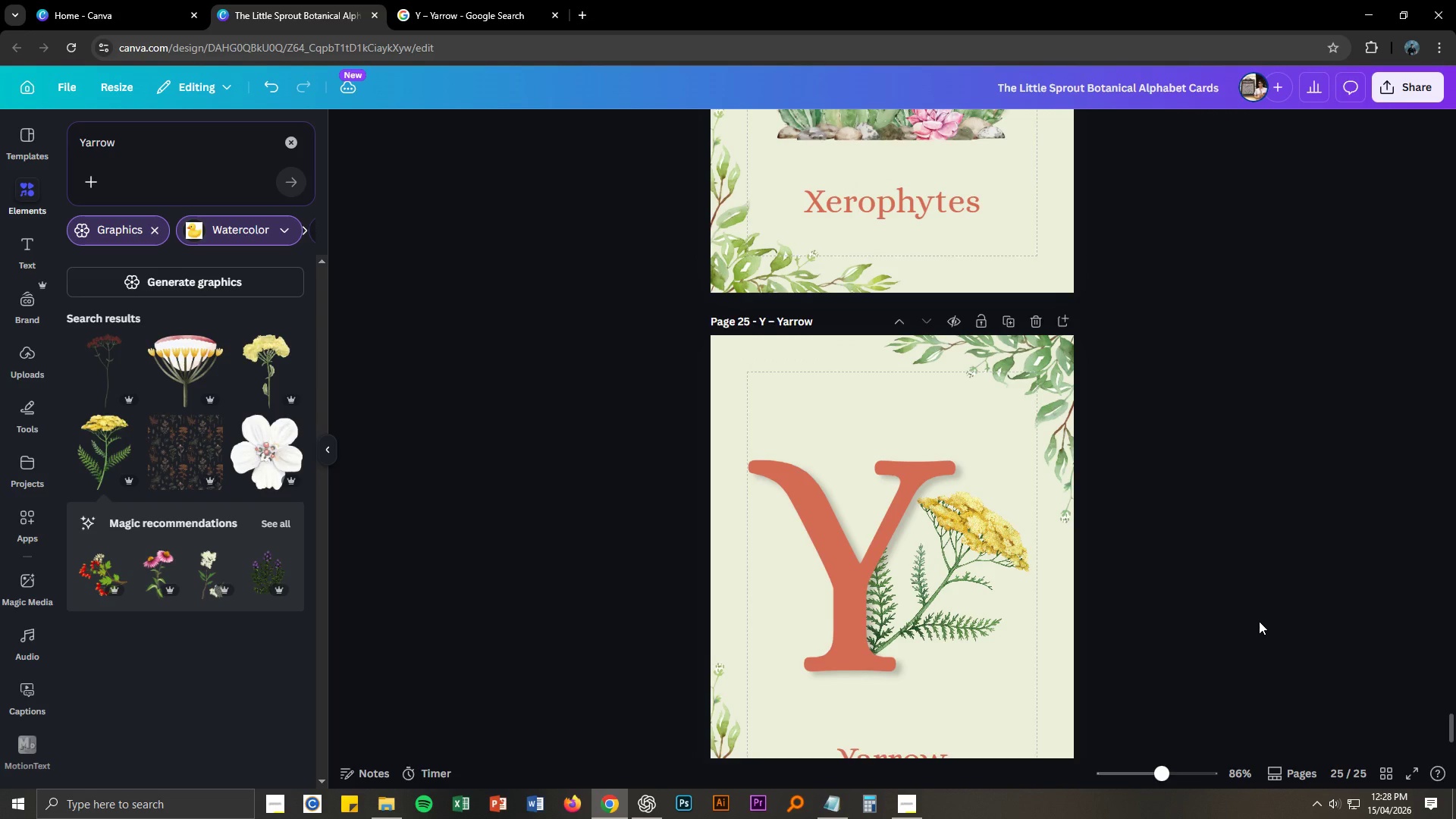 
scroll: coordinate [1259, 621], scroll_direction: up, amount: 6.0
 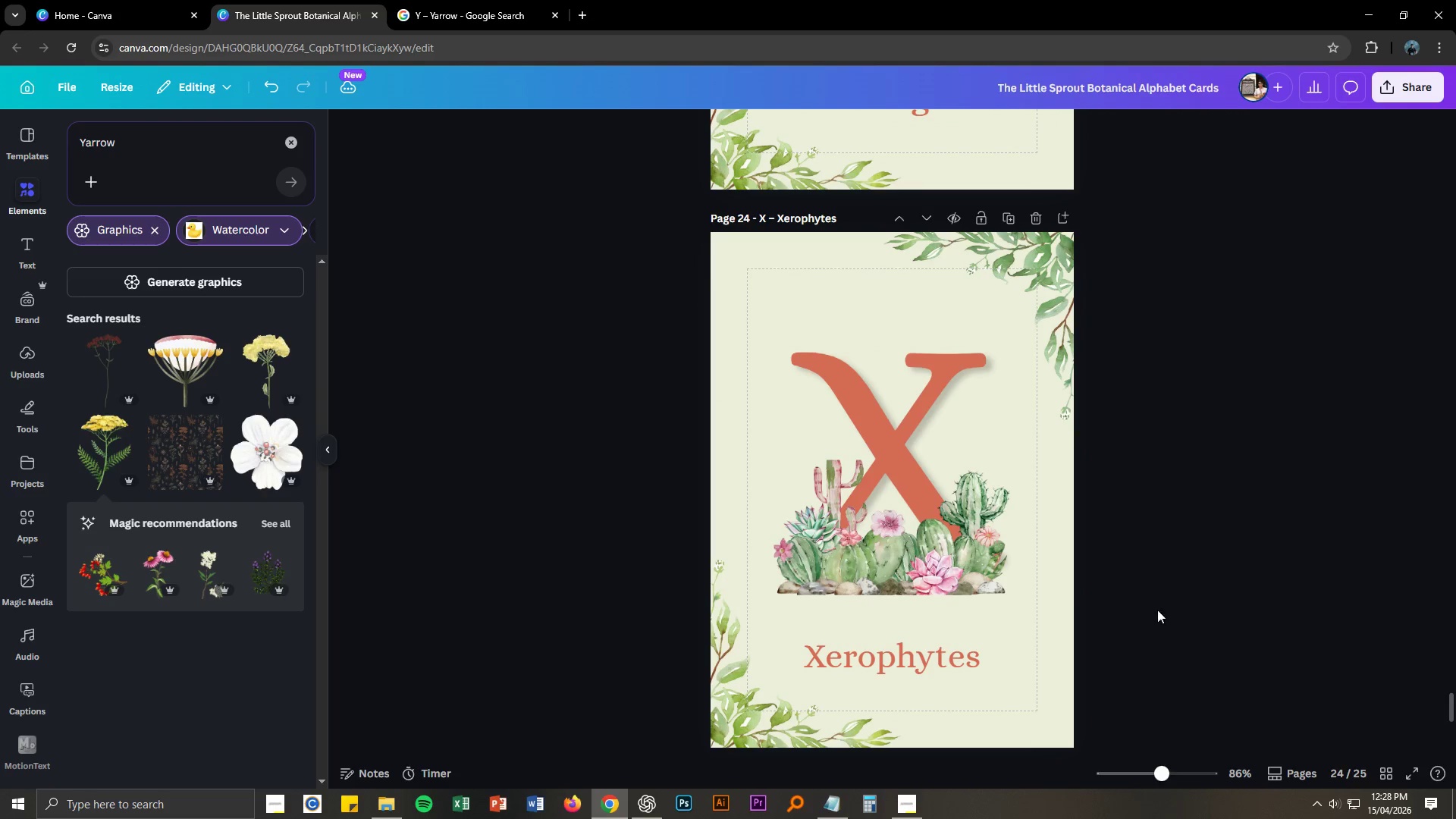 
left_click([980, 562])
 